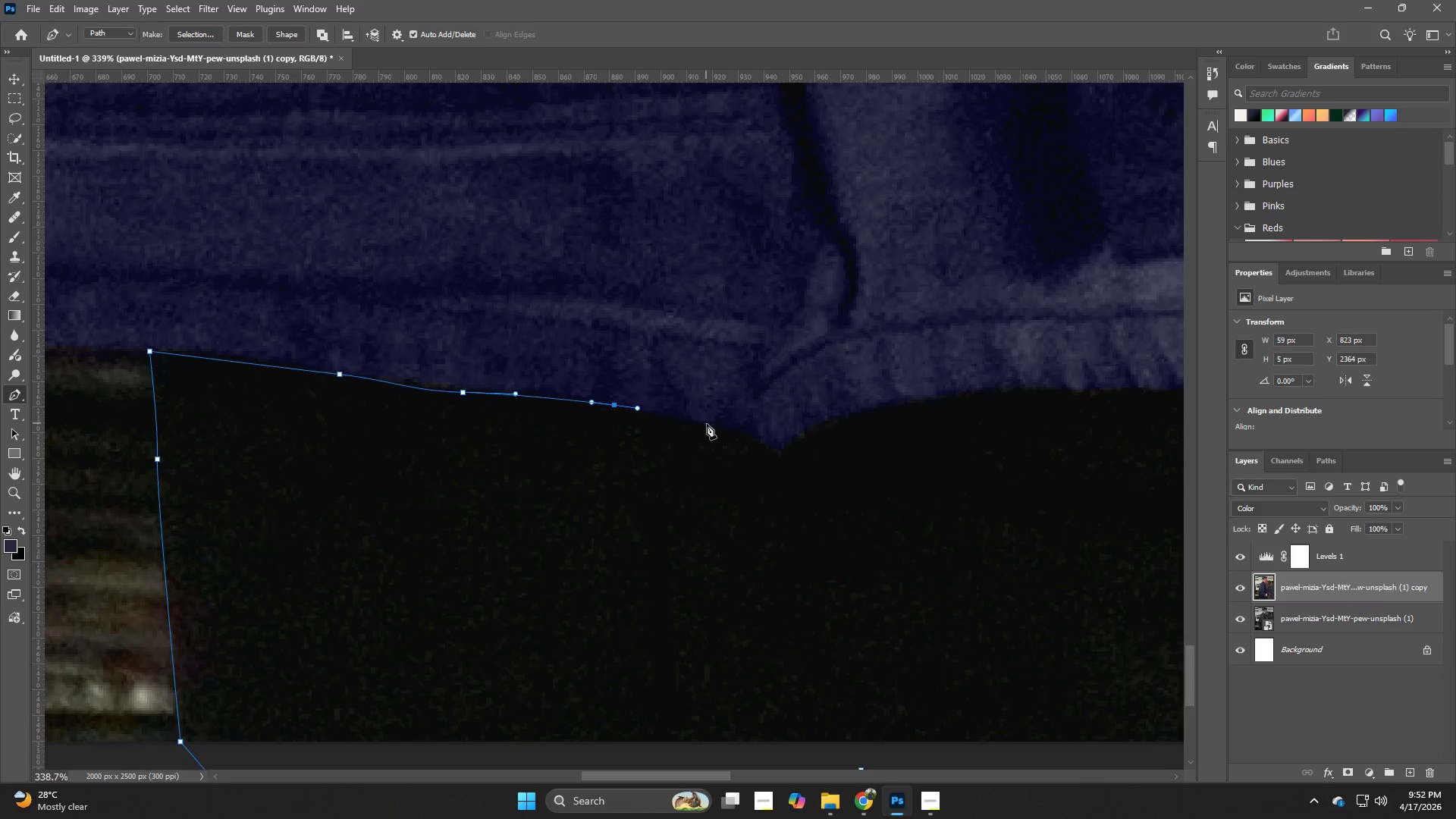 
left_click_drag(start_coordinate=[711, 426], to_coordinate=[730, 431])
 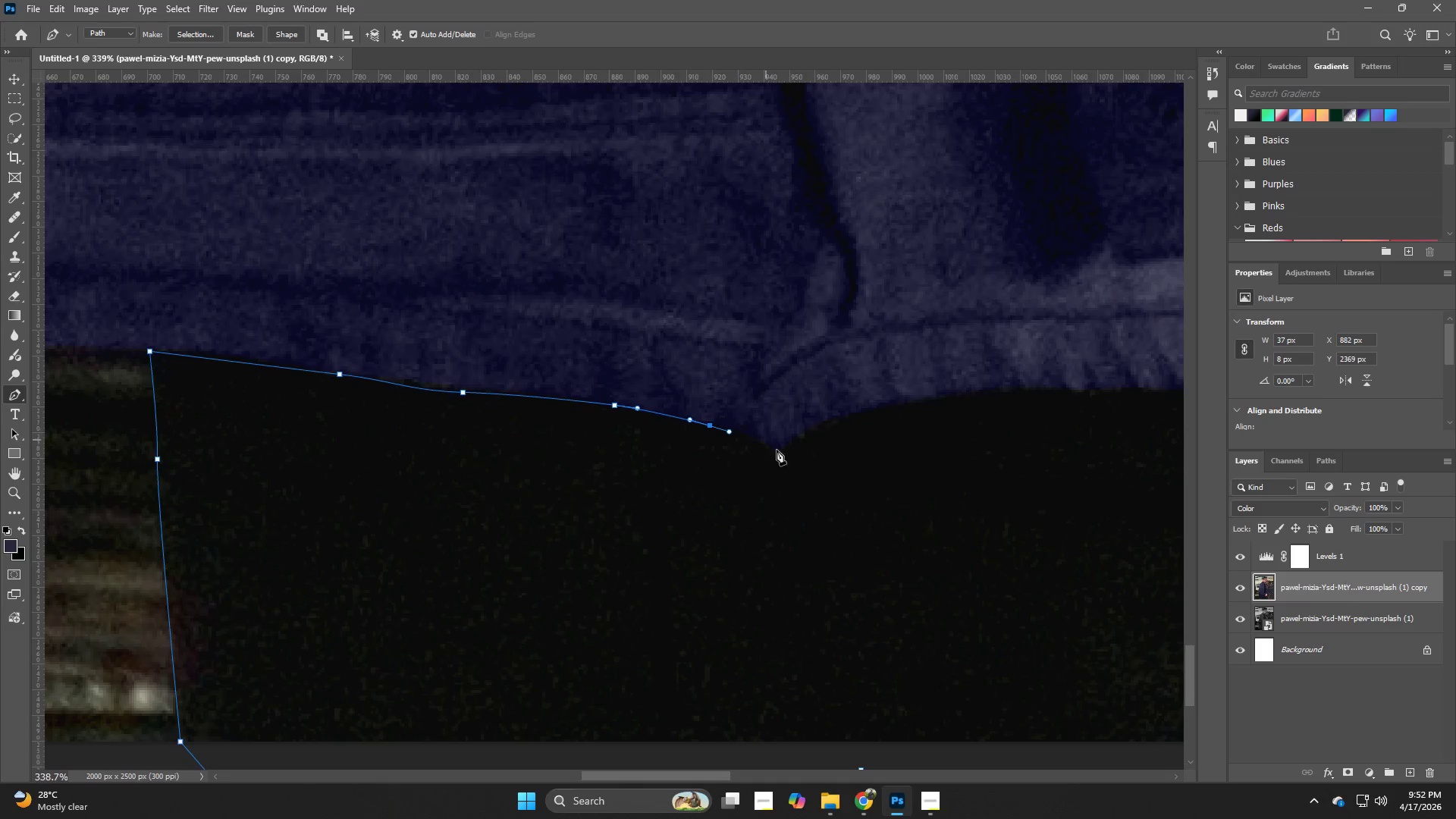 
wait(5.38)
 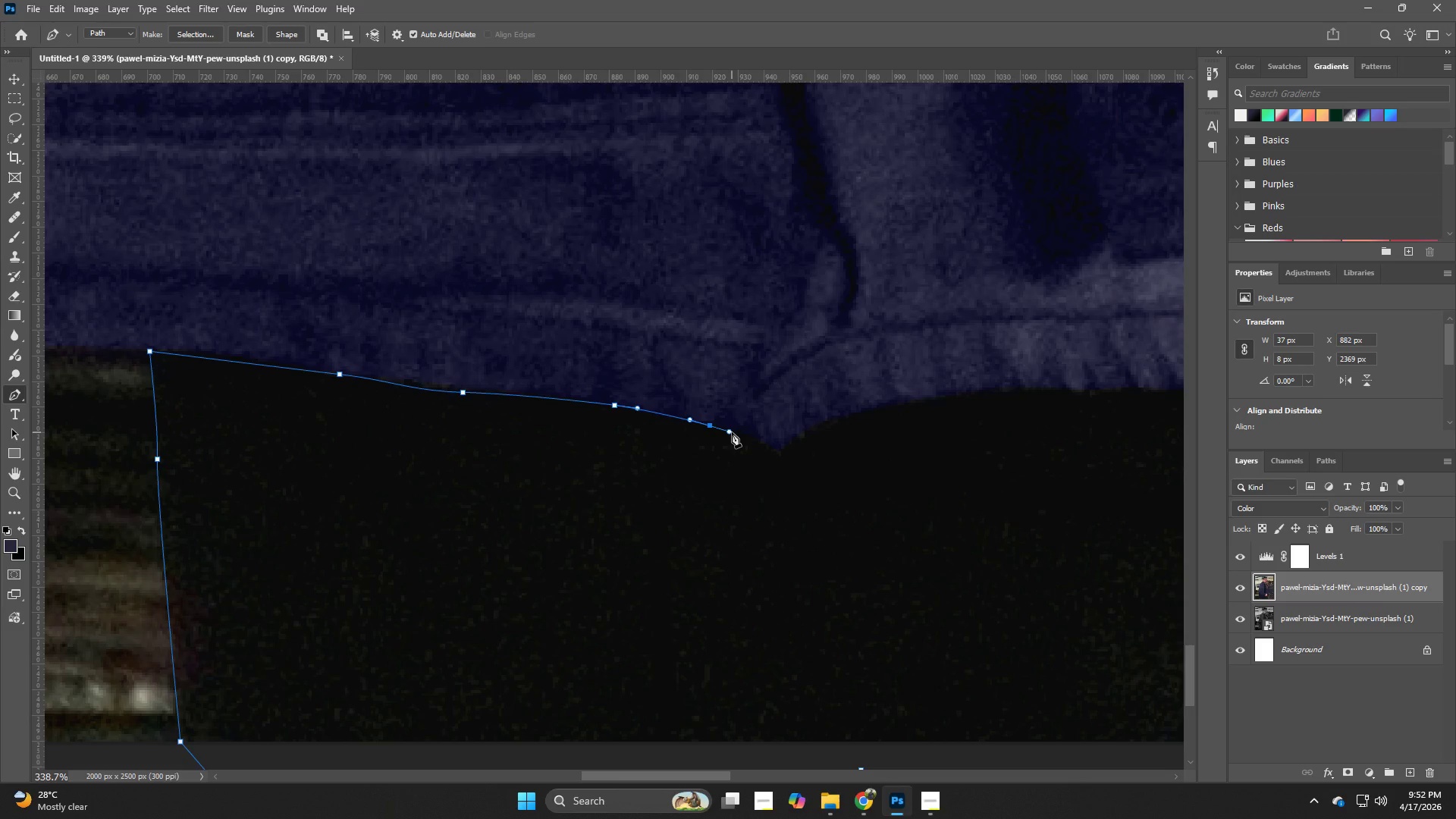 
left_click_drag(start_coordinate=[772, 447], to_coordinate=[777, 449])
 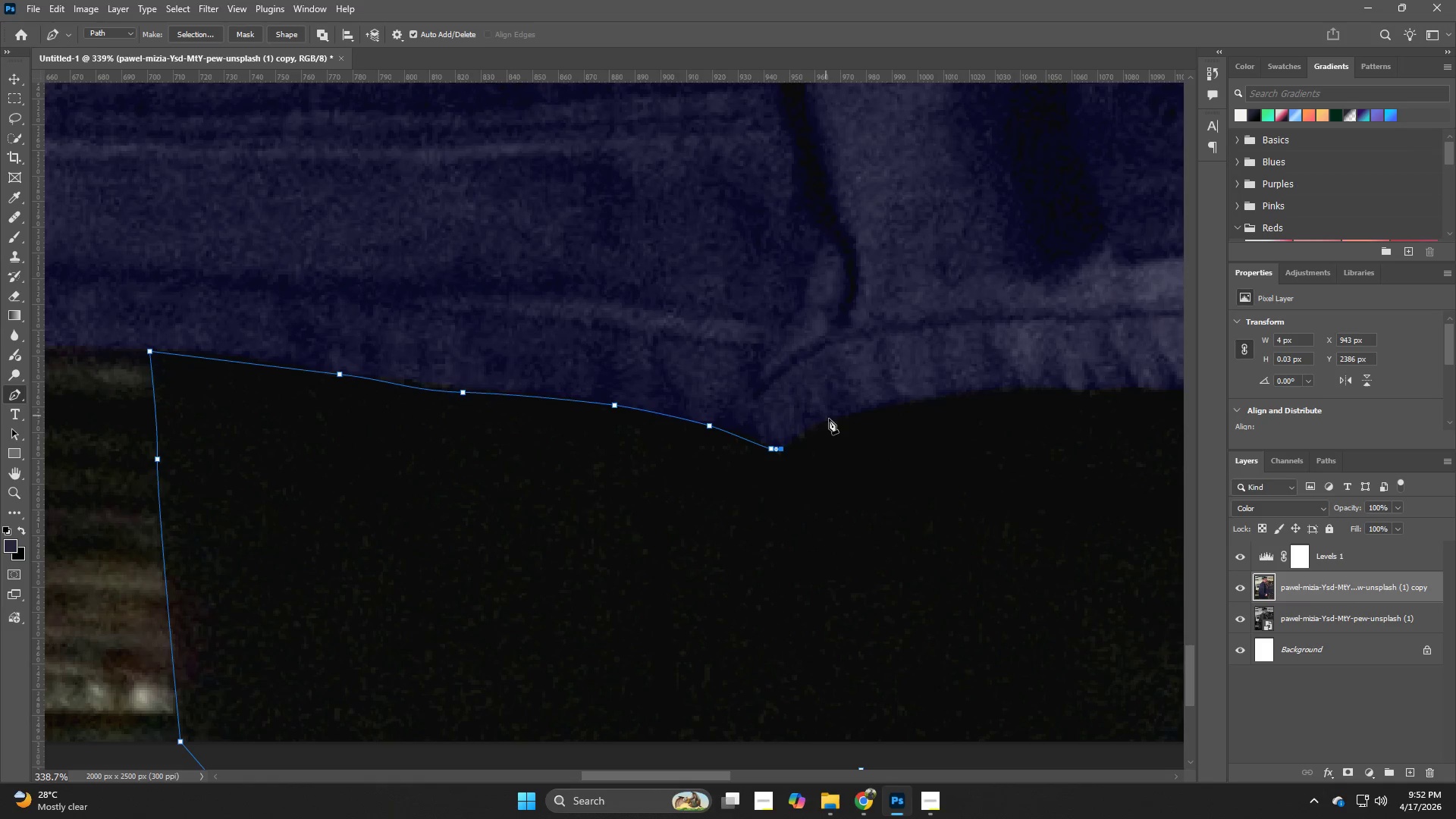 
left_click_drag(start_coordinate=[835, 419], to_coordinate=[868, 406])
 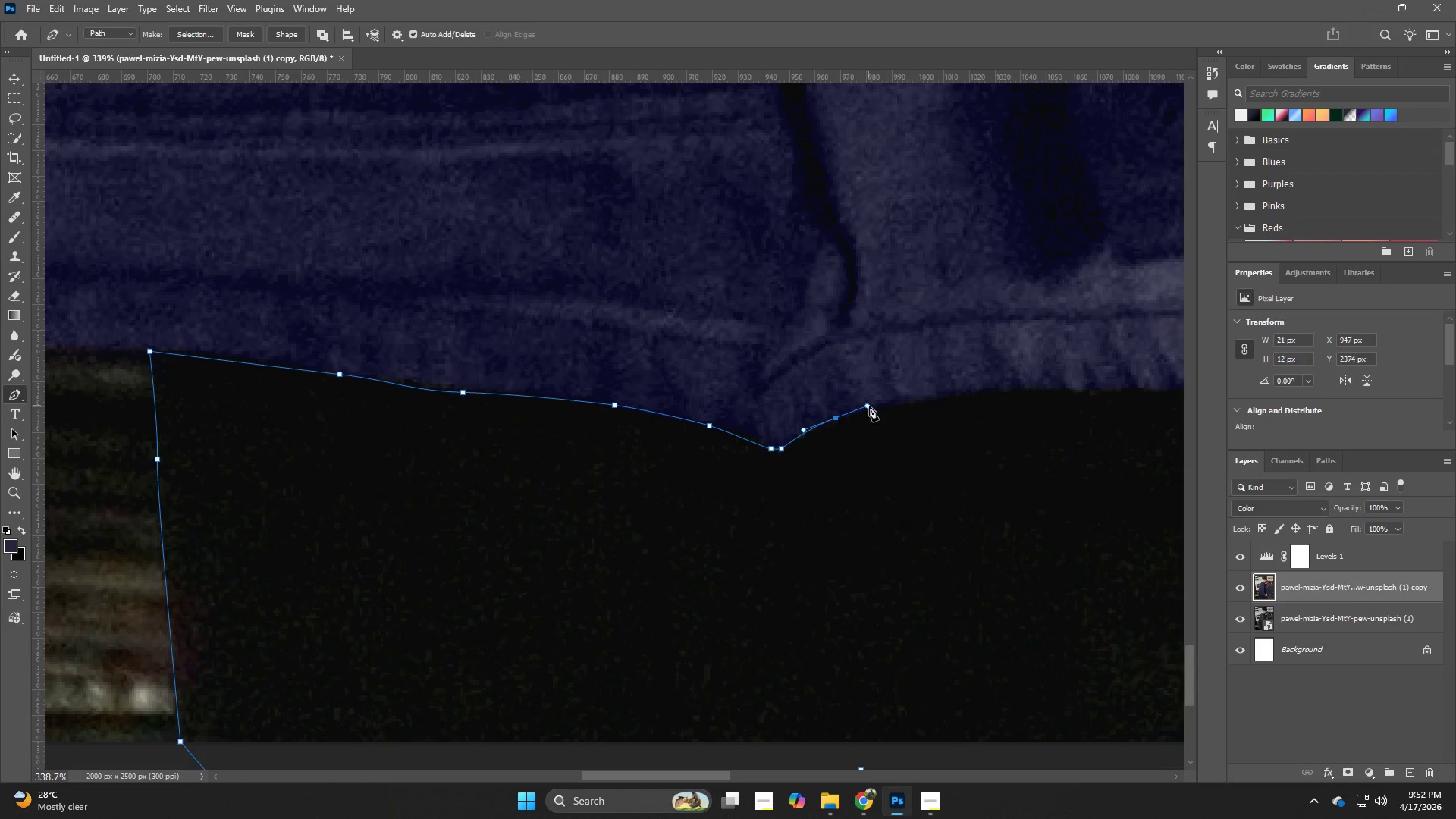 
hold_key(key=Space, duration=0.69)
 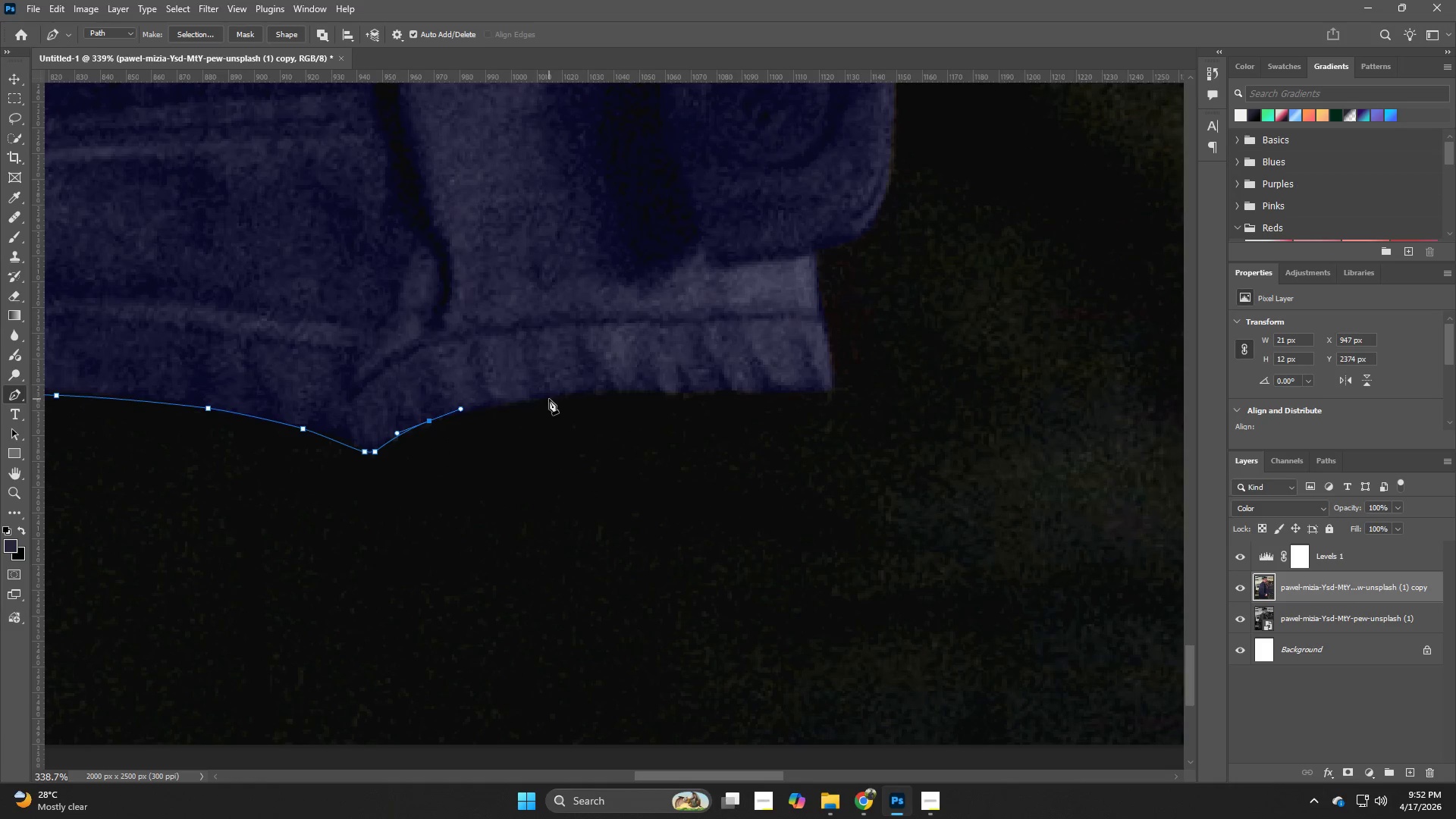 
left_click_drag(start_coordinate=[983, 413], to_coordinate=[579, 416])
 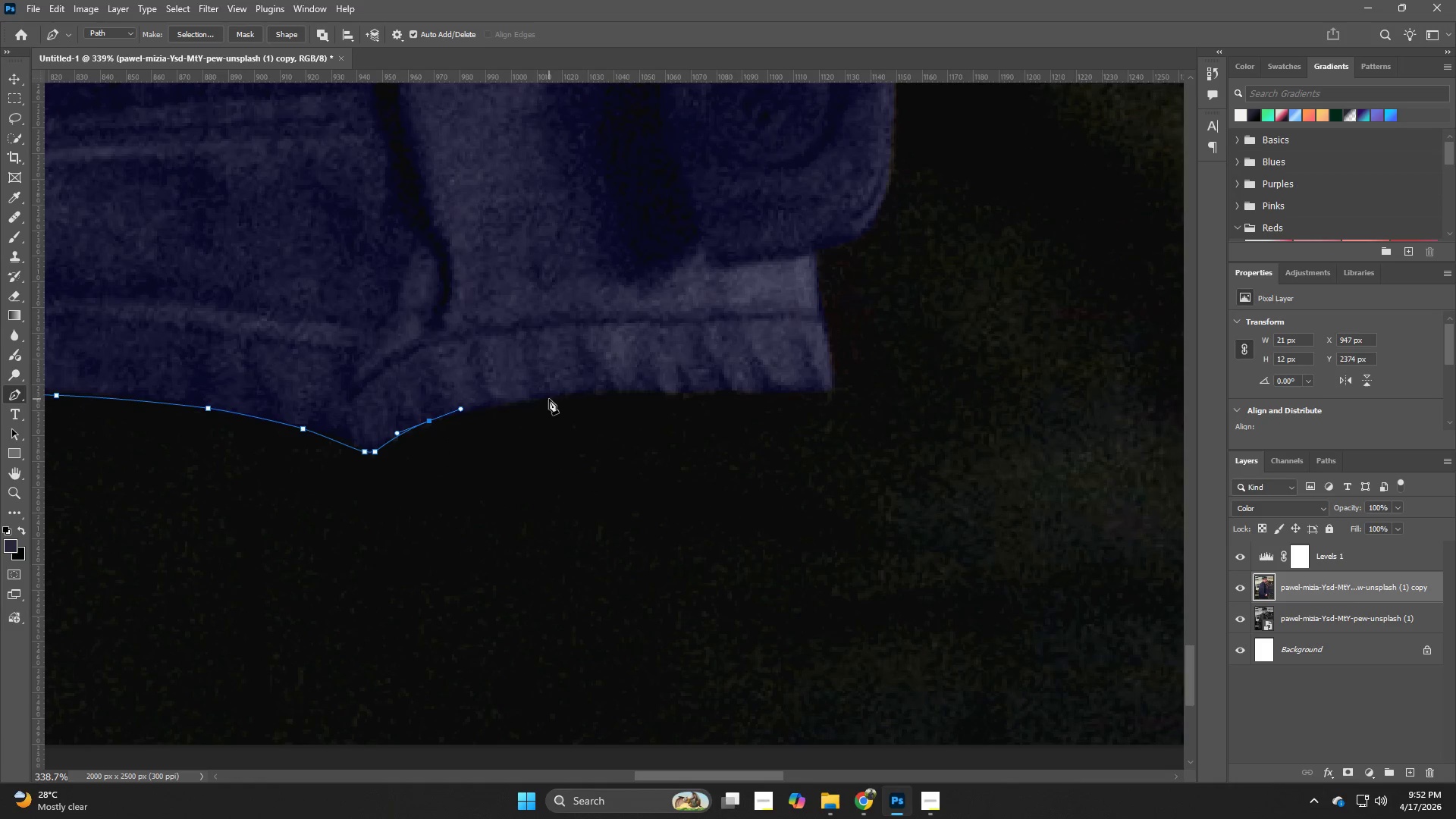 
left_click_drag(start_coordinate=[550, 398], to_coordinate=[573, 398])
 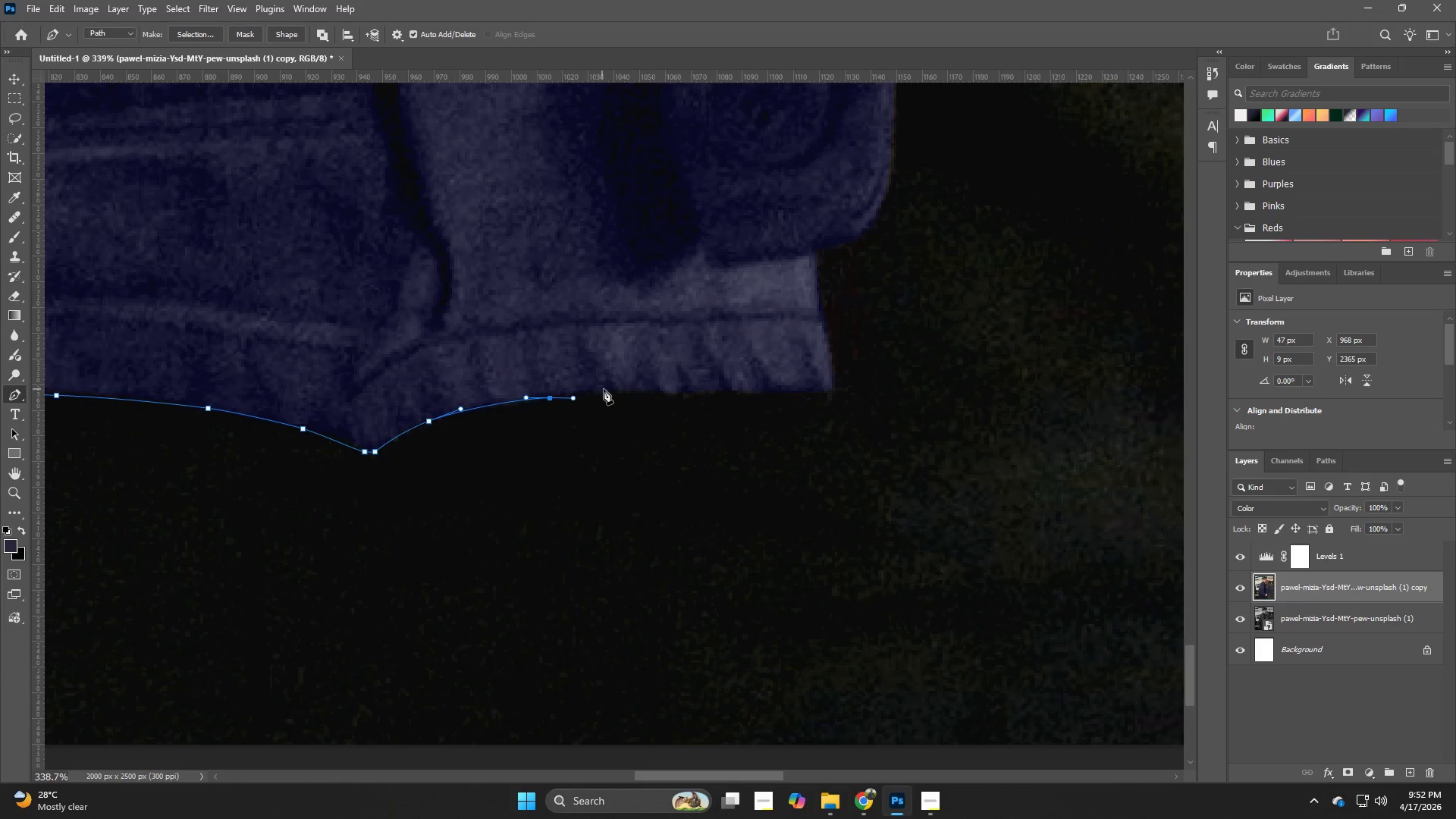 
left_click_drag(start_coordinate=[607, 389], to_coordinate=[626, 391])
 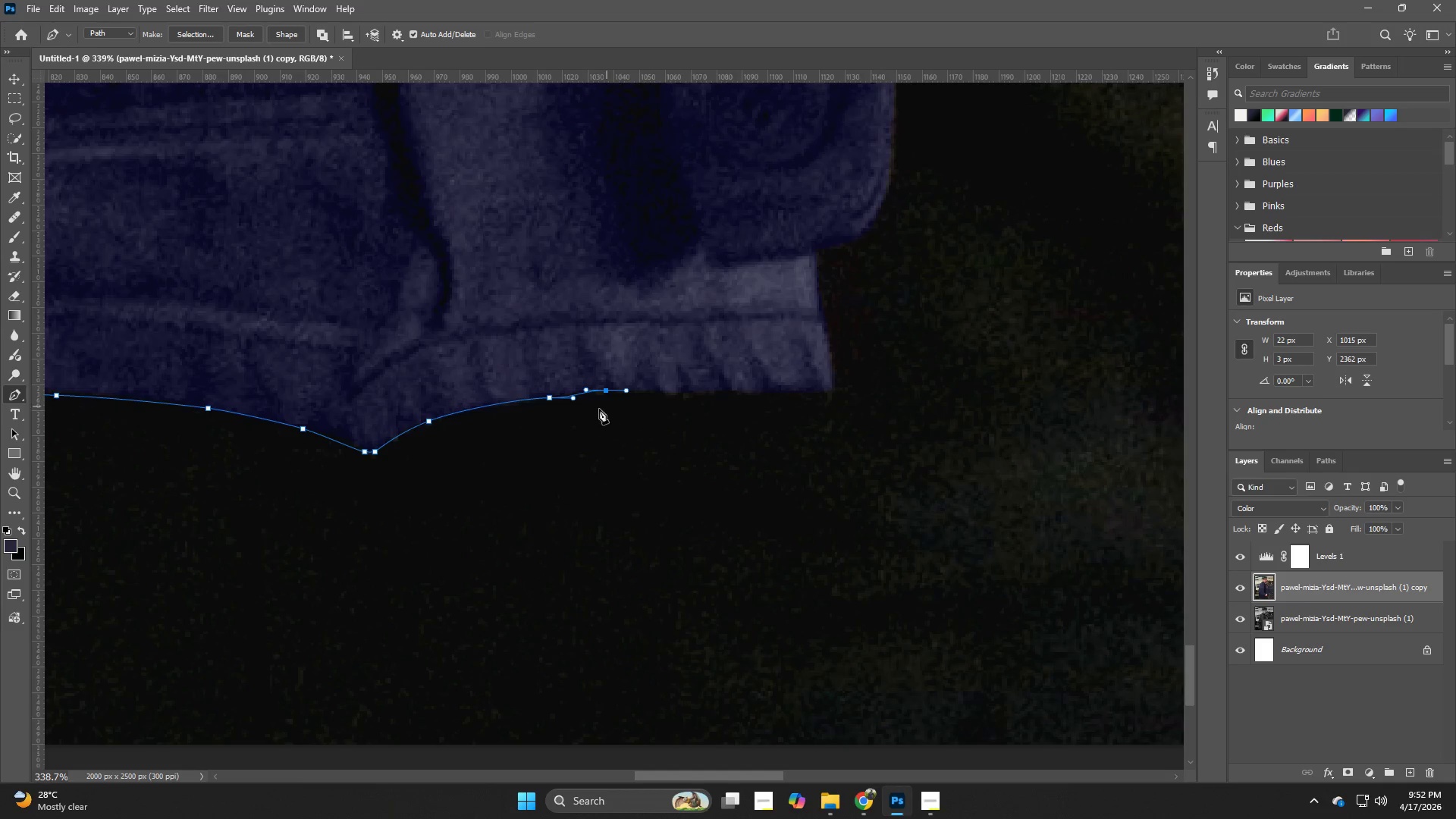 
key(Control+Z)
 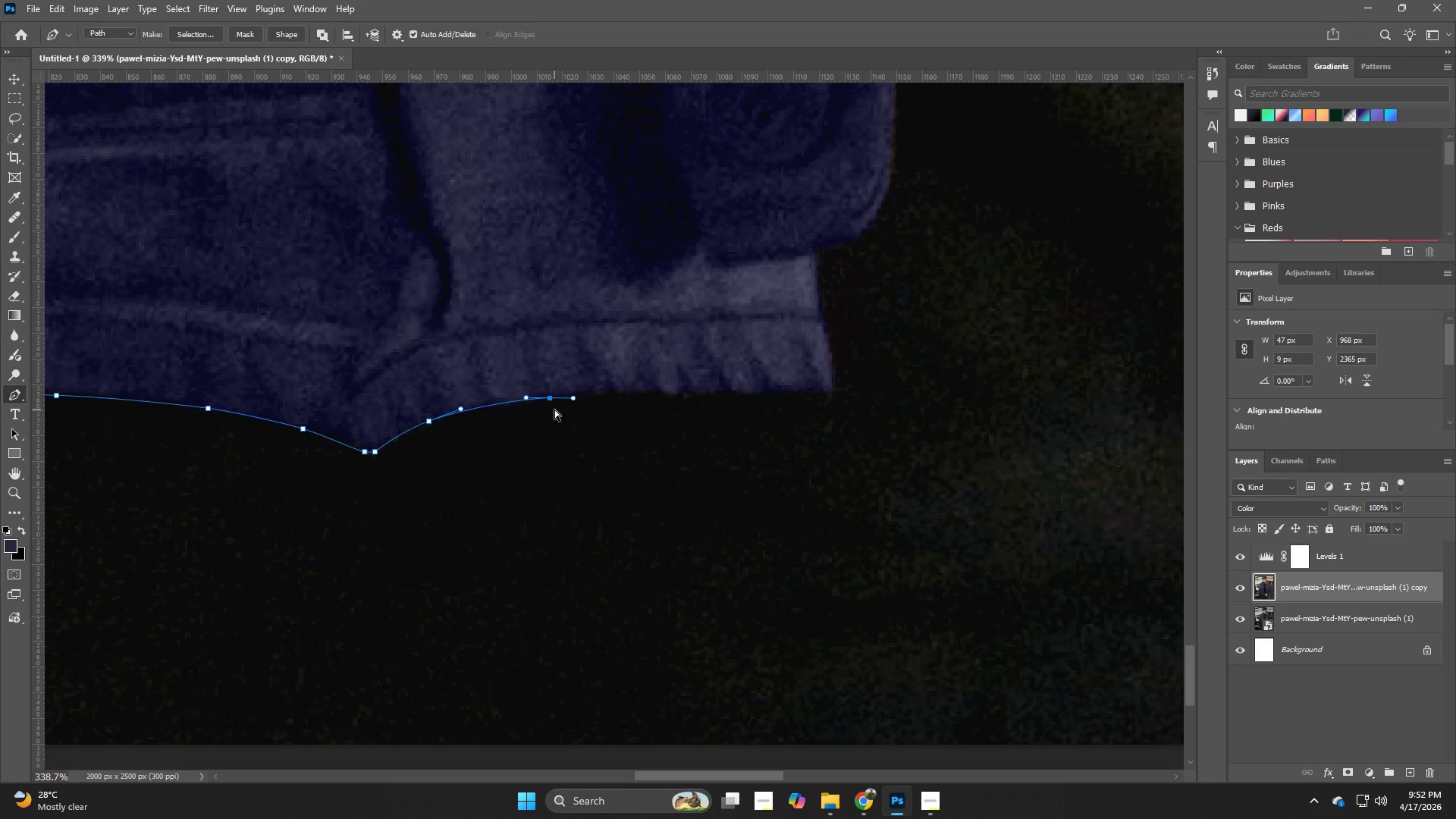 
key(Control+Z)
 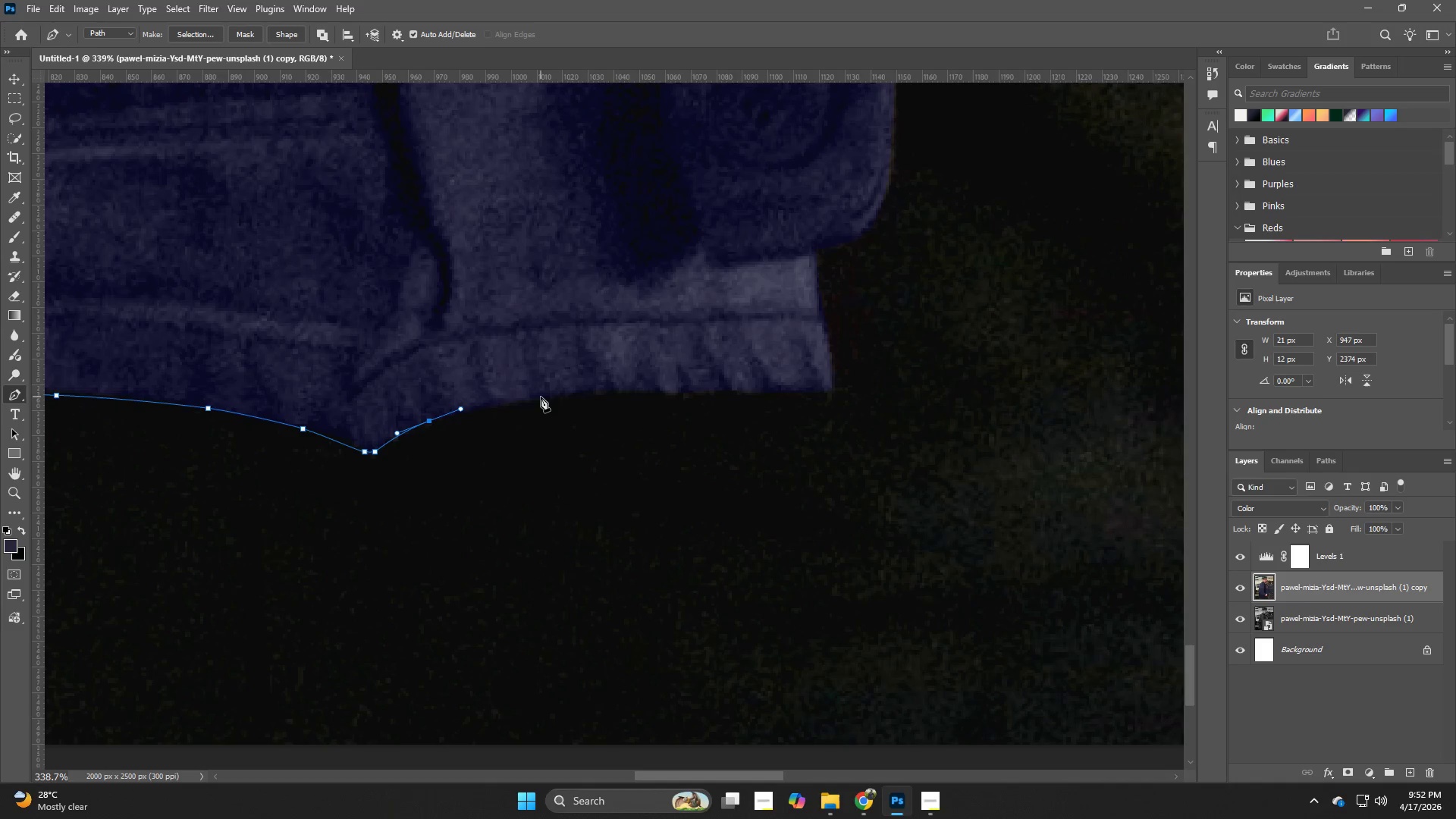 
left_click_drag(start_coordinate=[544, 395], to_coordinate=[573, 393])
 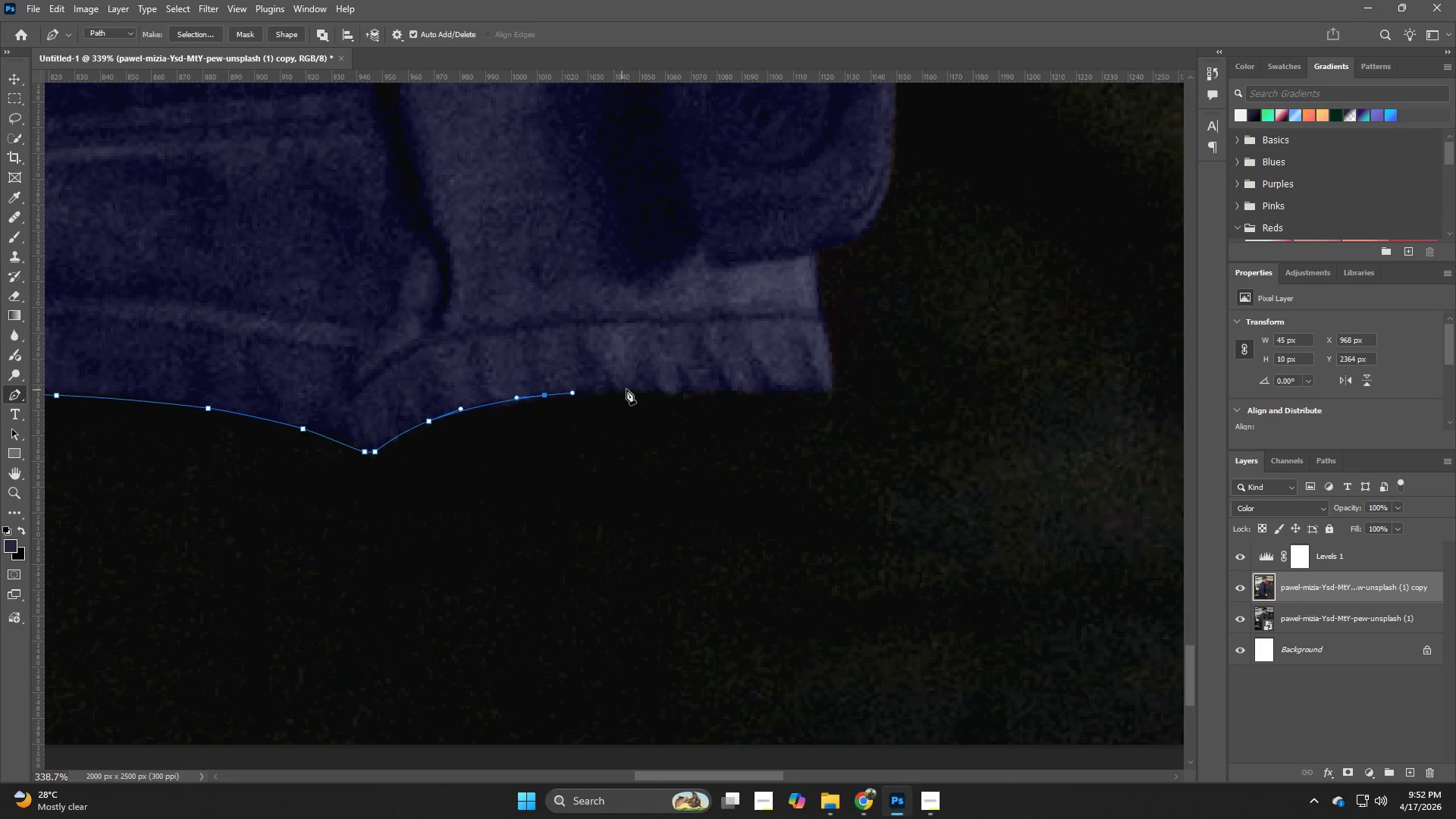 
left_click_drag(start_coordinate=[632, 389], to_coordinate=[659, 389])
 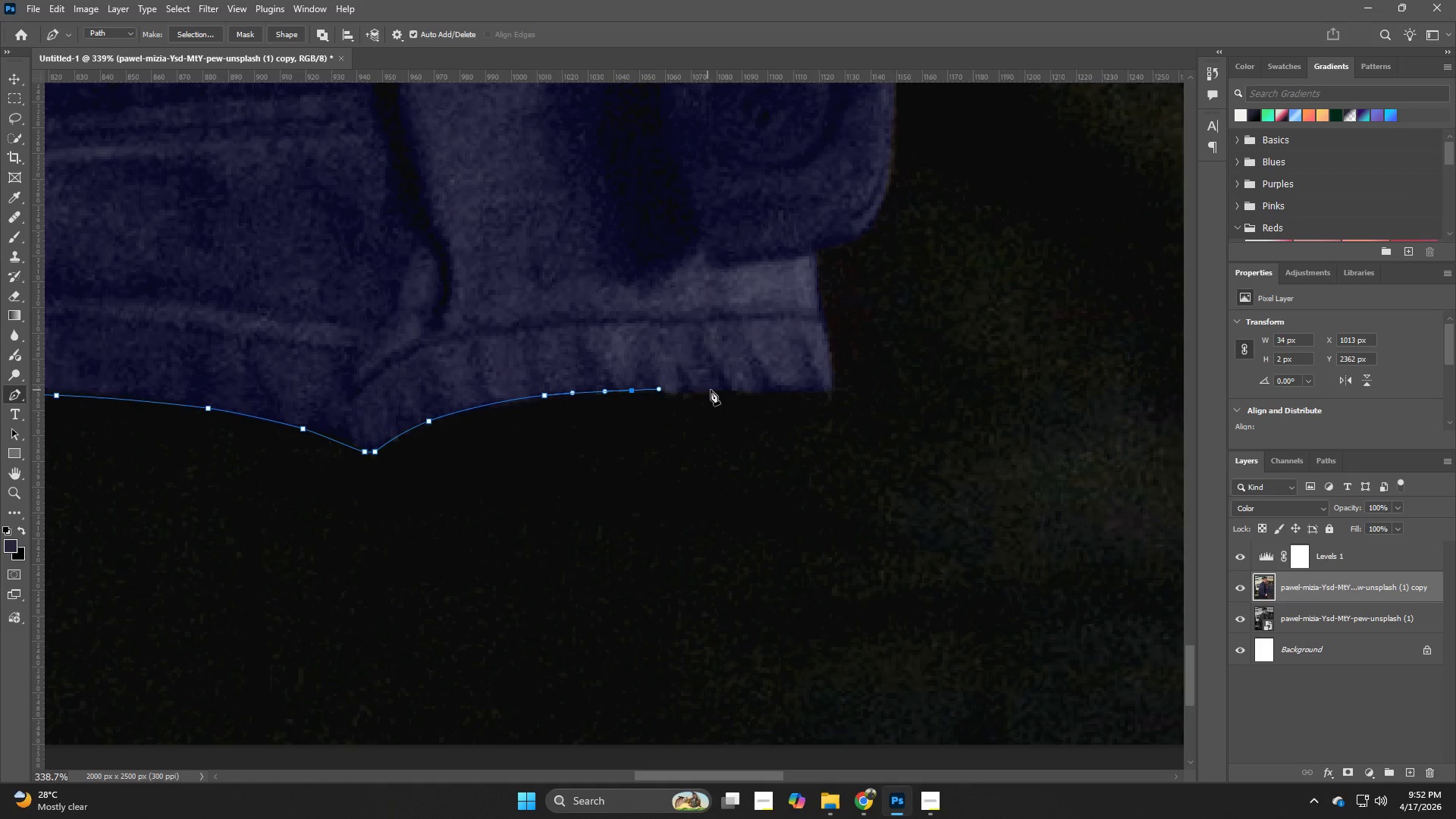 
left_click_drag(start_coordinate=[717, 390], to_coordinate=[744, 390])
 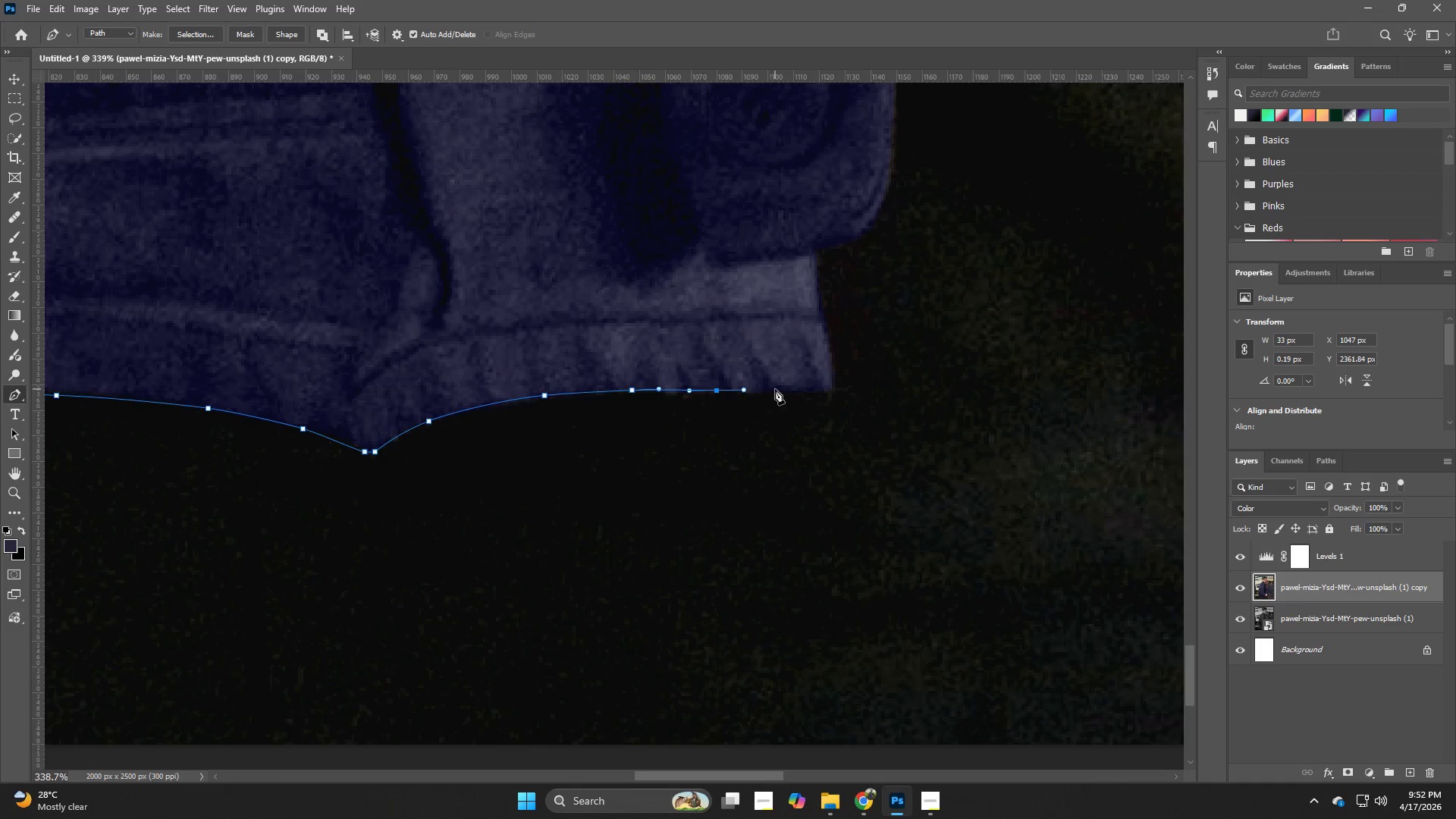 
left_click_drag(start_coordinate=[780, 389], to_coordinate=[807, 389])
 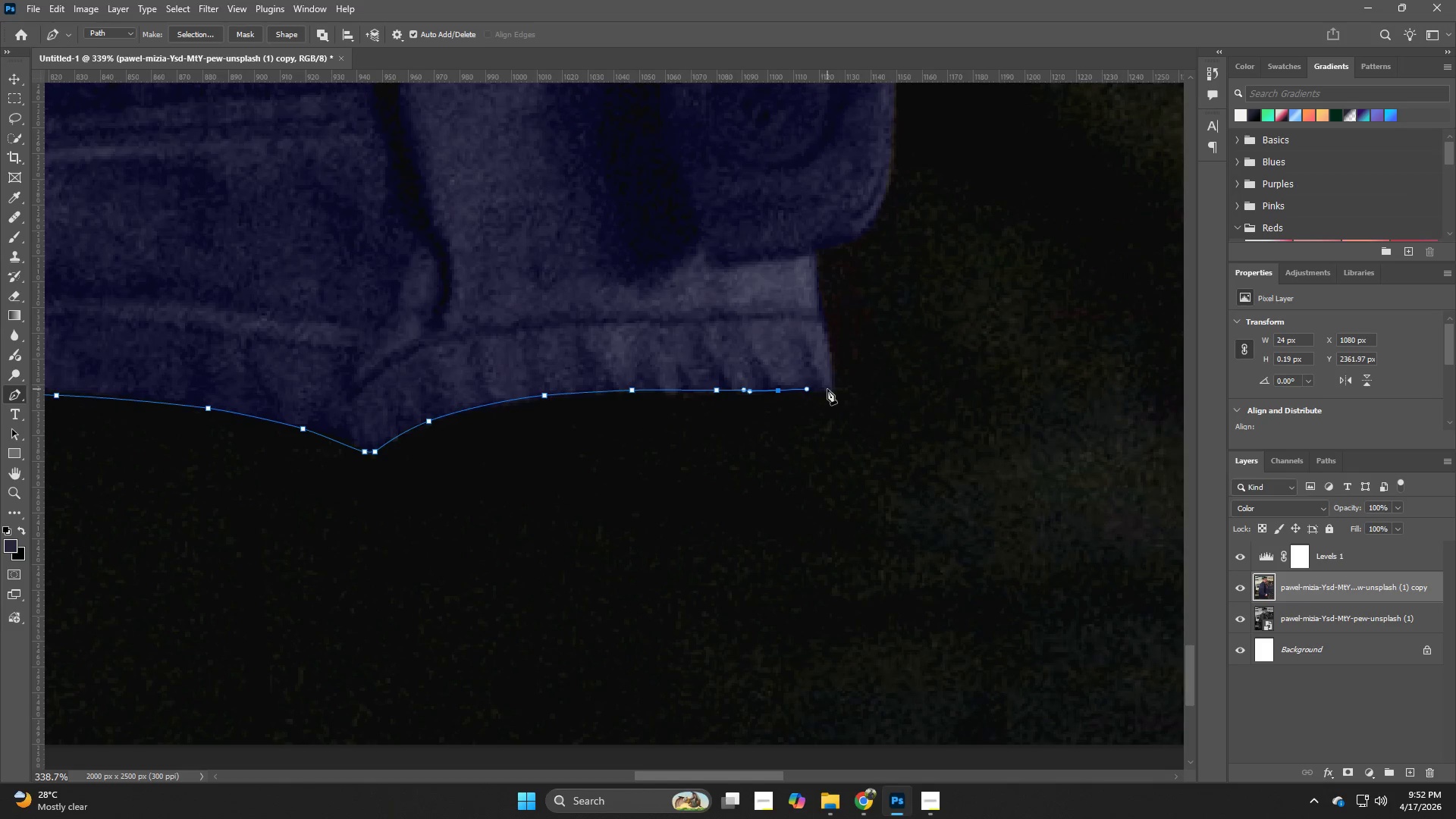 
left_click_drag(start_coordinate=[830, 390], to_coordinate=[834, 390])
 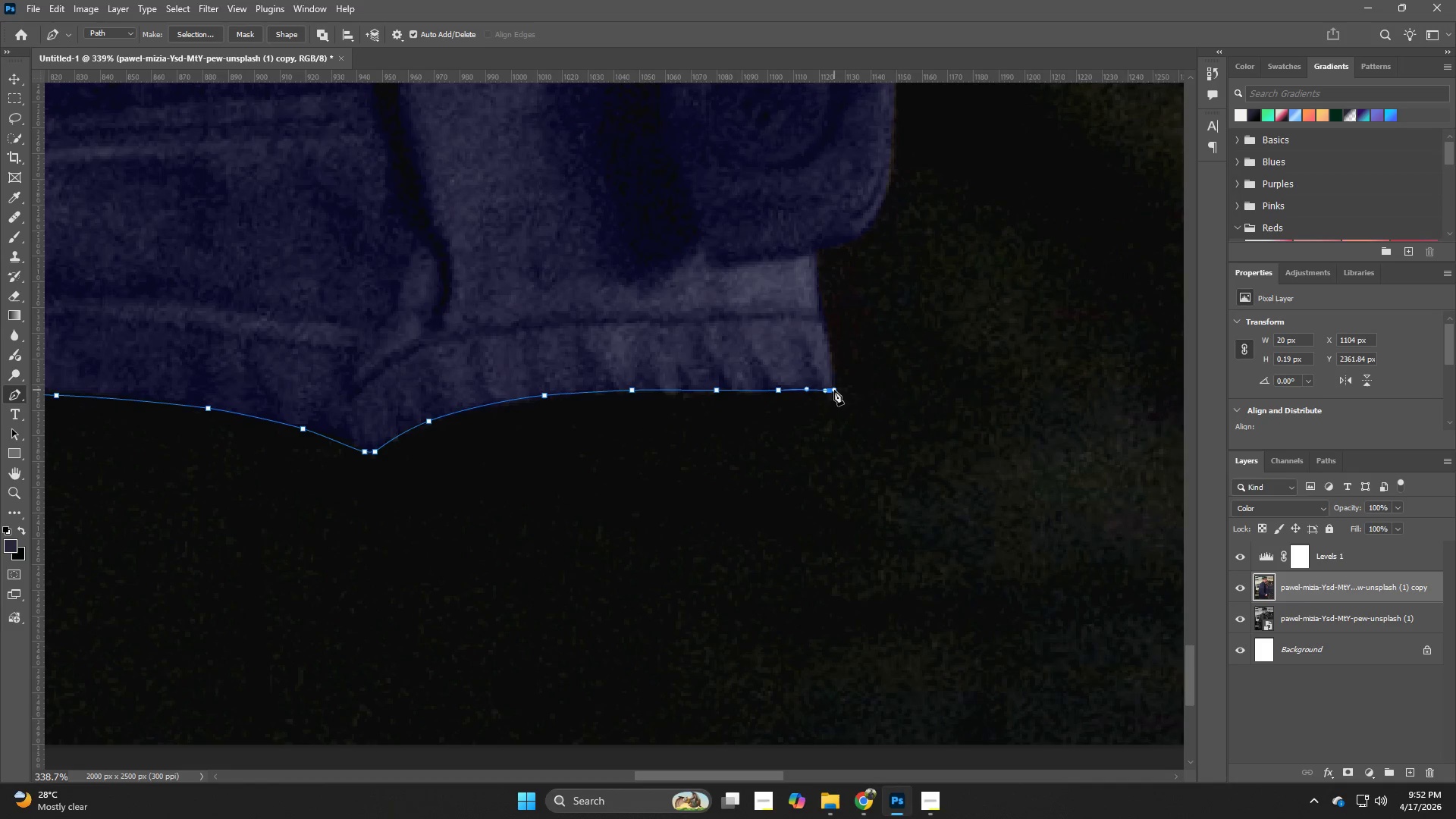 
hold_key(key=Space, duration=0.77)
 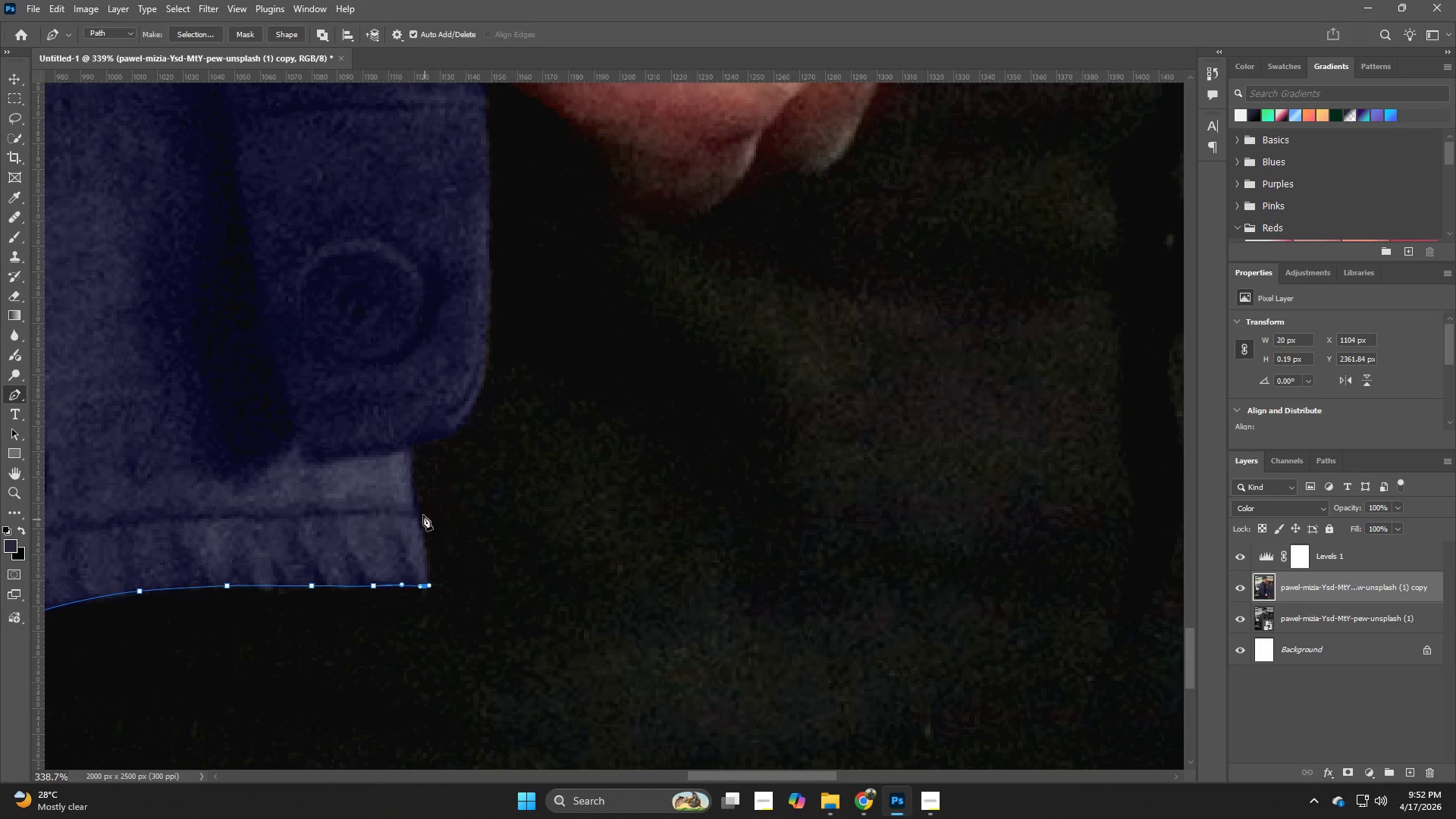 
left_click_drag(start_coordinate=[836, 389], to_coordinate=[431, 585])
 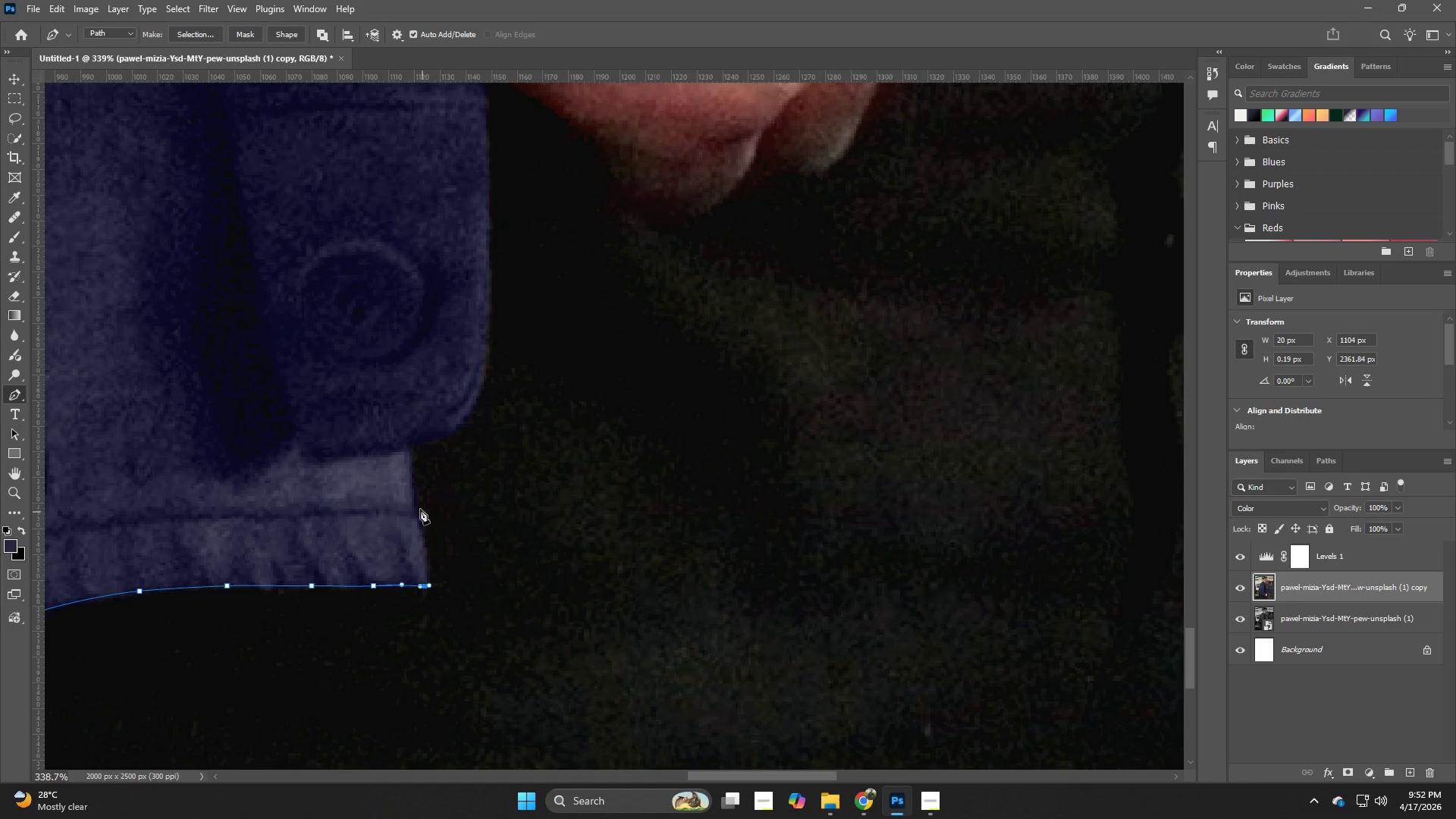 
left_click_drag(start_coordinate=[416, 495], to_coordinate=[413, 469])
 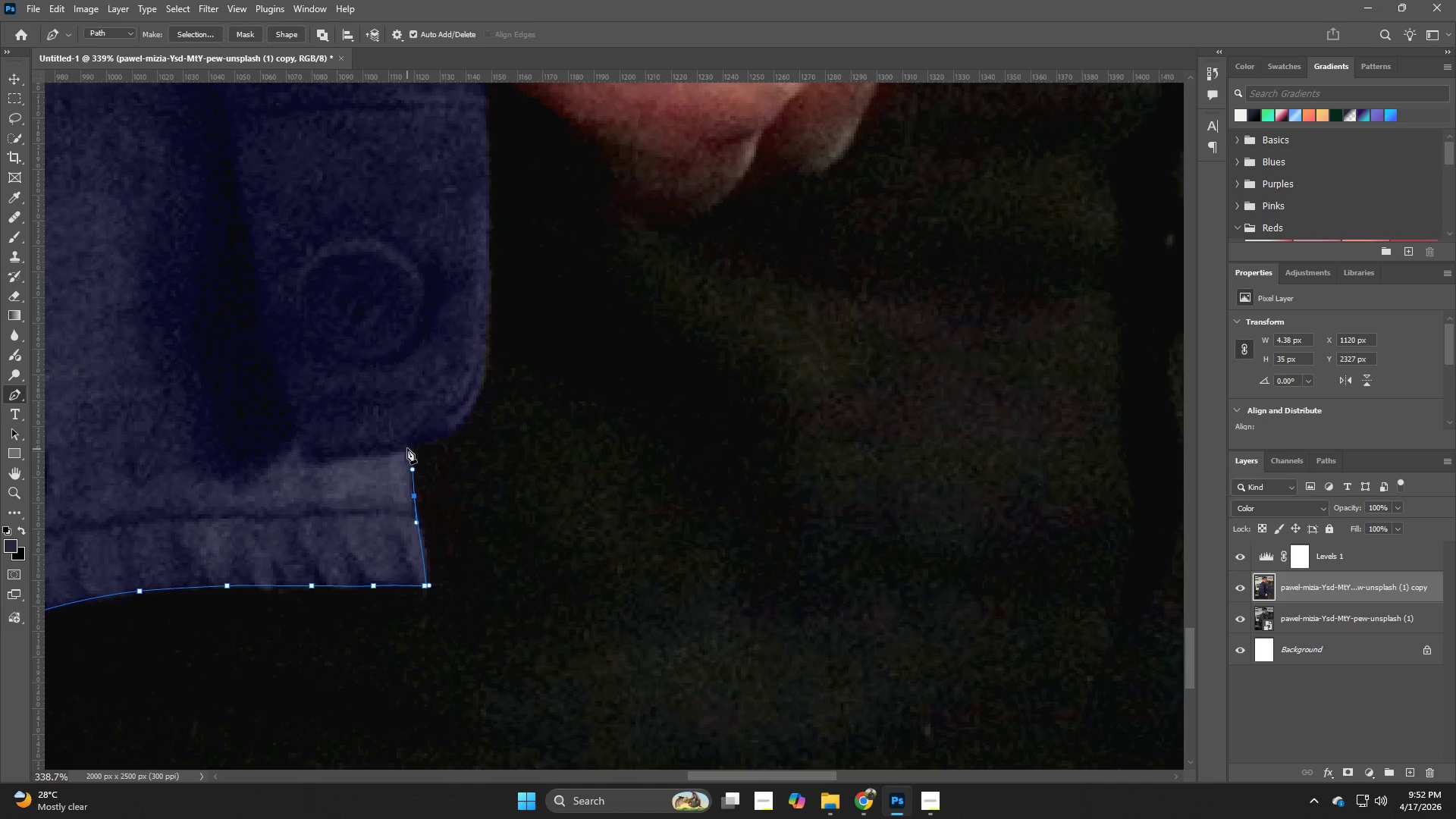 
left_click([407, 445])
 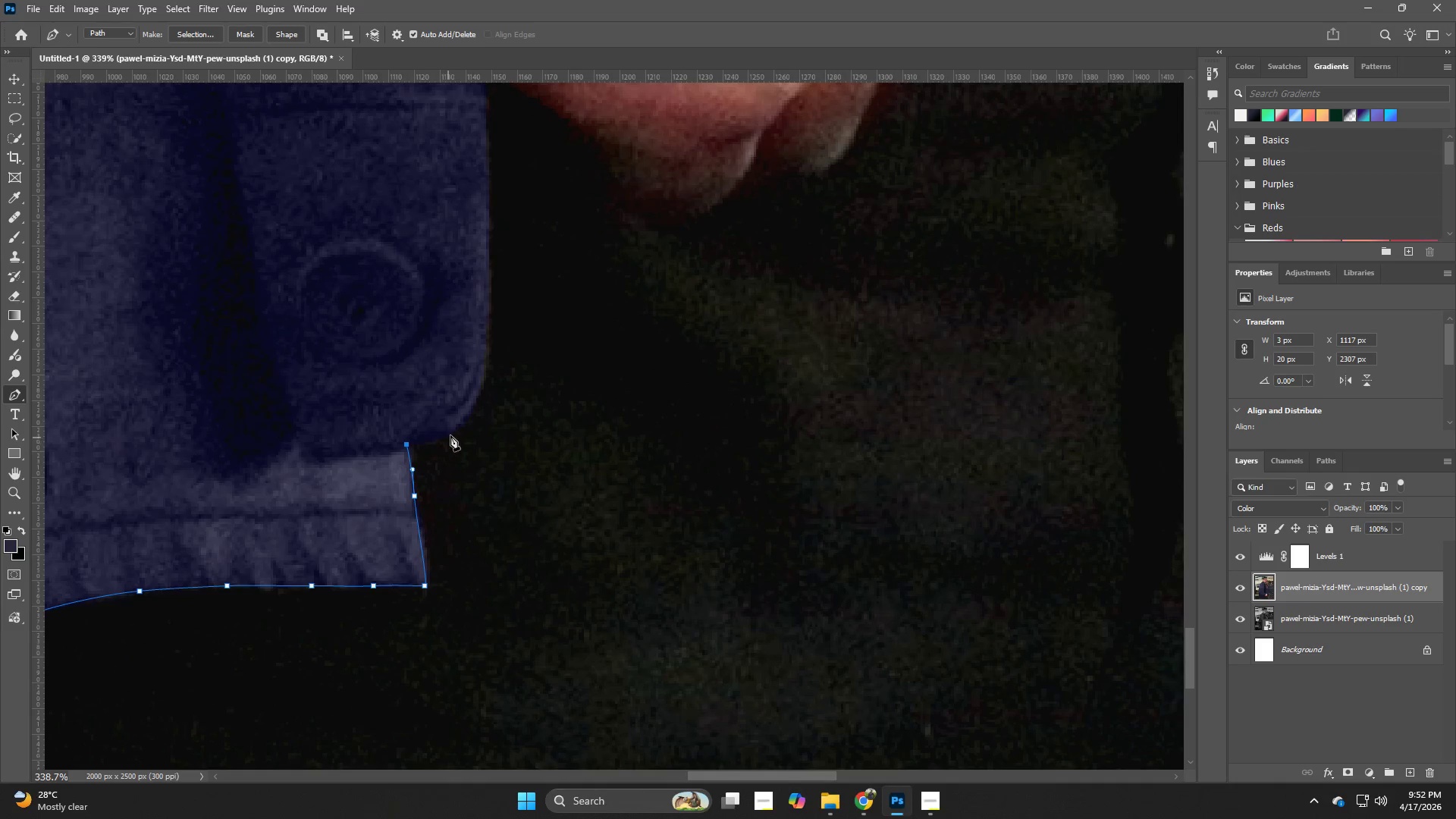 
left_click_drag(start_coordinate=[453, 433], to_coordinate=[467, 420])
 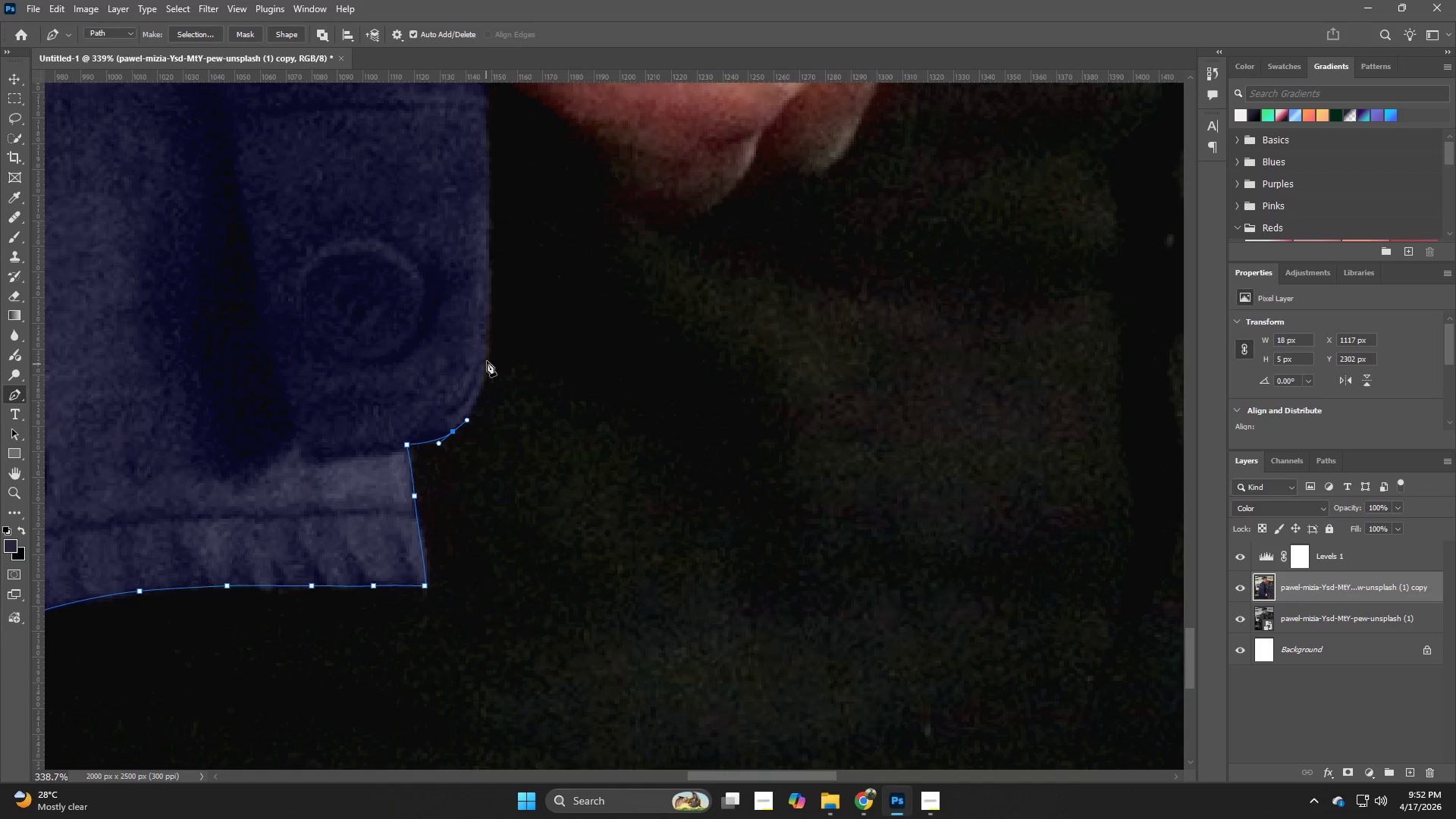 
left_click_drag(start_coordinate=[488, 358], to_coordinate=[491, 316])
 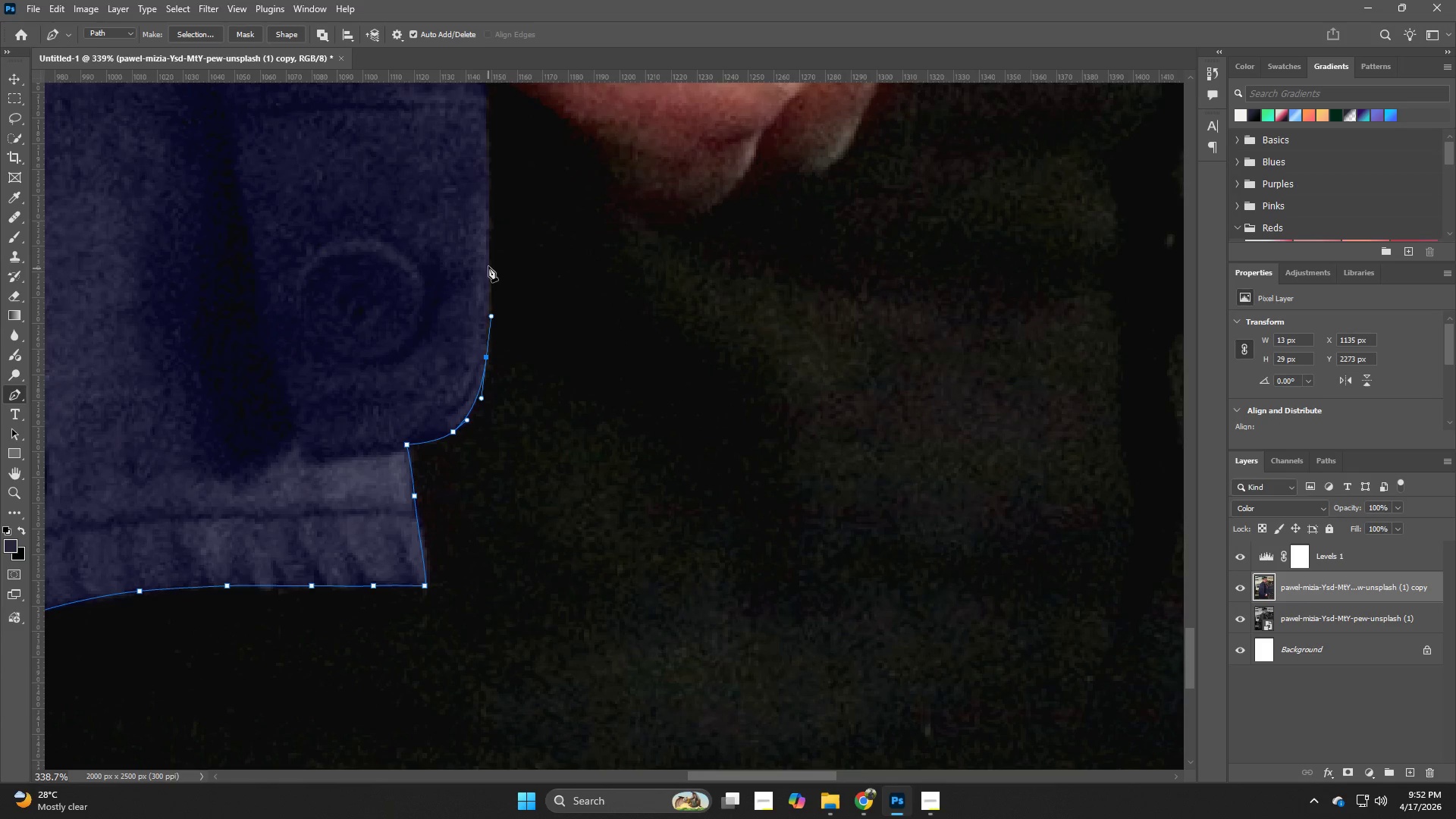 
left_click([488, 259])
 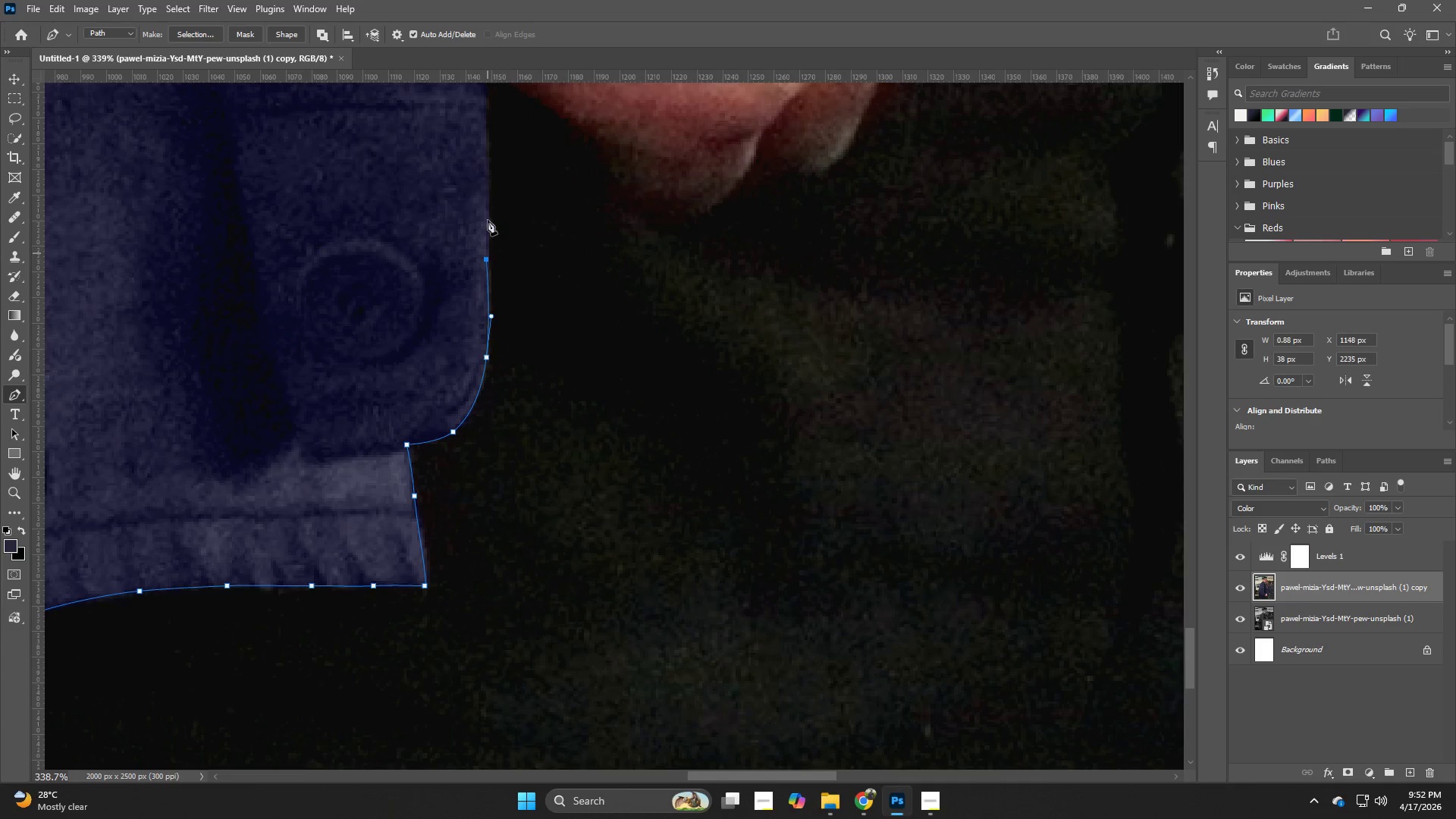 
hold_key(key=Space, duration=0.59)
 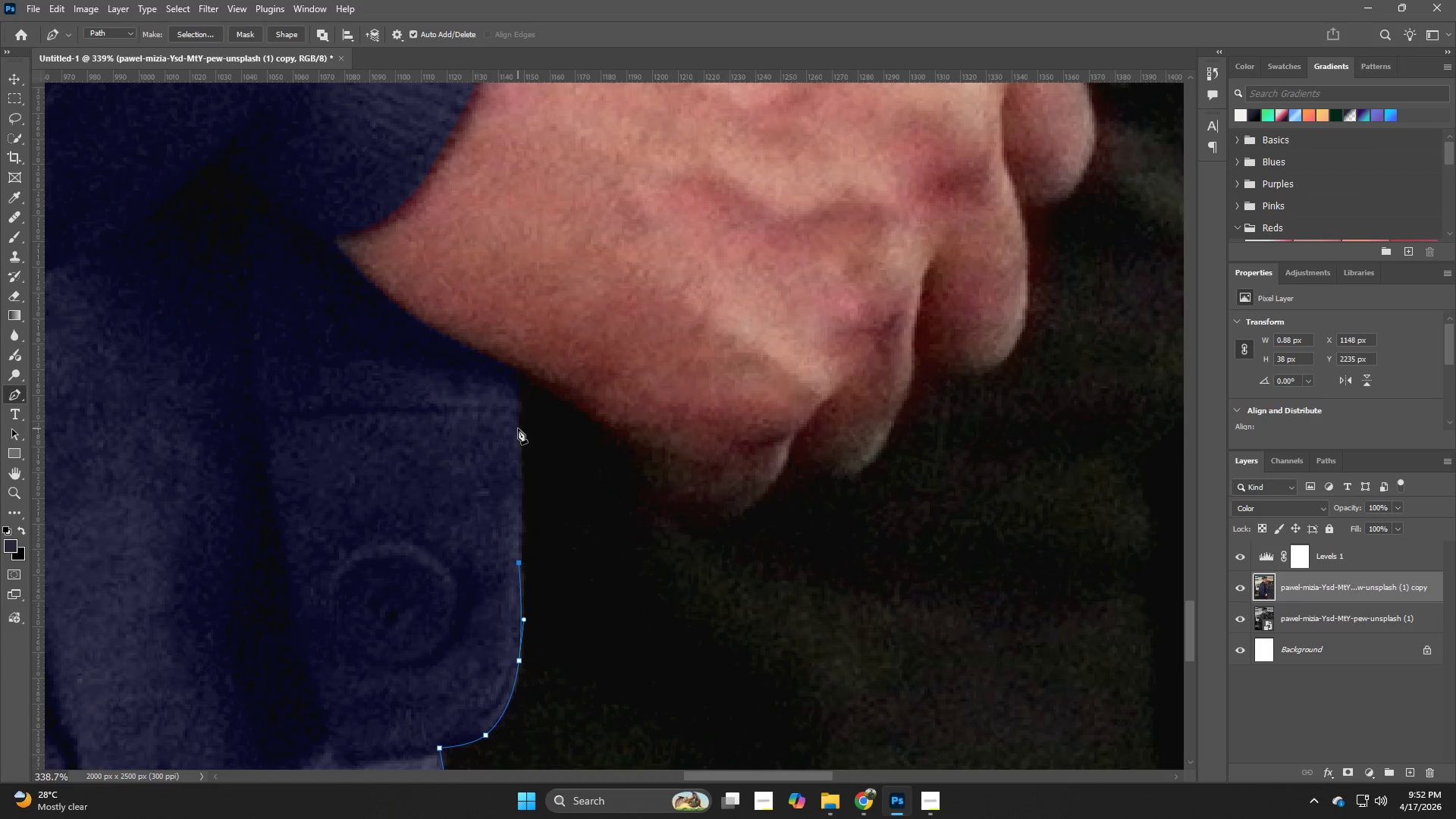 
left_click_drag(start_coordinate=[488, 208], to_coordinate=[520, 511])
 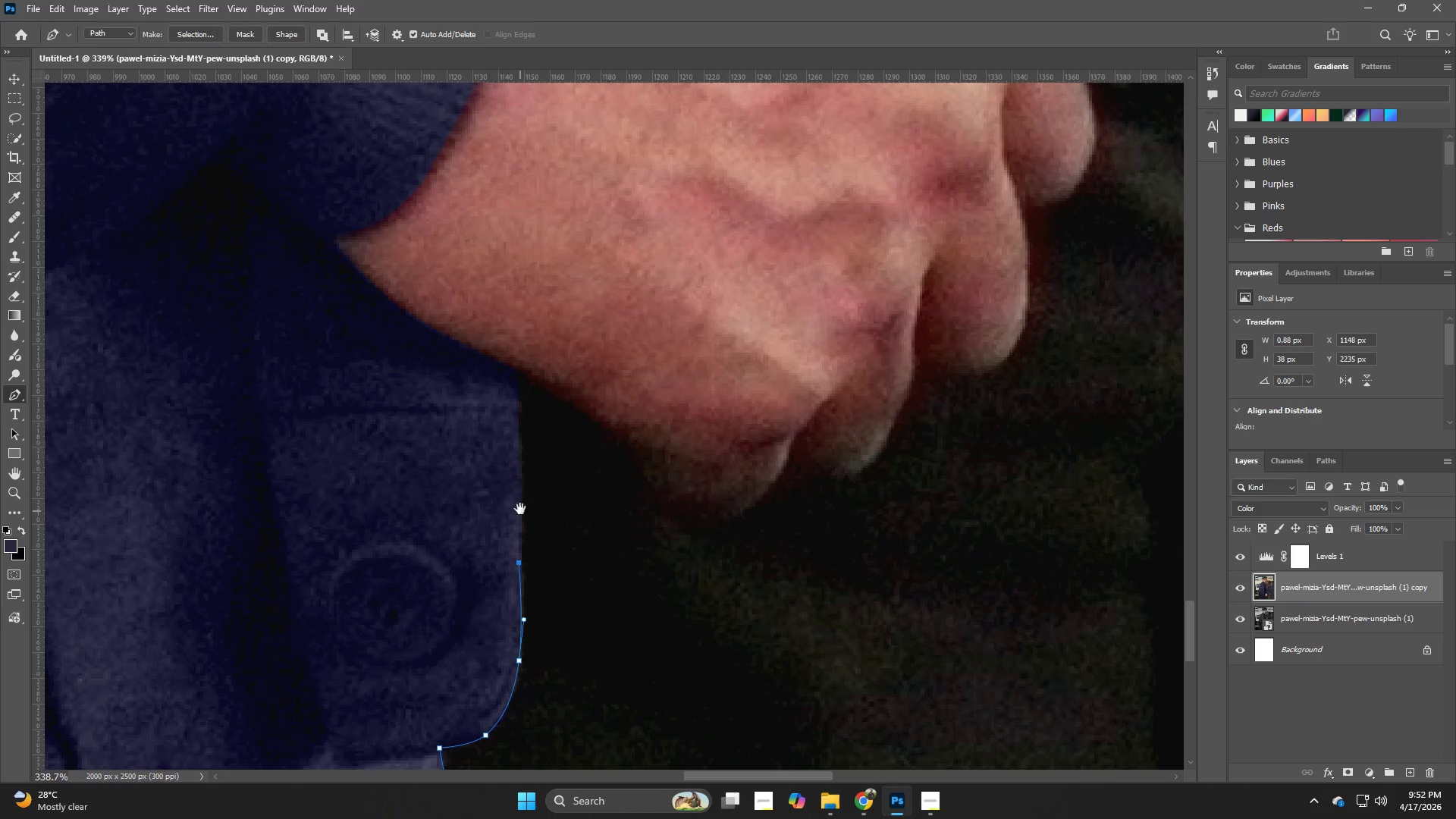 
hold_key(key=Space, duration=4.98)
 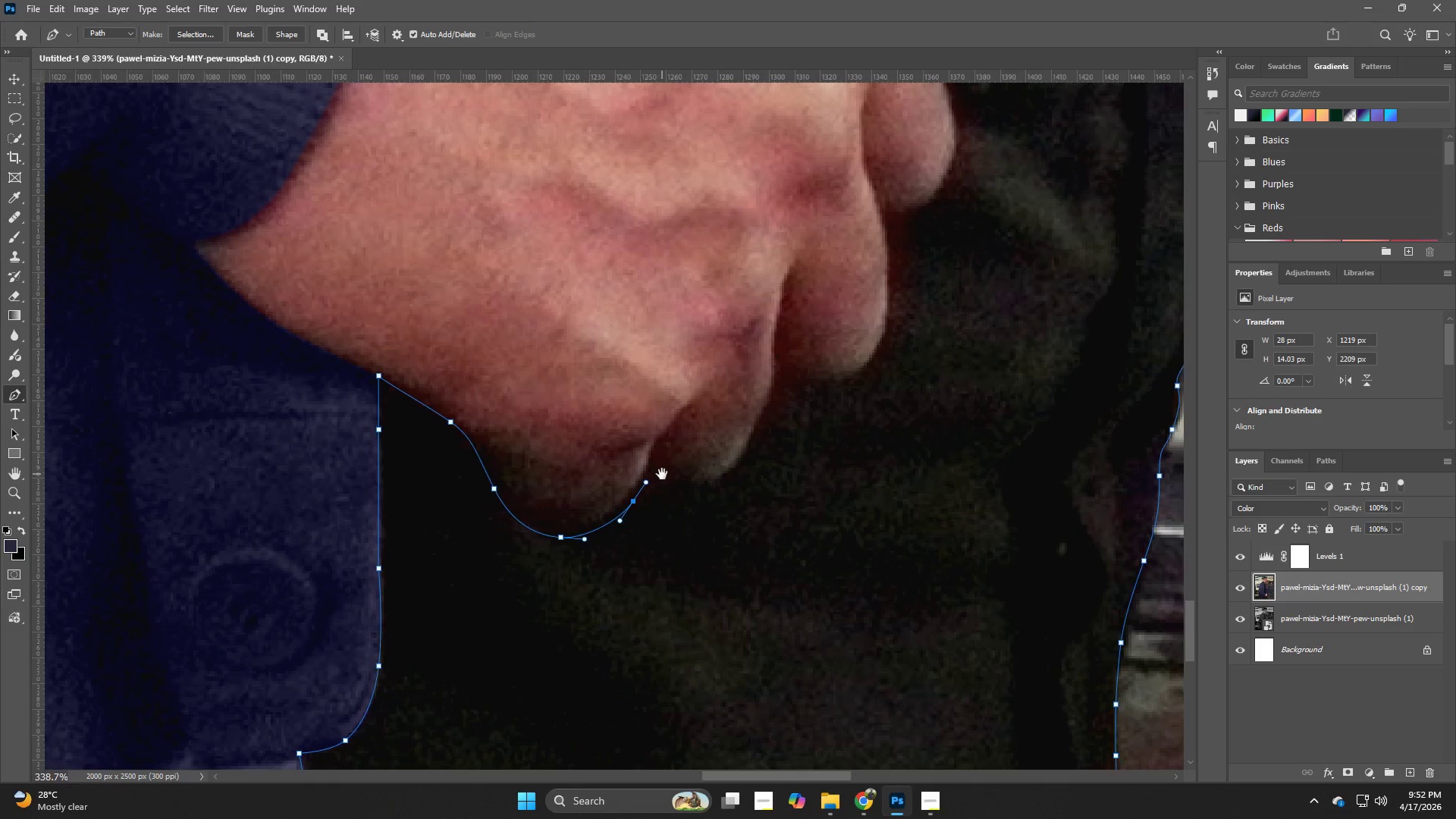 
left_click([518, 425])
 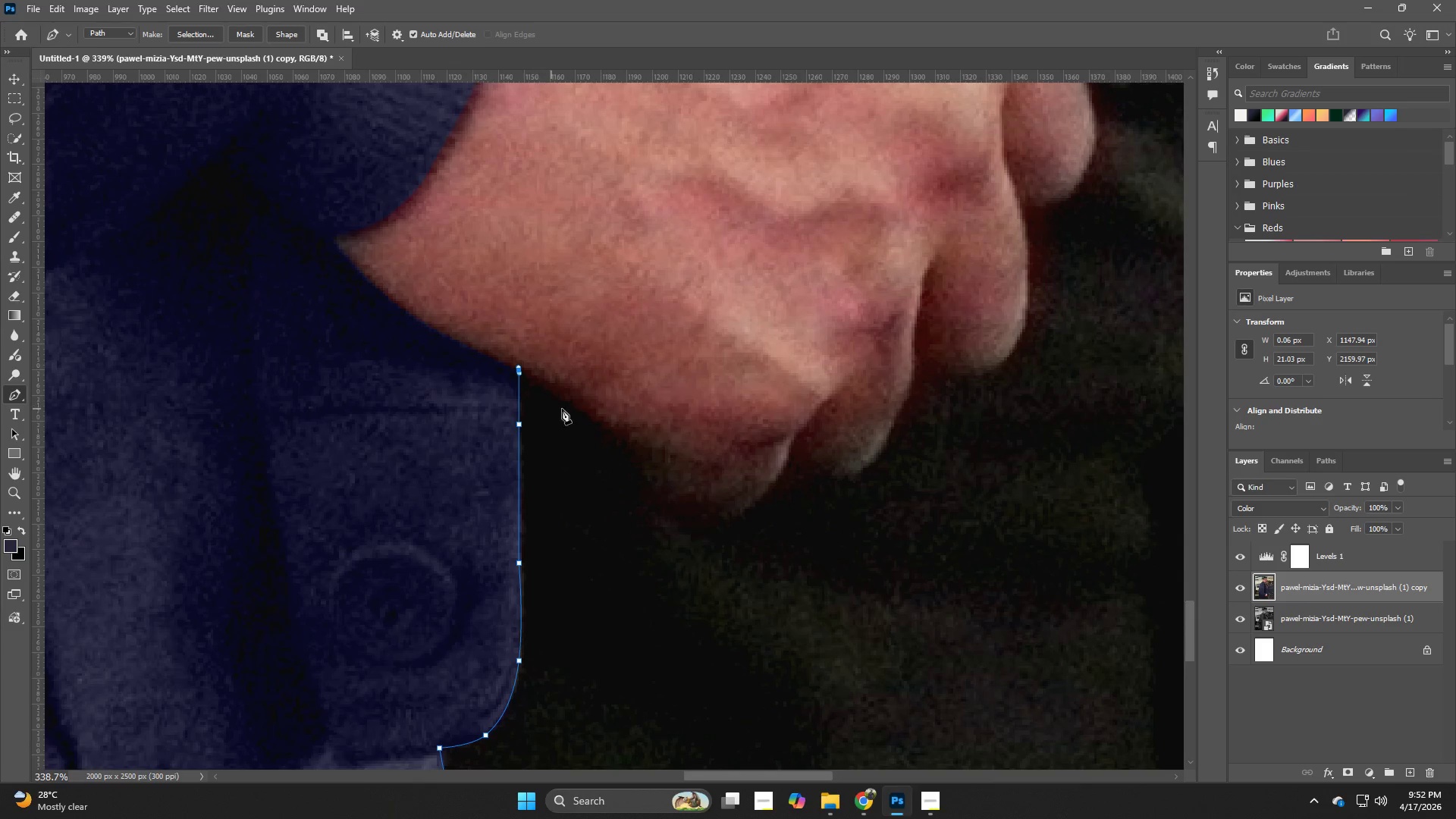 
left_click_drag(start_coordinate=[592, 417], to_coordinate=[613, 432])
 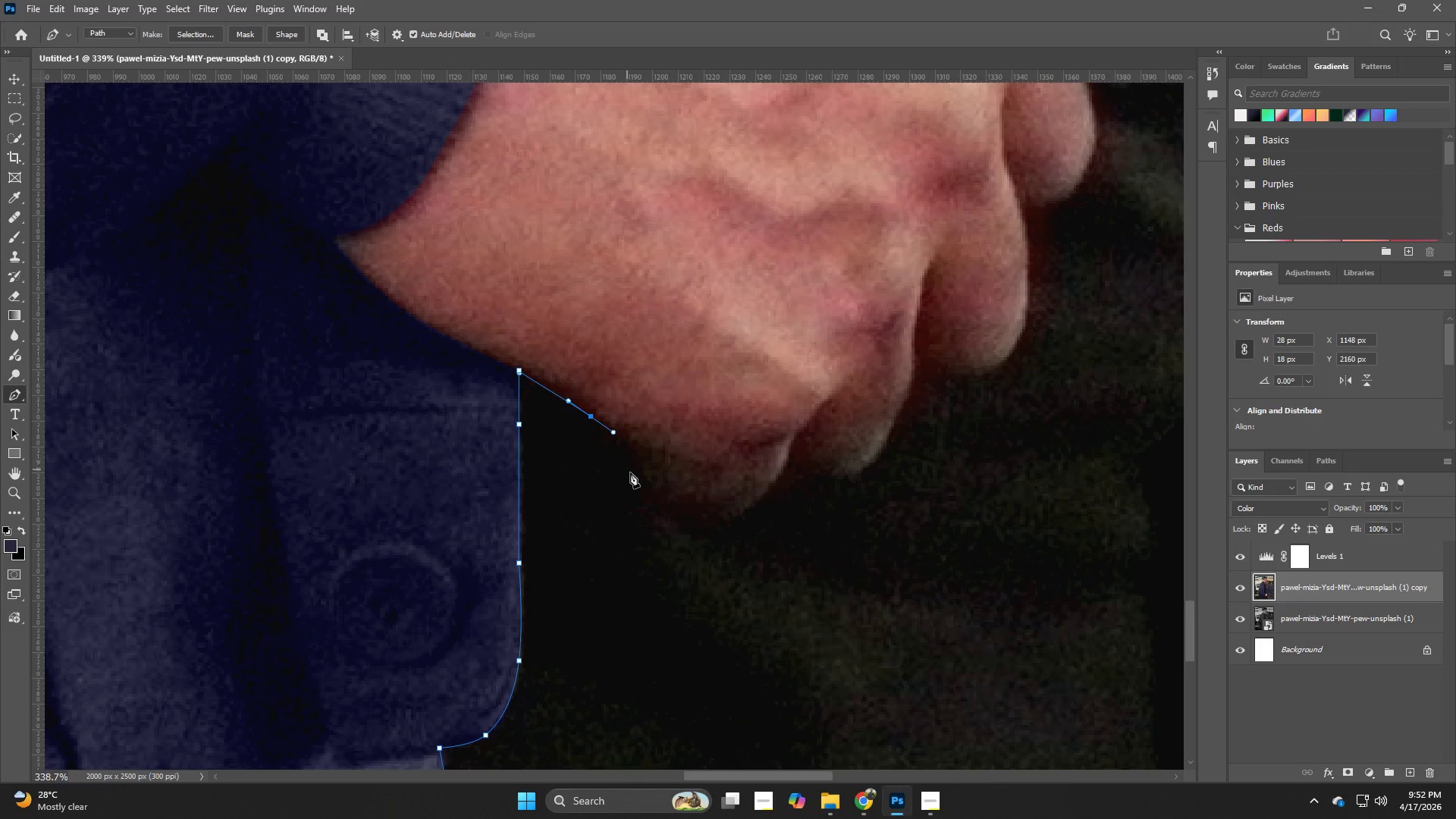 
left_click_drag(start_coordinate=[635, 485], to_coordinate=[653, 519])
 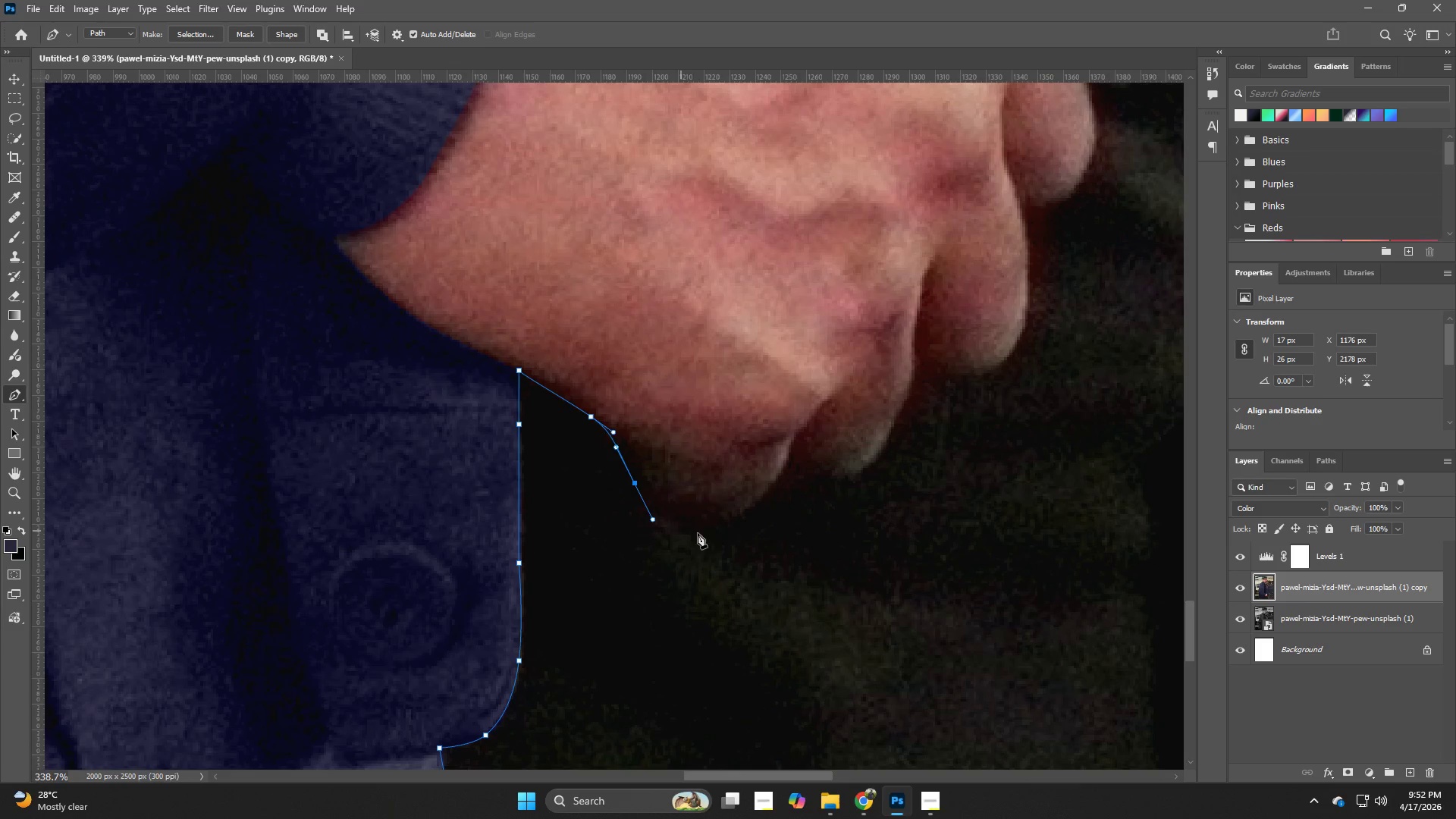 
left_click_drag(start_coordinate=[701, 533], to_coordinate=[725, 534])
 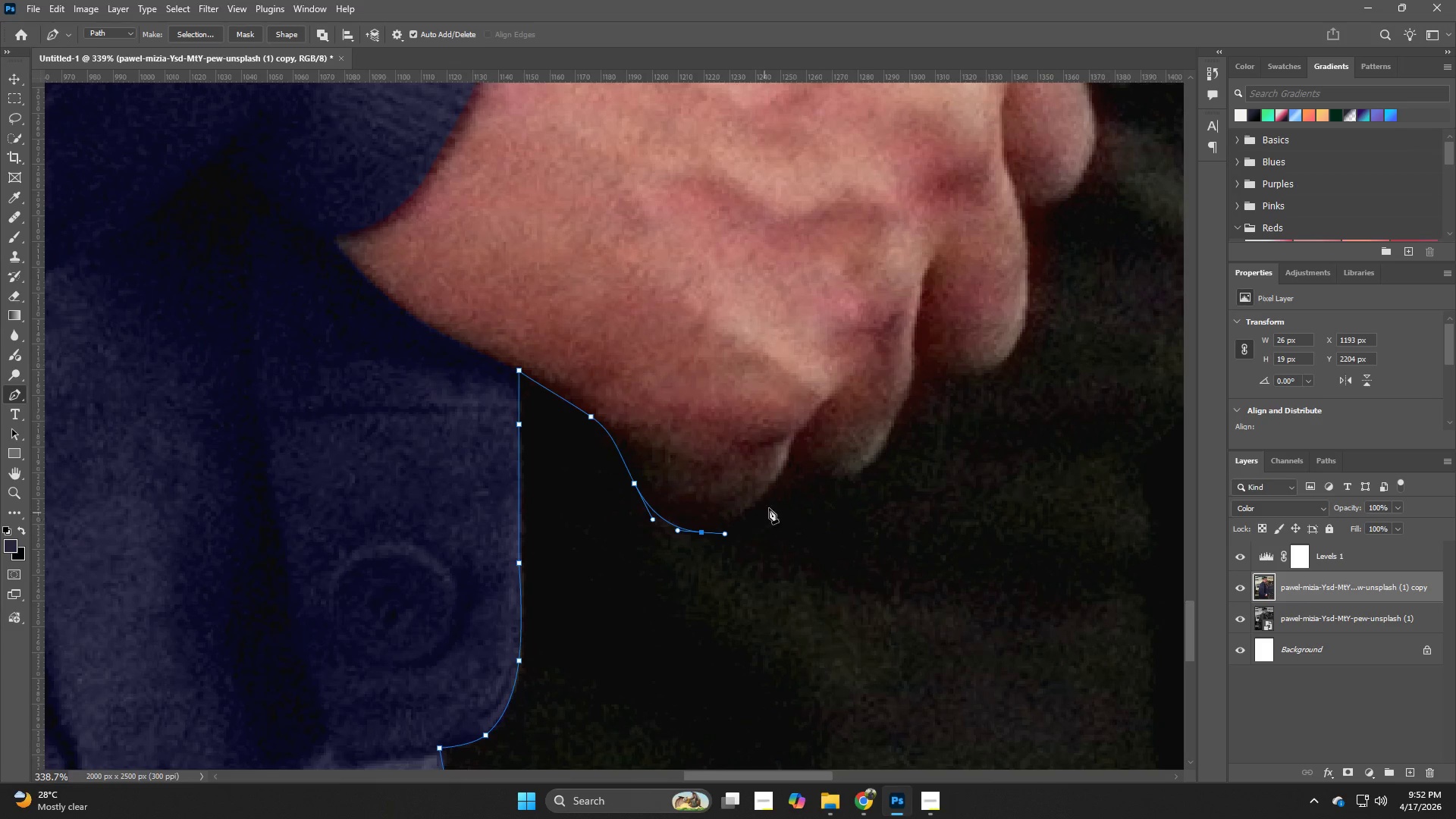 
left_click_drag(start_coordinate=[774, 497], to_coordinate=[786, 477])
 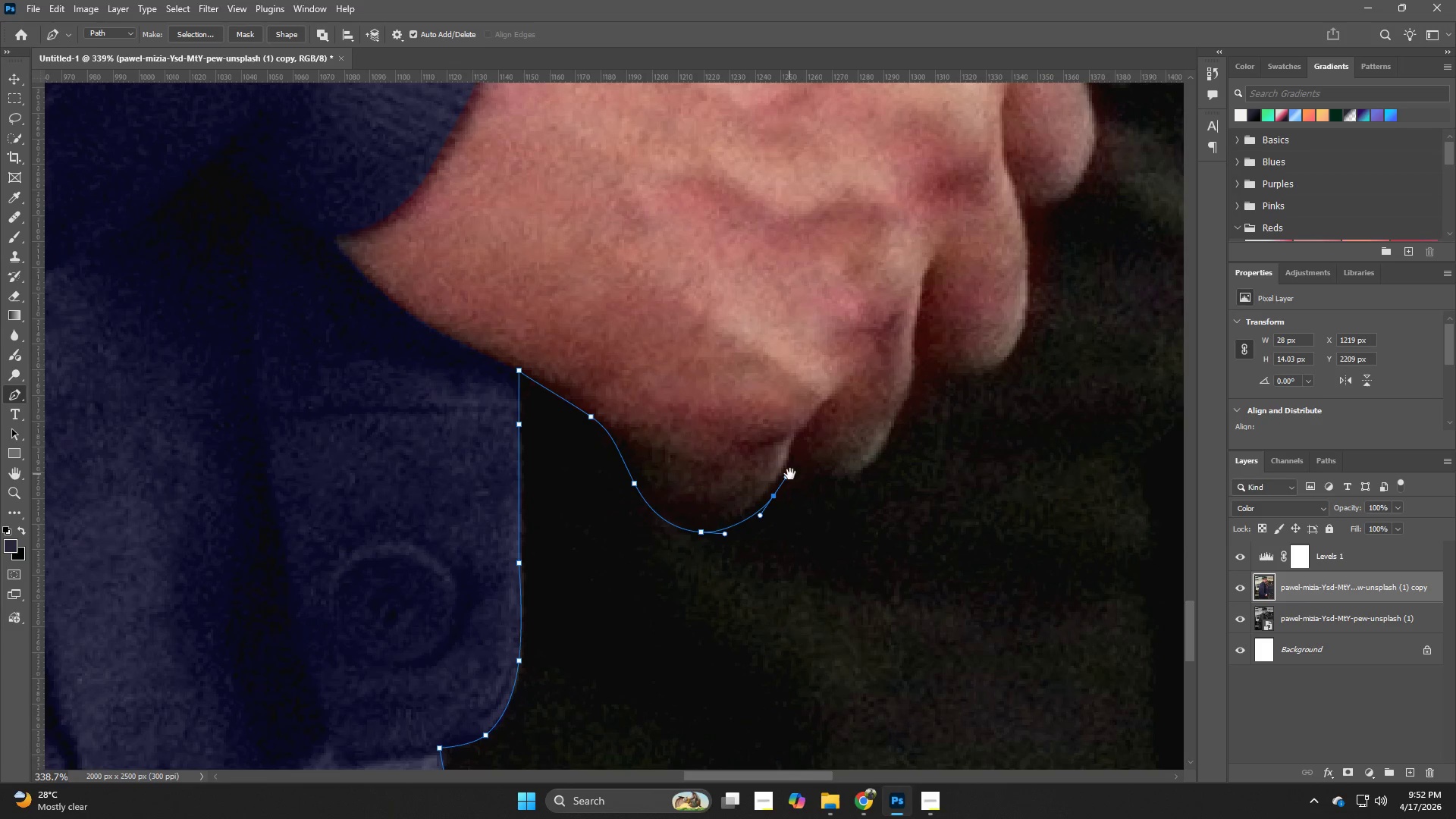 
hold_key(key=Space, duration=0.7)
 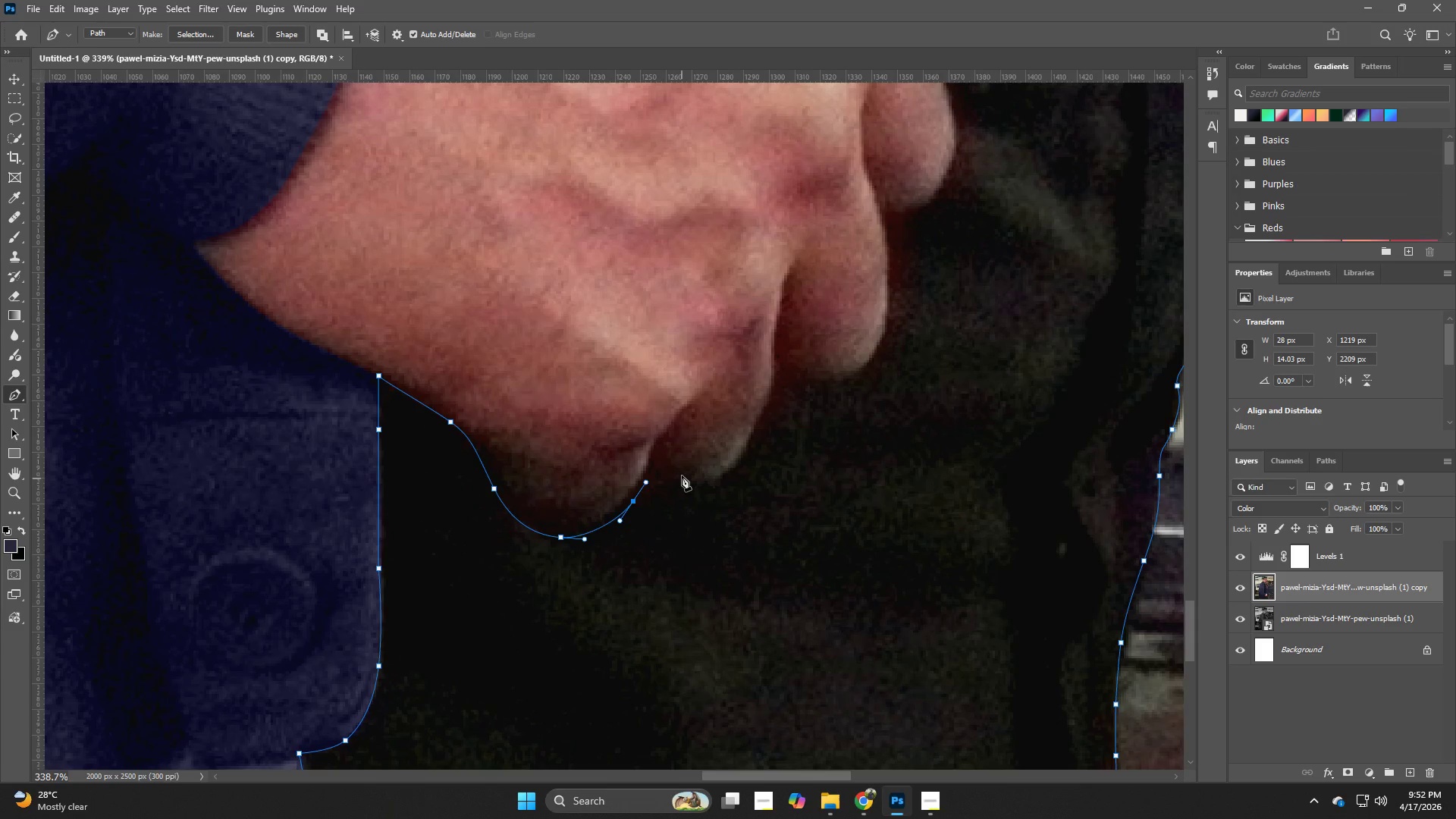 
left_click_drag(start_coordinate=[802, 469], to_coordinate=[662, 474])
 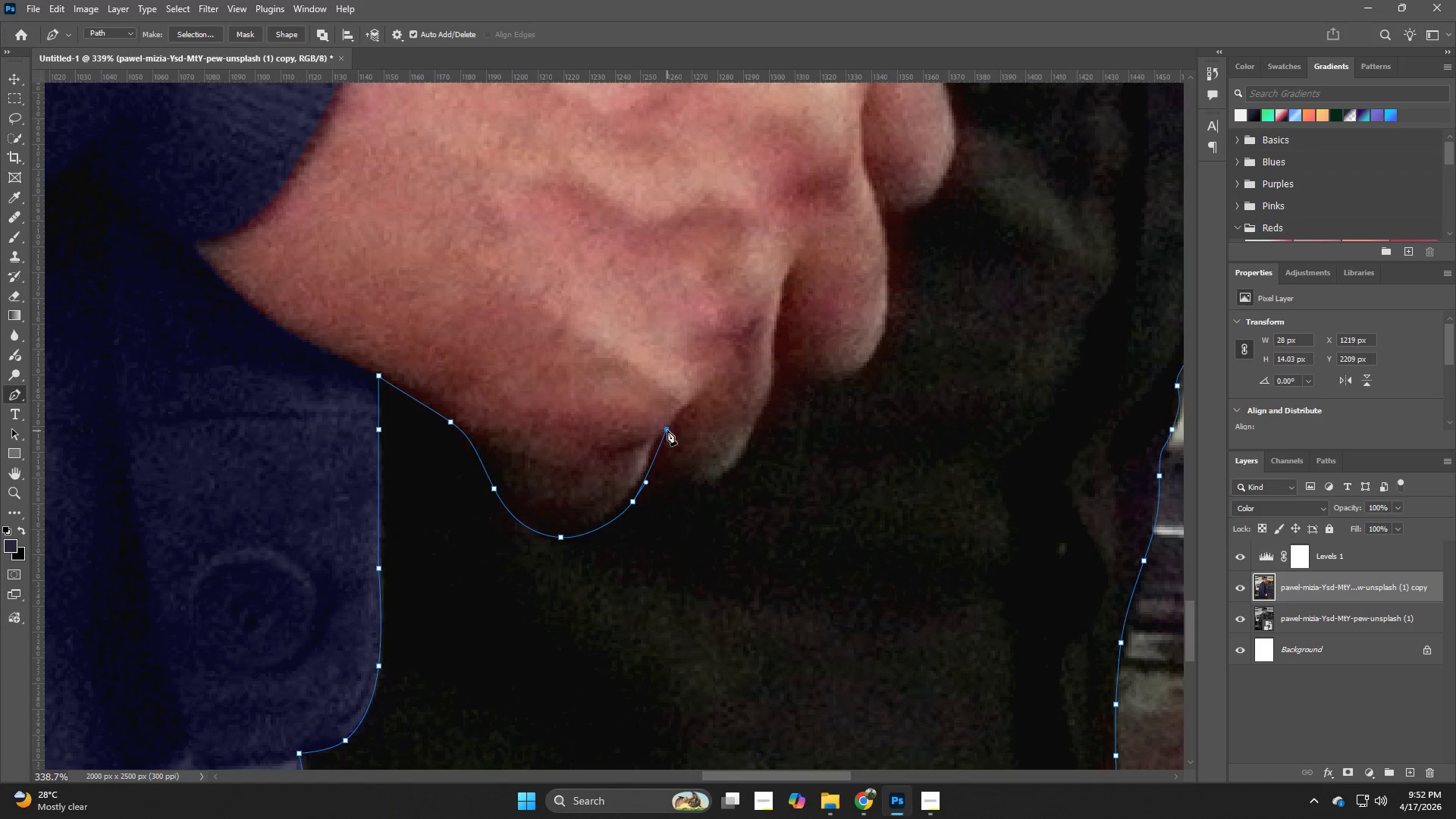 
key(Control+Z)
 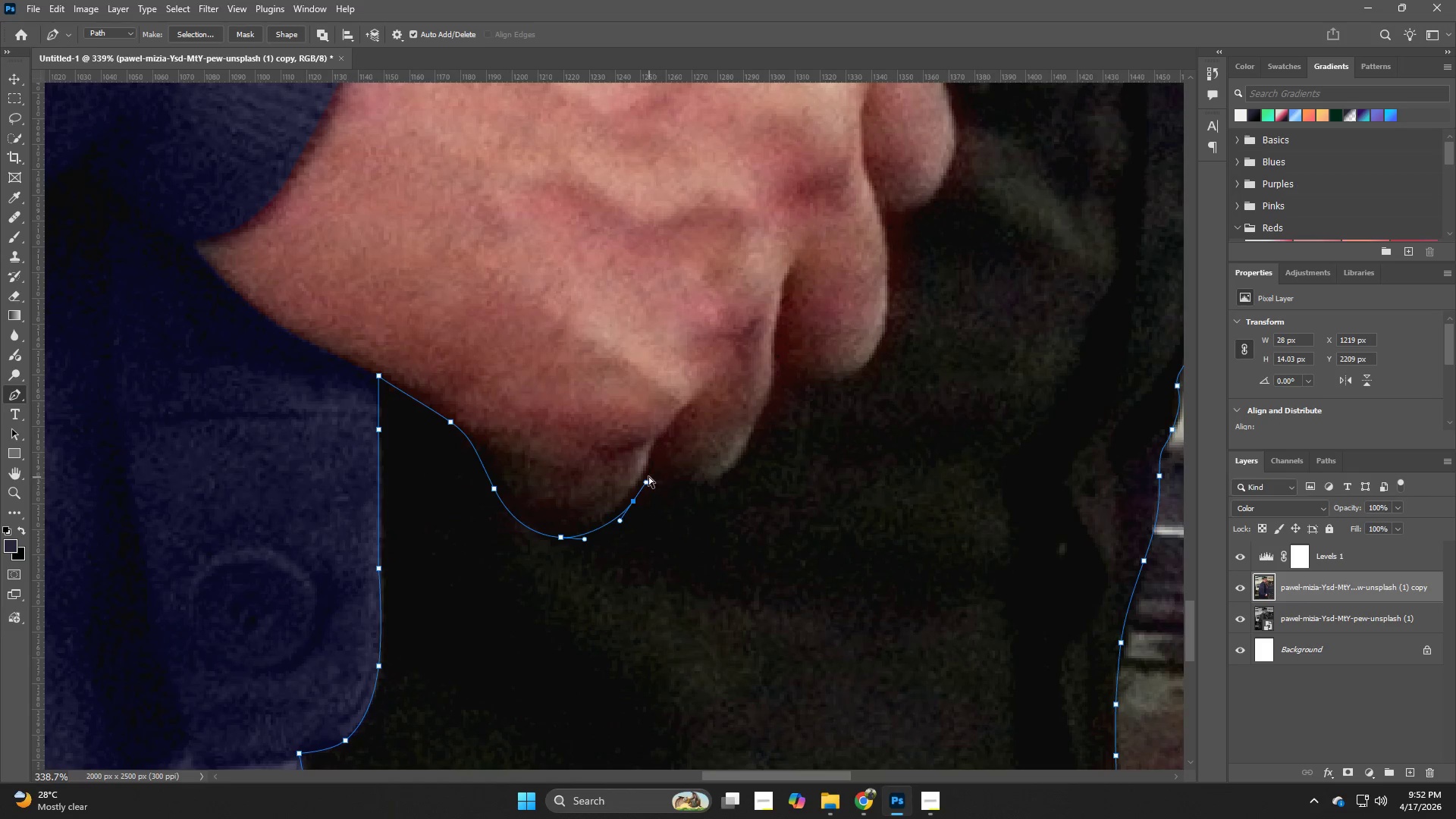 
key(Control+Z)
 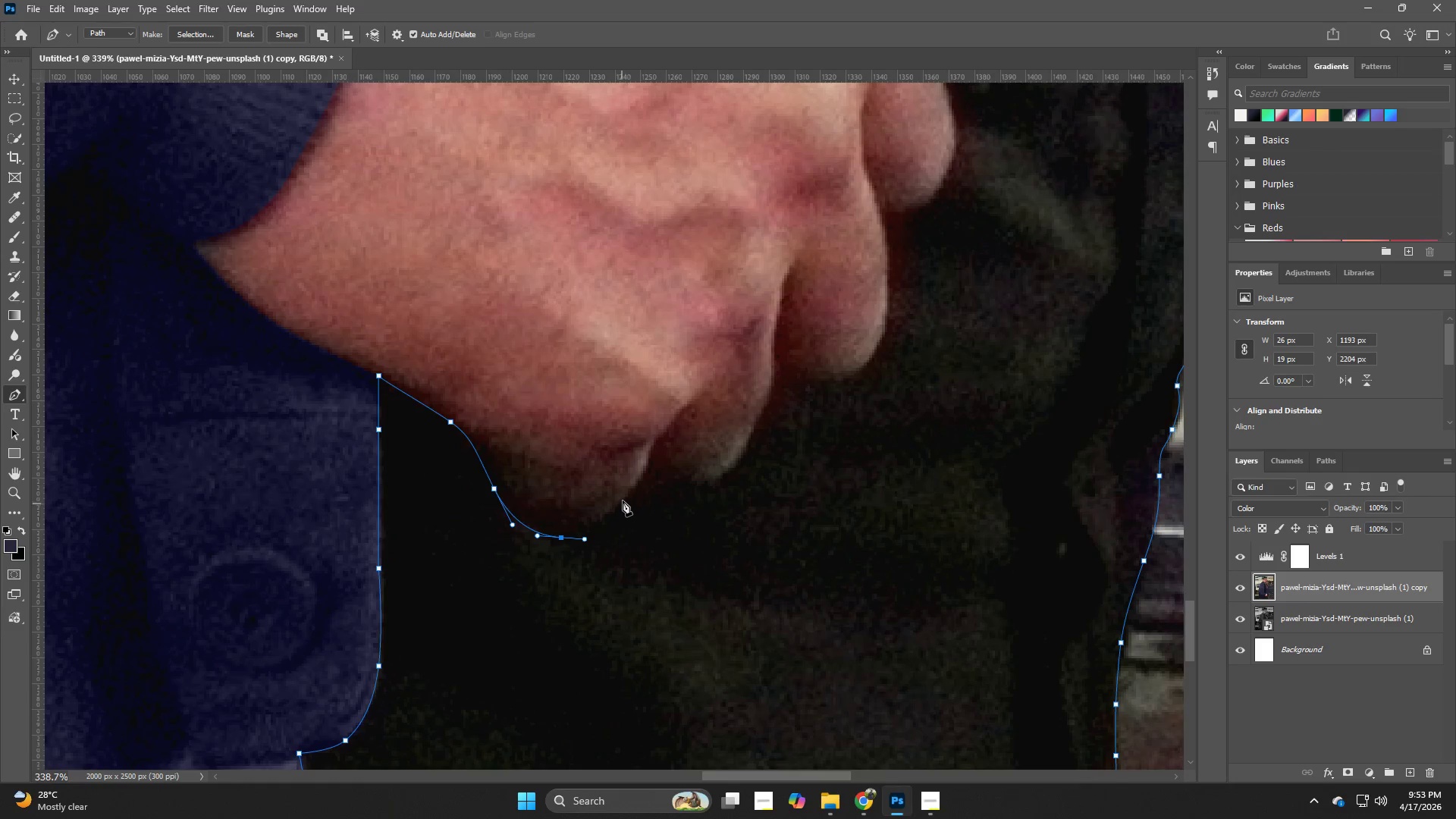 
left_click_drag(start_coordinate=[623, 498], to_coordinate=[647, 464])
 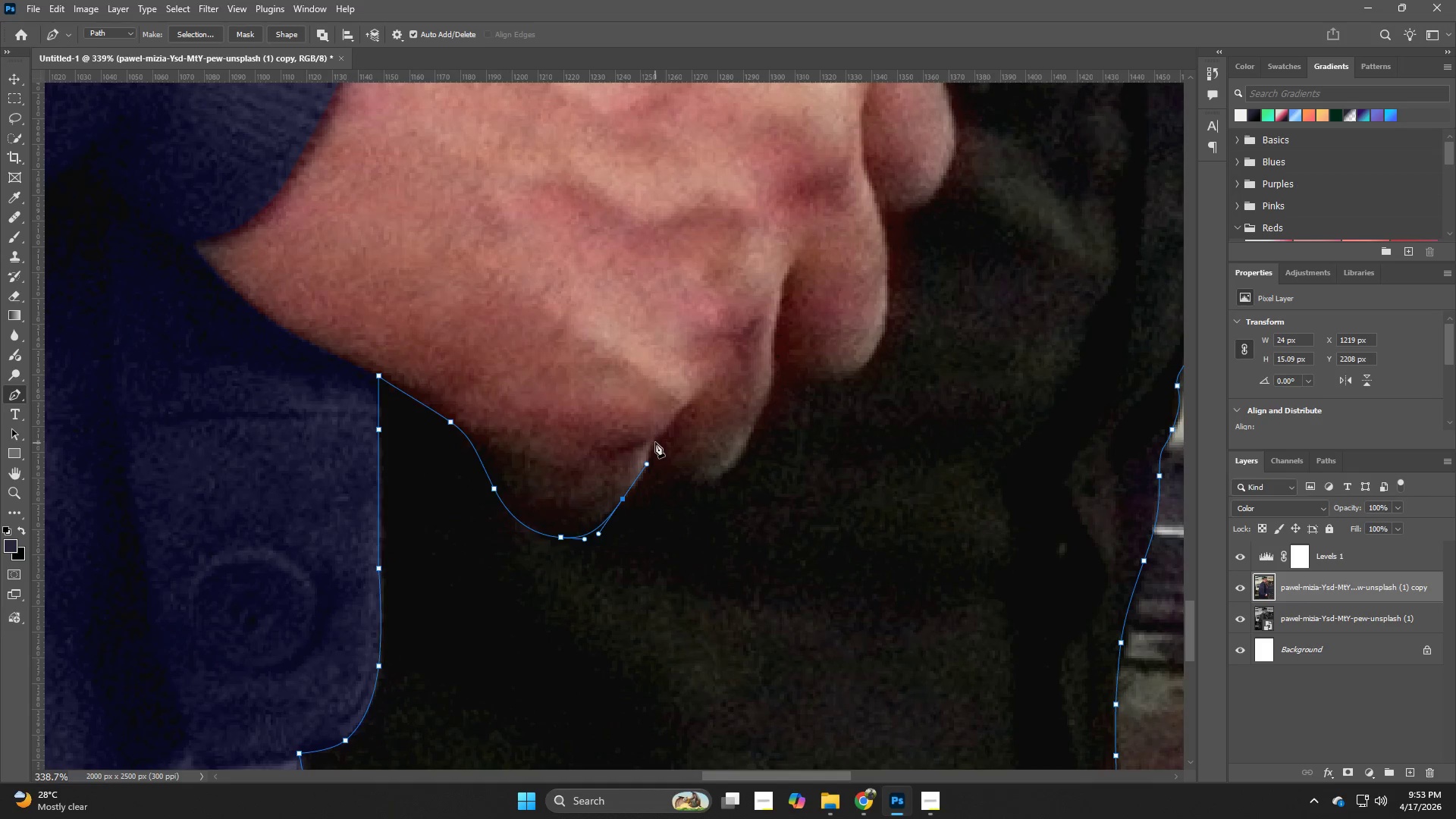 
left_click_drag(start_coordinate=[655, 442], to_coordinate=[657, 435])
 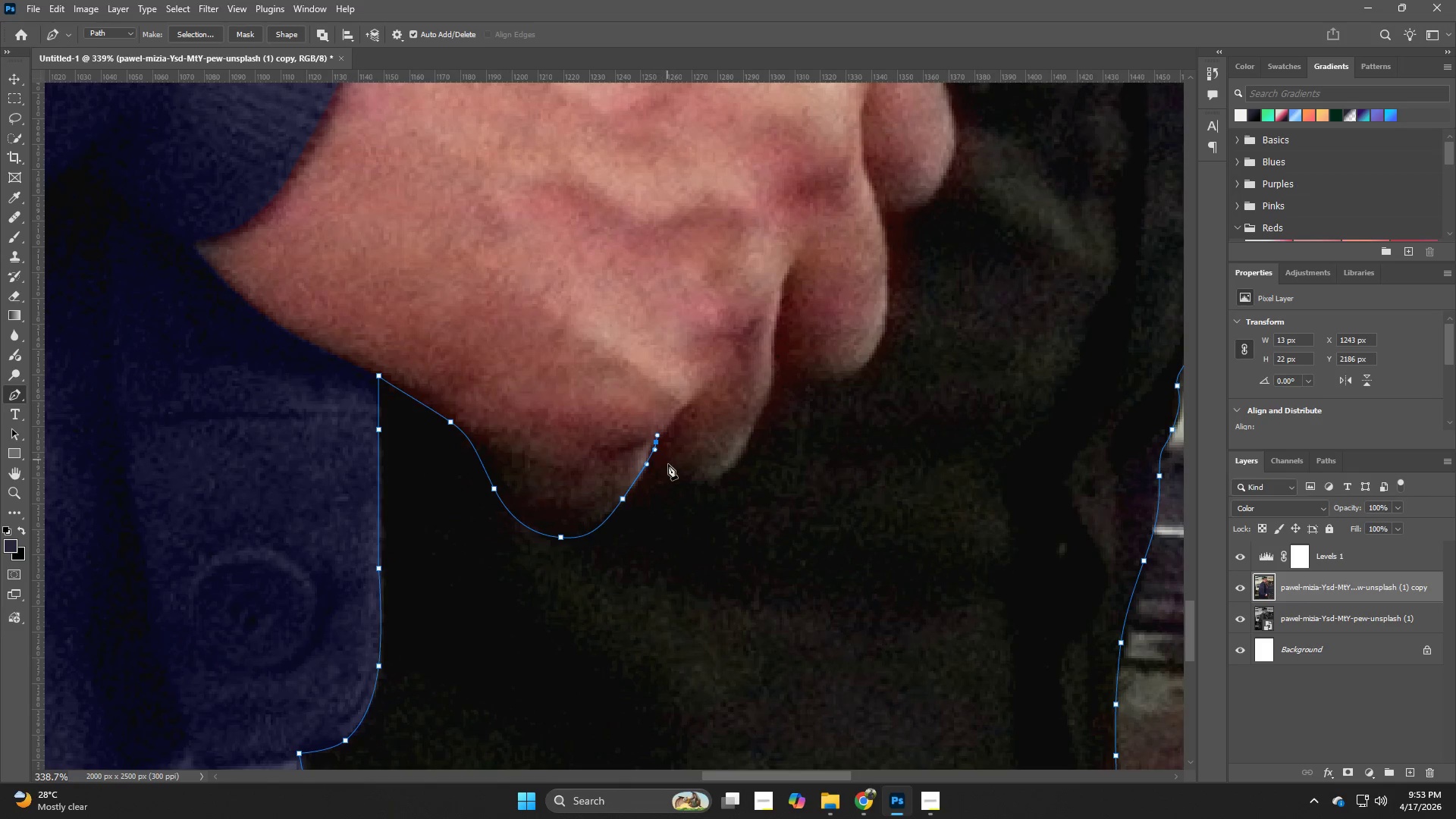 
left_click_drag(start_coordinate=[668, 474], to_coordinate=[685, 485])
 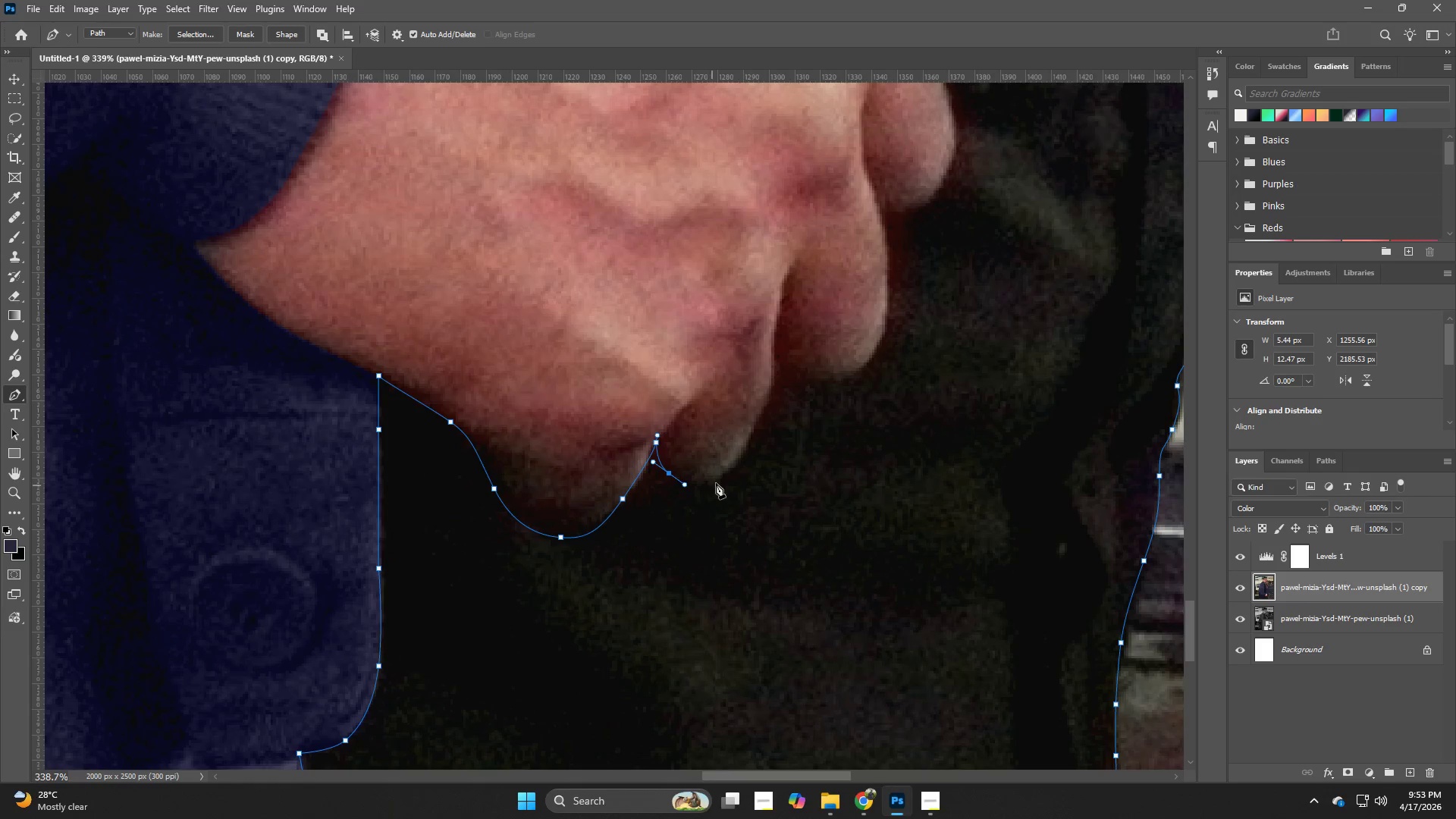 
left_click_drag(start_coordinate=[717, 482], to_coordinate=[733, 460])
 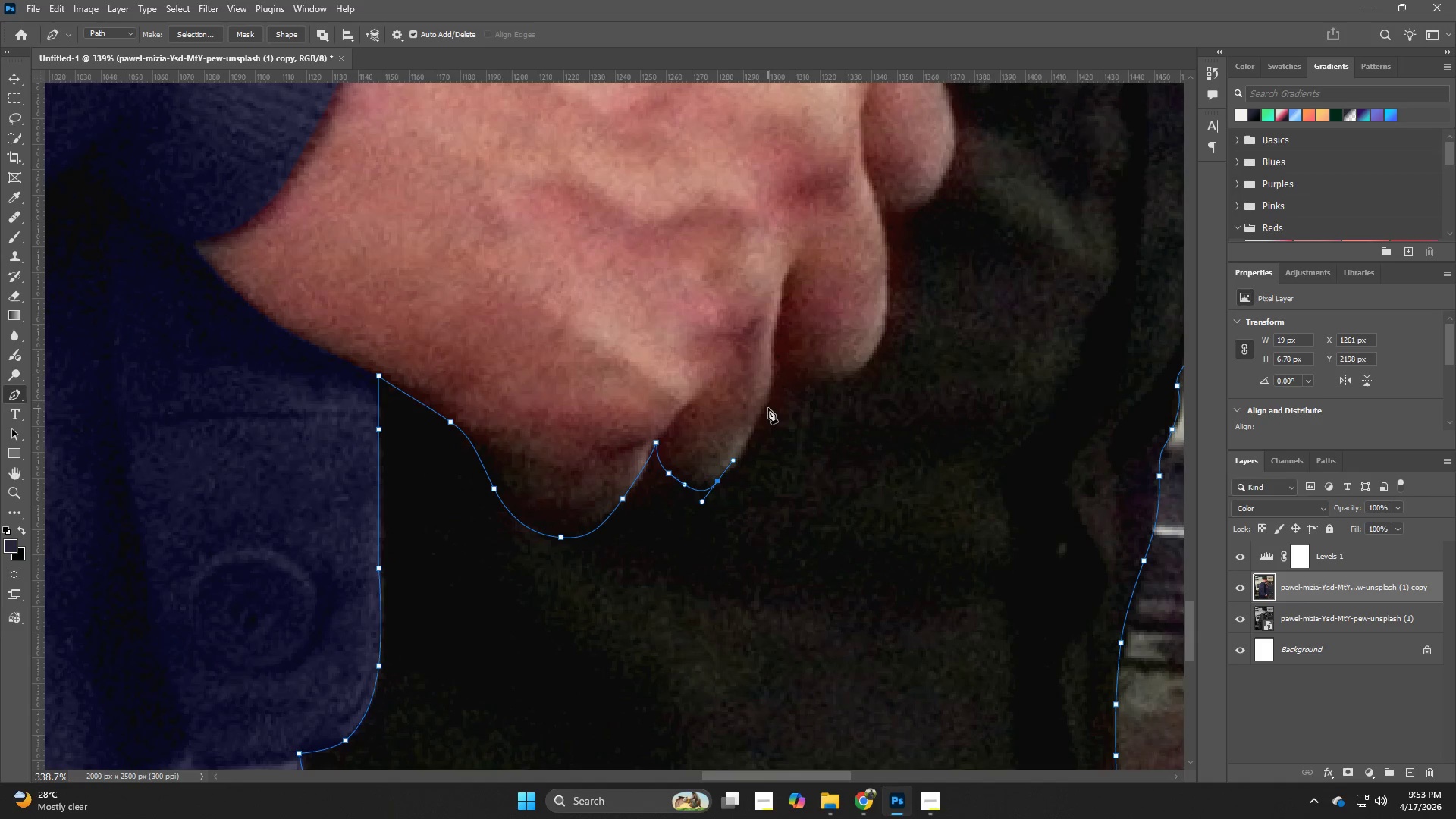 
left_click_drag(start_coordinate=[768, 400], to_coordinate=[774, 381])
 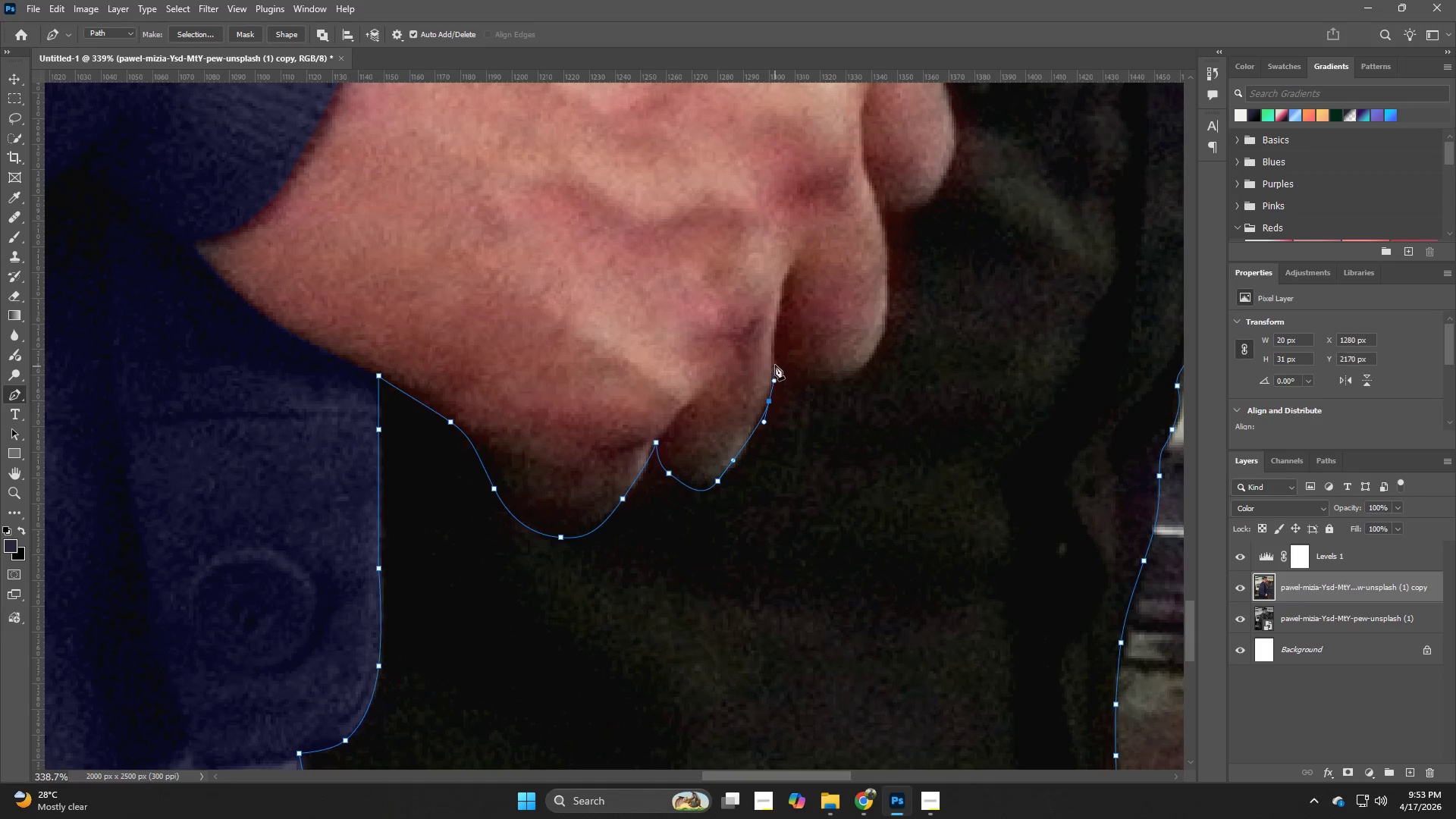 
left_click([779, 358])
 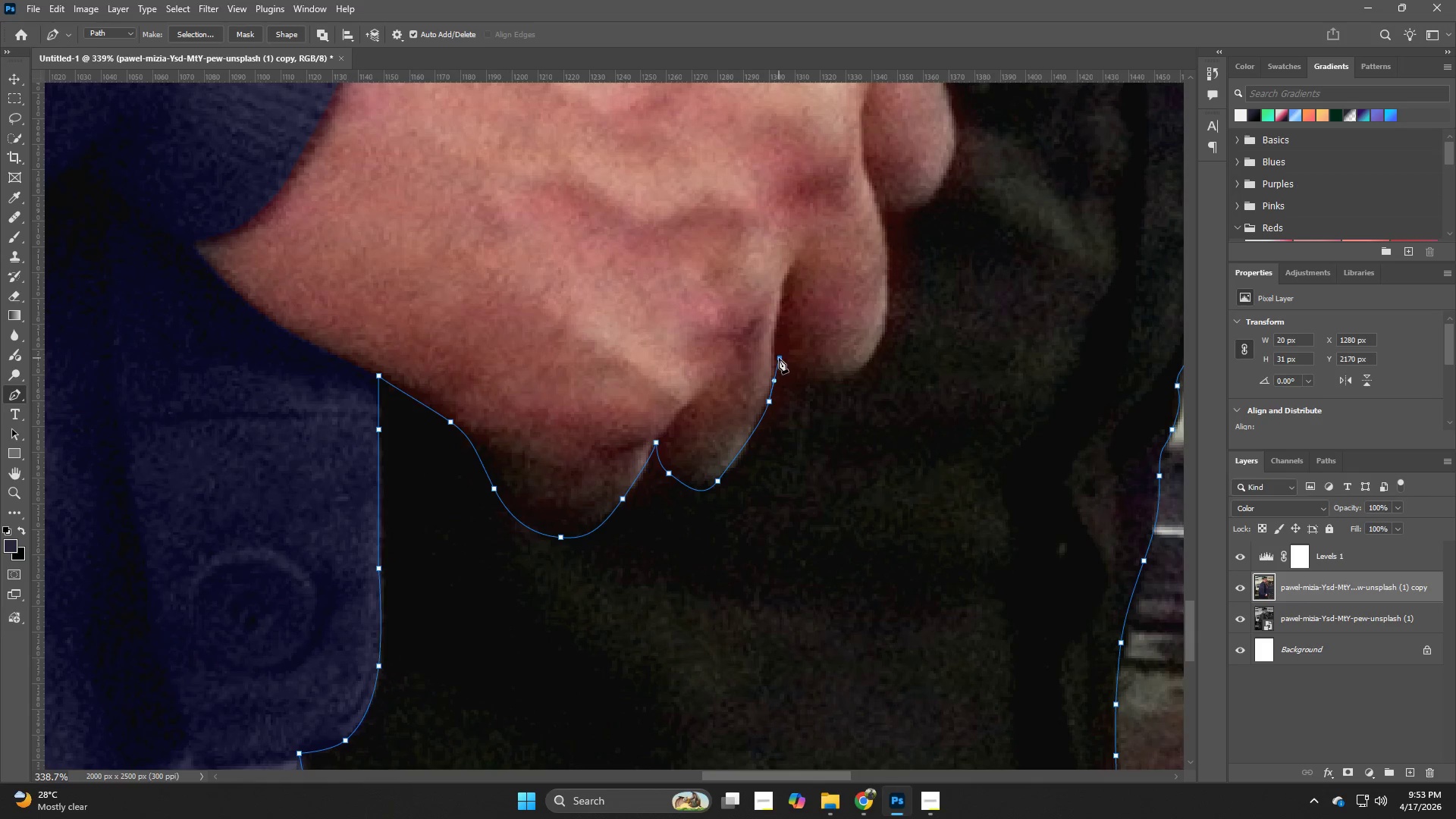 
hold_key(key=Space, duration=0.62)
 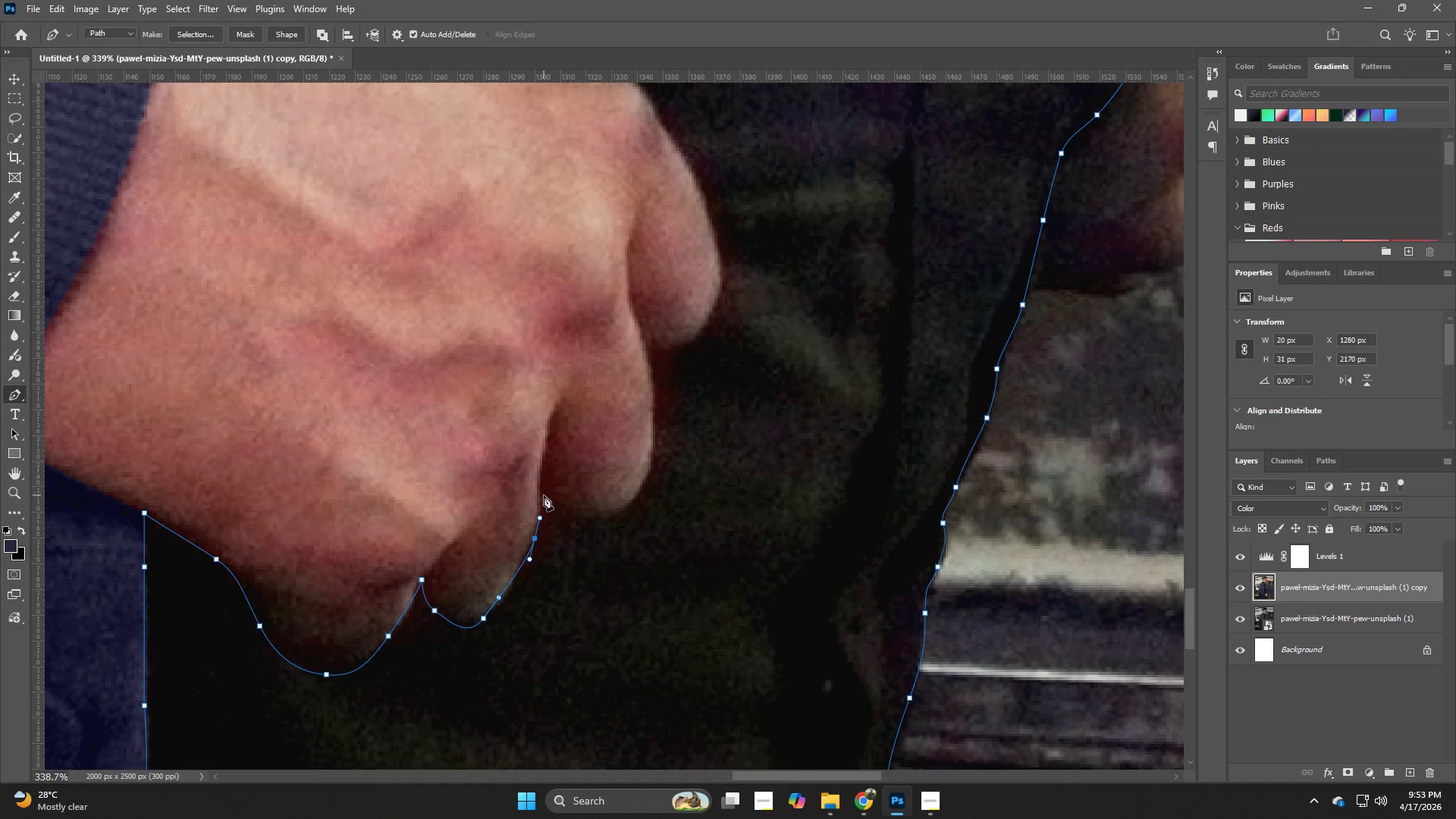 
left_click_drag(start_coordinate=[781, 407], to_coordinate=[547, 544])
 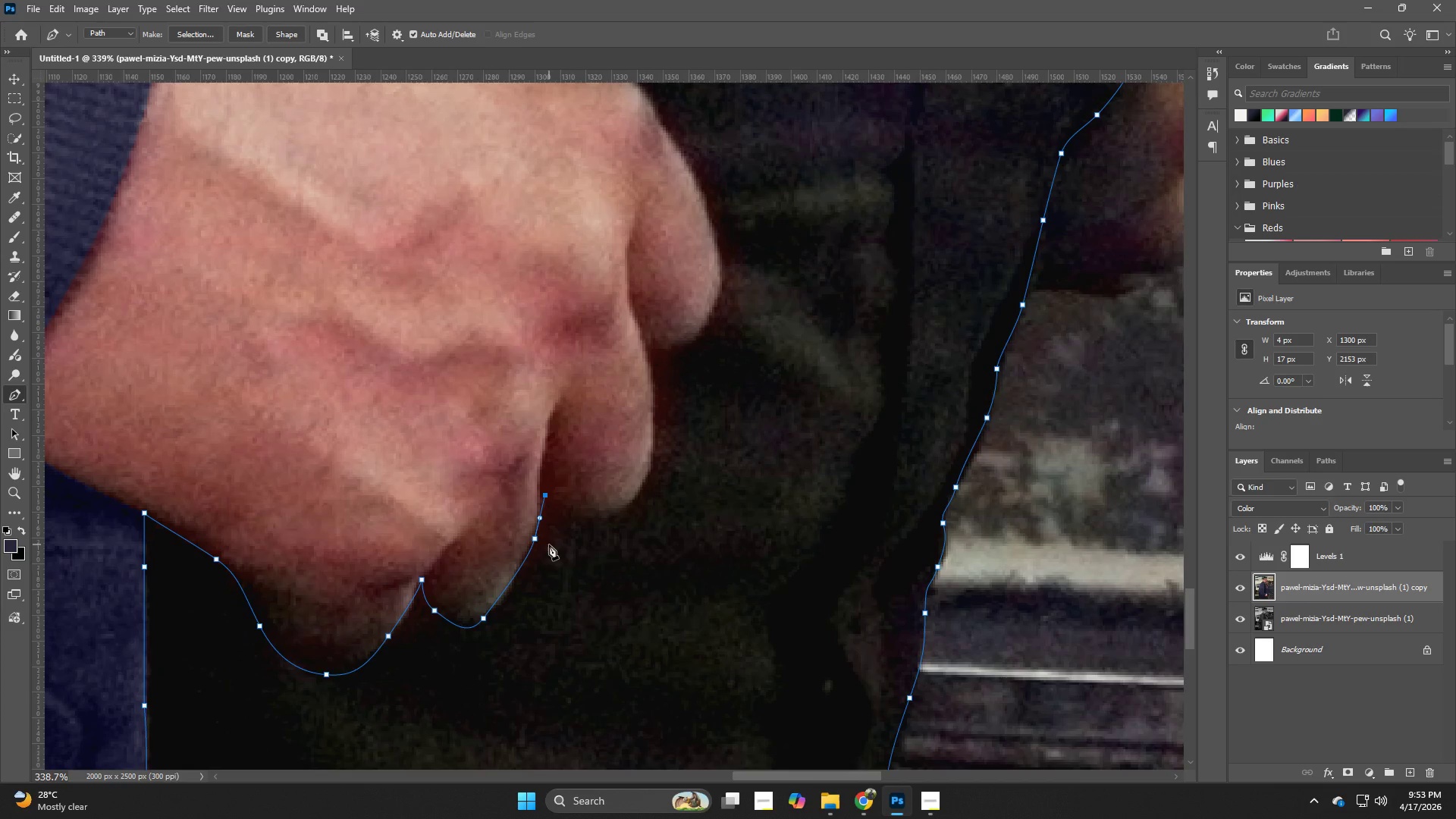 
key(Control+ControlLeft)
 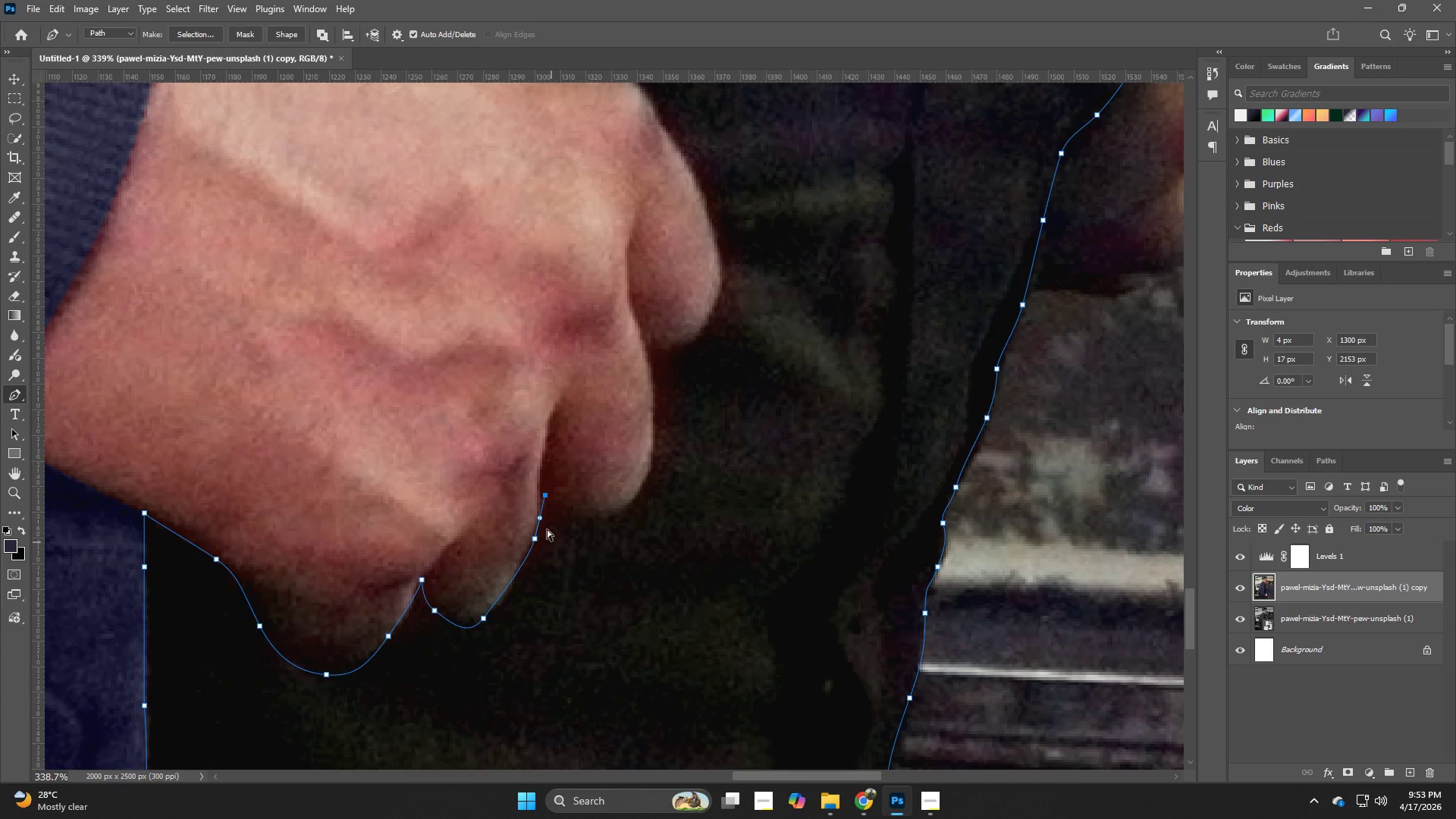 
key(Control+Z)
 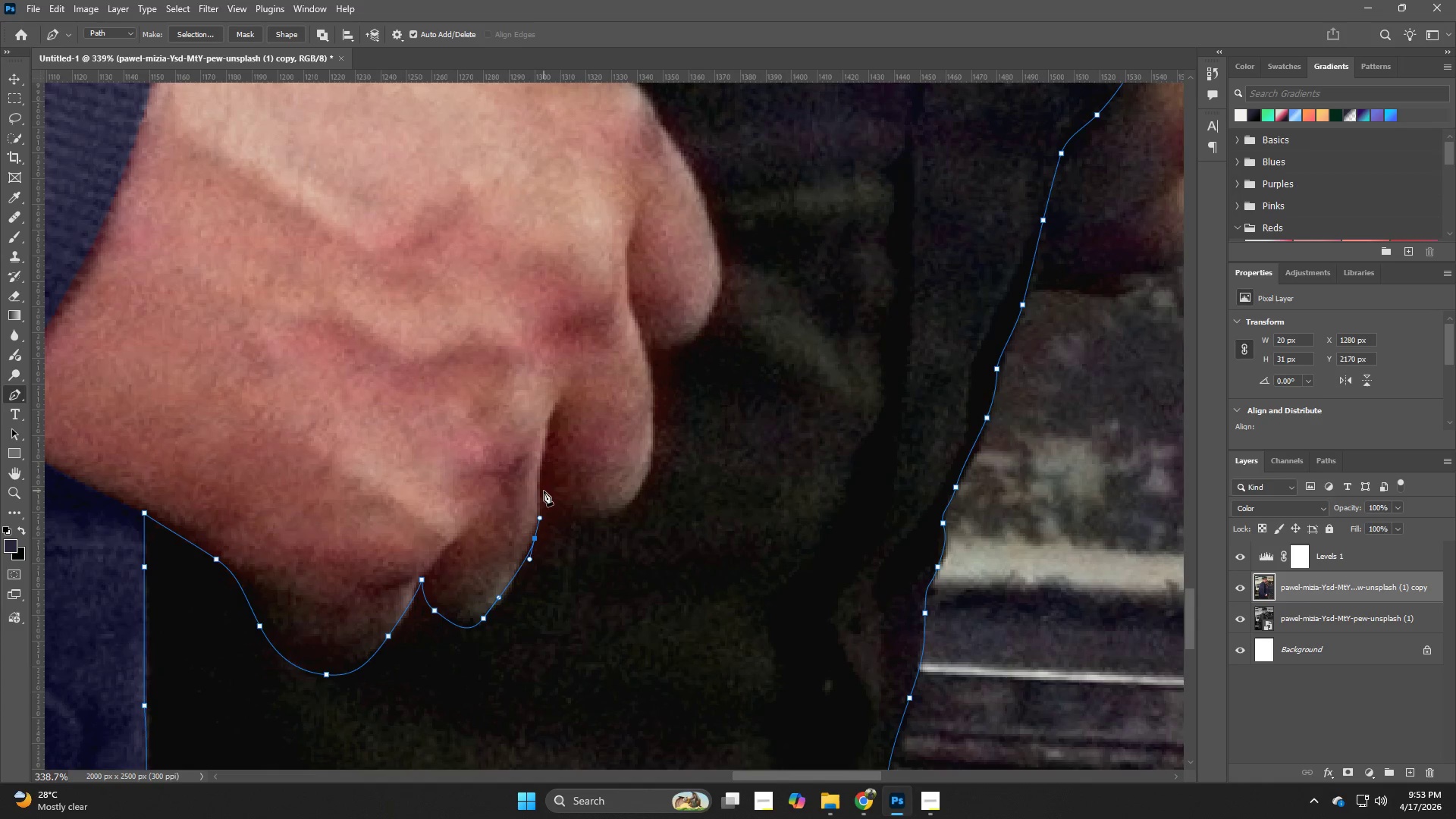 
left_click_drag(start_coordinate=[544, 491], to_coordinate=[544, 487])
 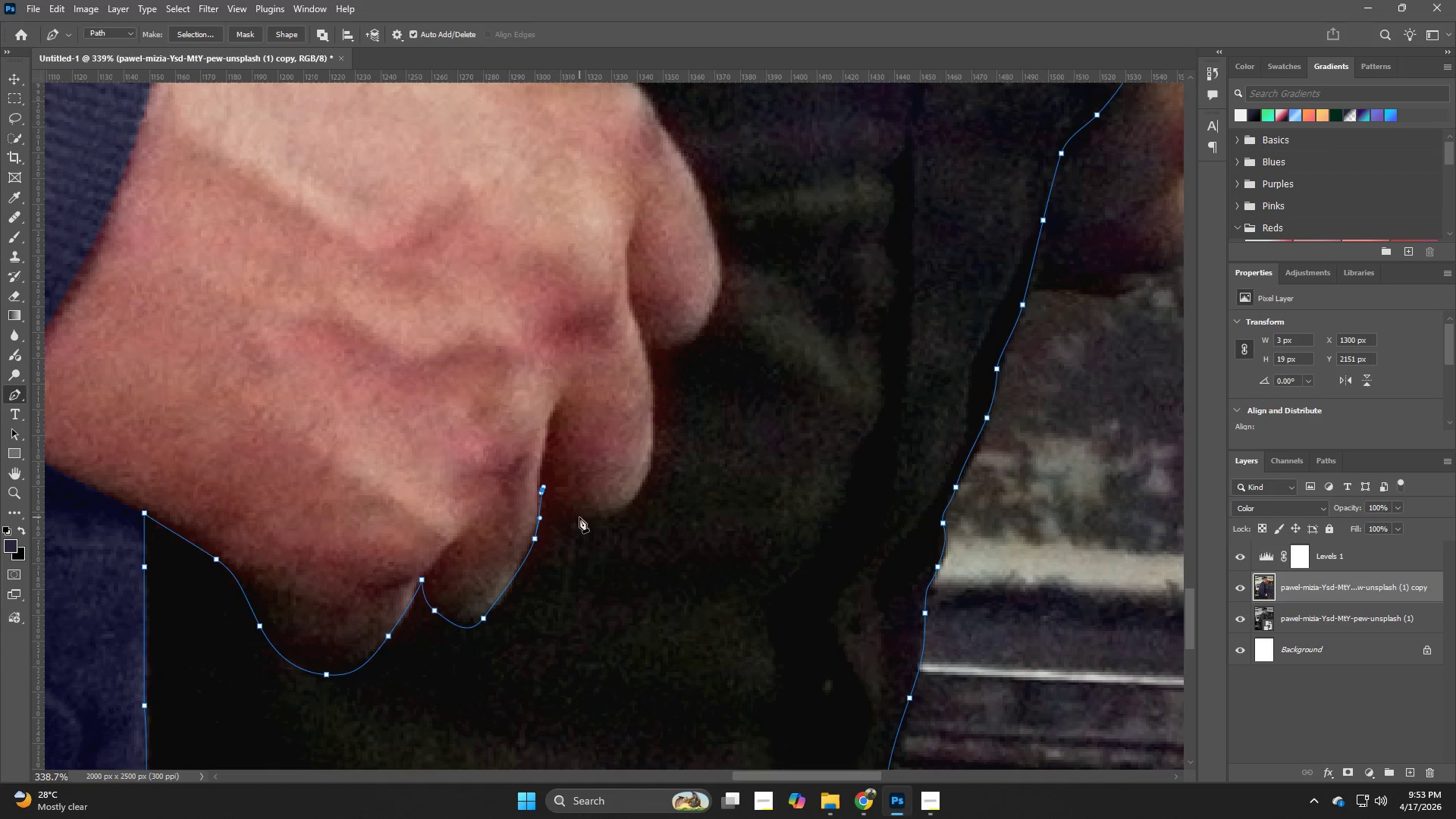 
left_click_drag(start_coordinate=[582, 517], to_coordinate=[603, 517])
 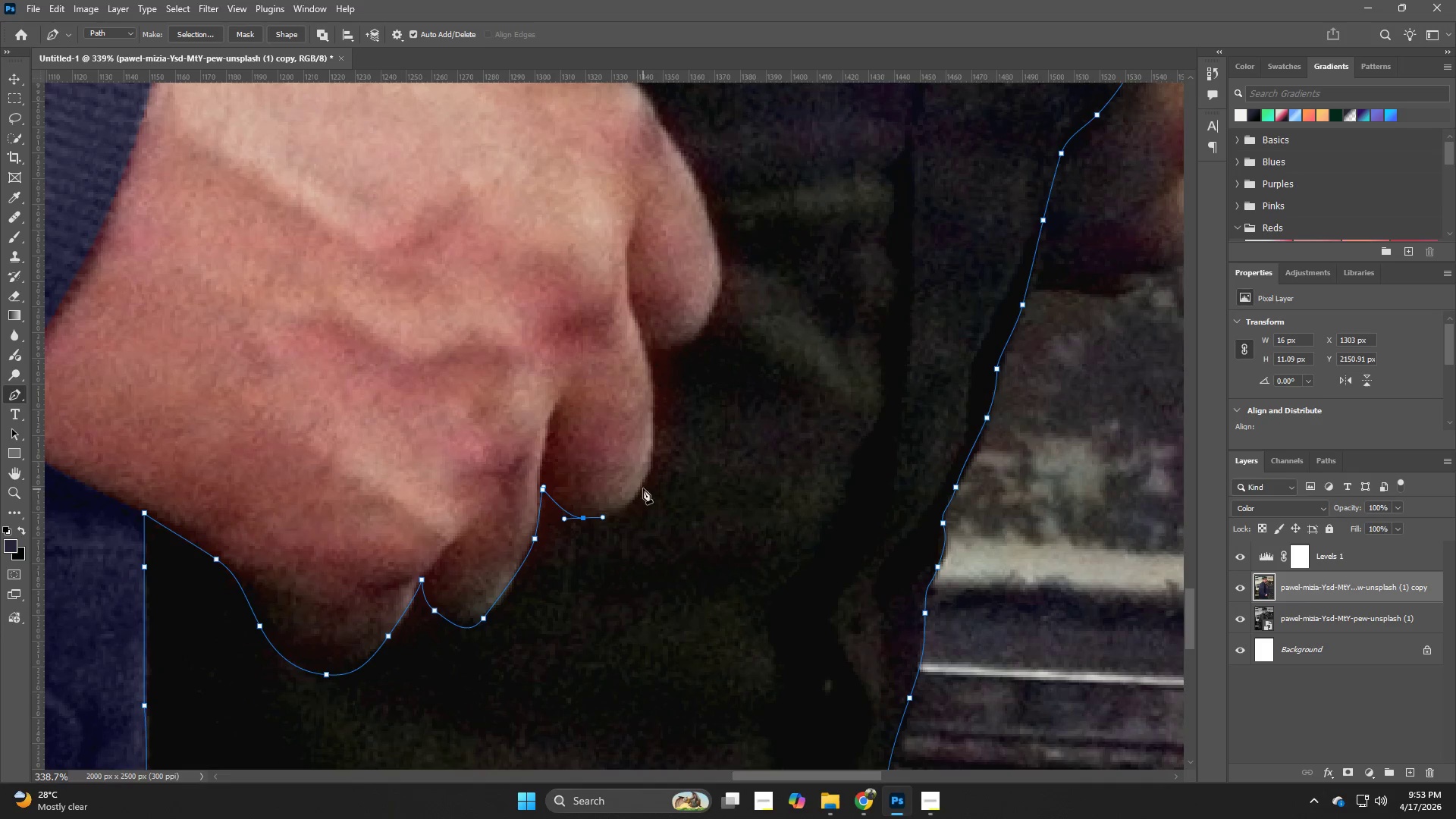 
left_click_drag(start_coordinate=[645, 480], to_coordinate=[652, 438])
 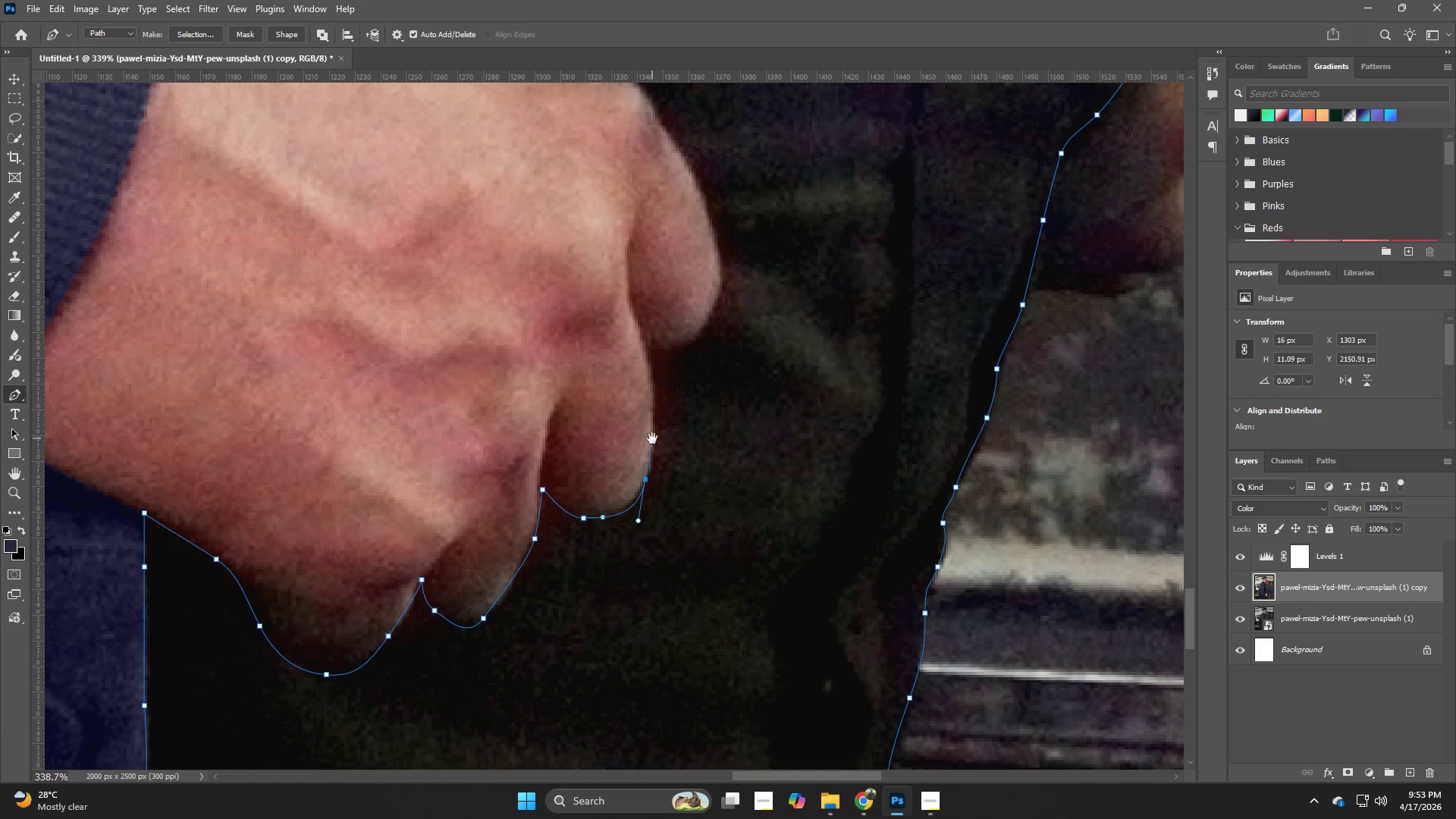 
hold_key(key=Space, duration=0.75)
 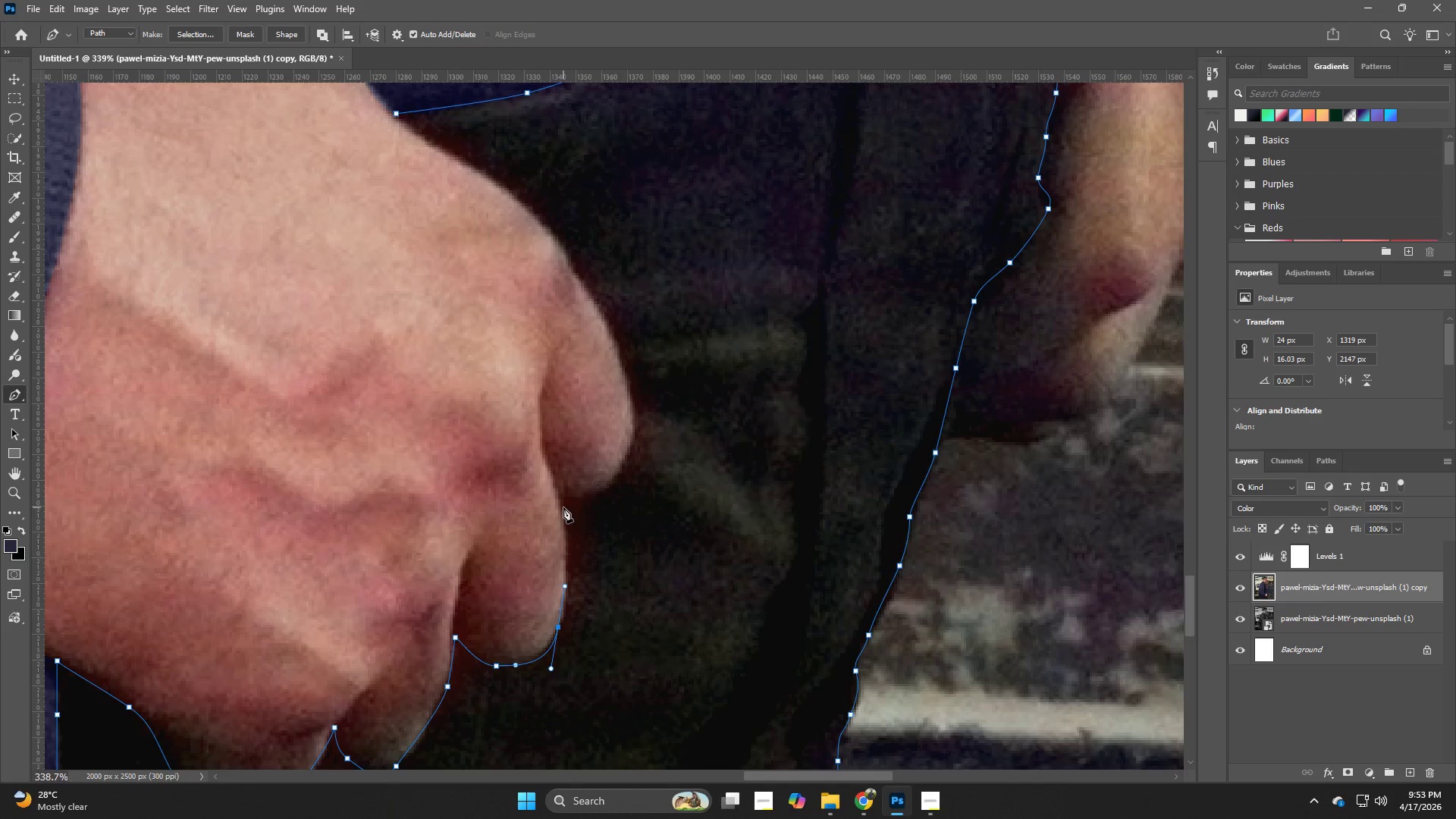 
left_click_drag(start_coordinate=[658, 366], to_coordinate=[571, 513])
 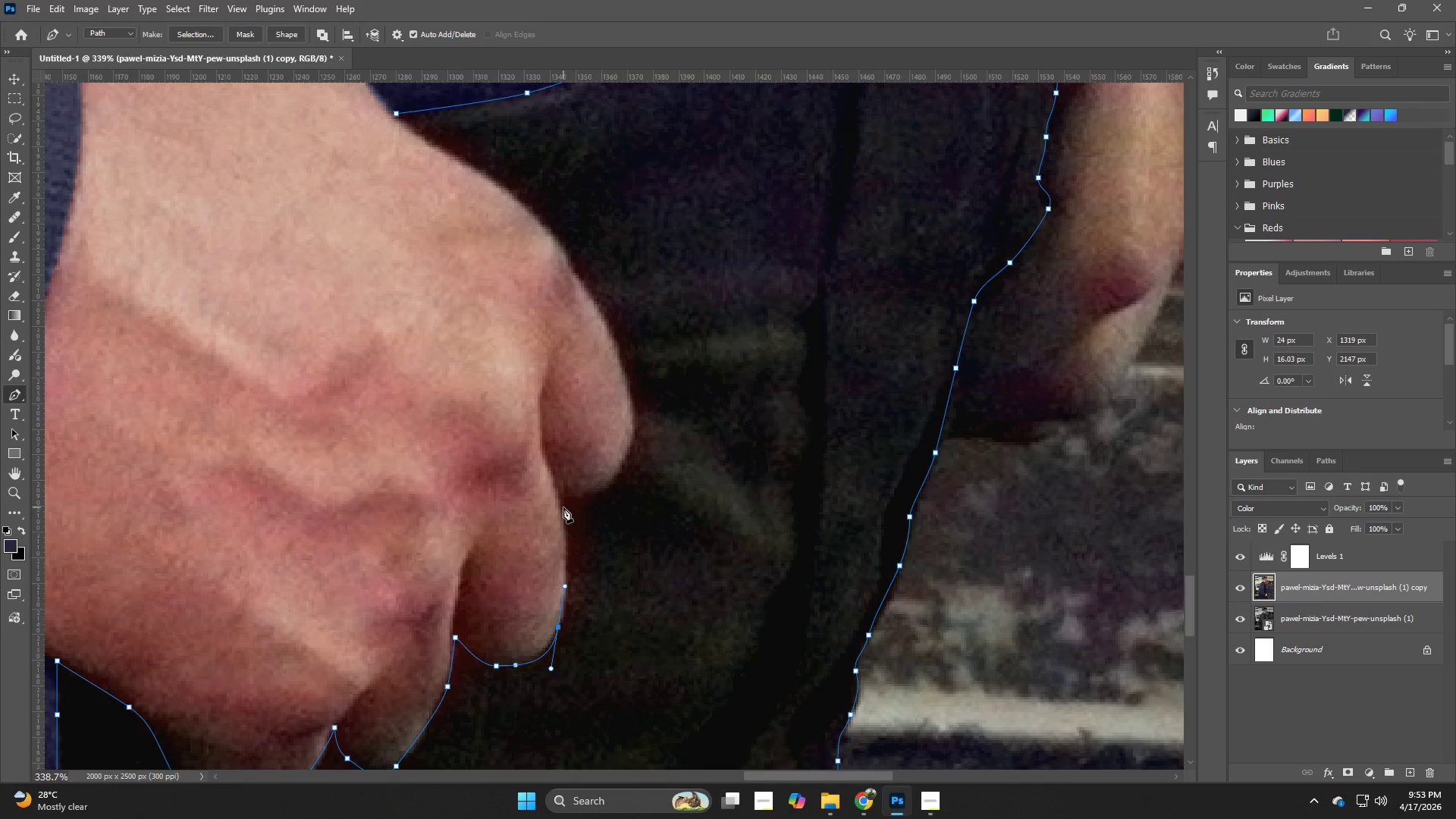 
left_click_drag(start_coordinate=[562, 497], to_coordinate=[559, 488])
 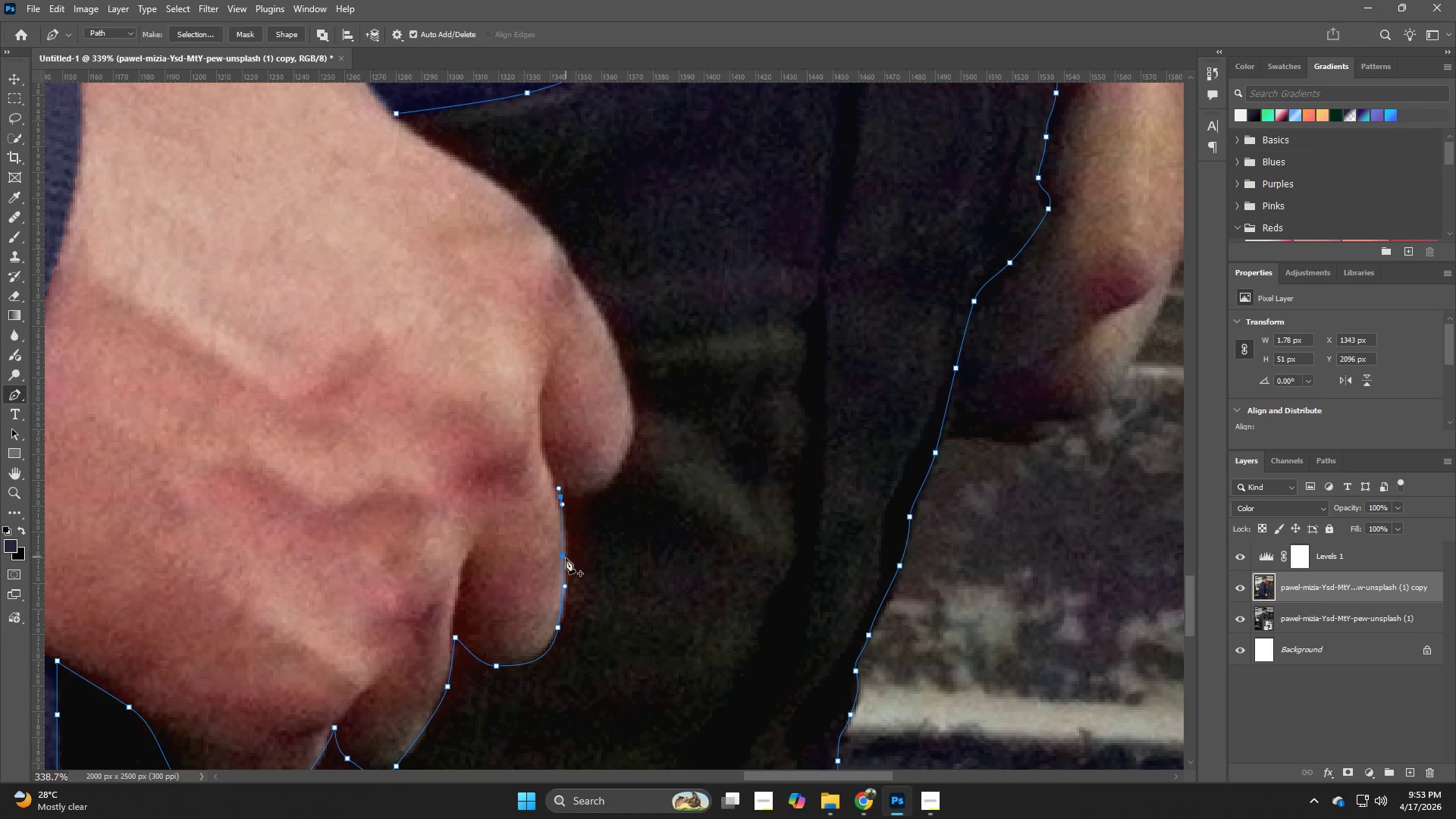 
key(Control+ControlLeft)
 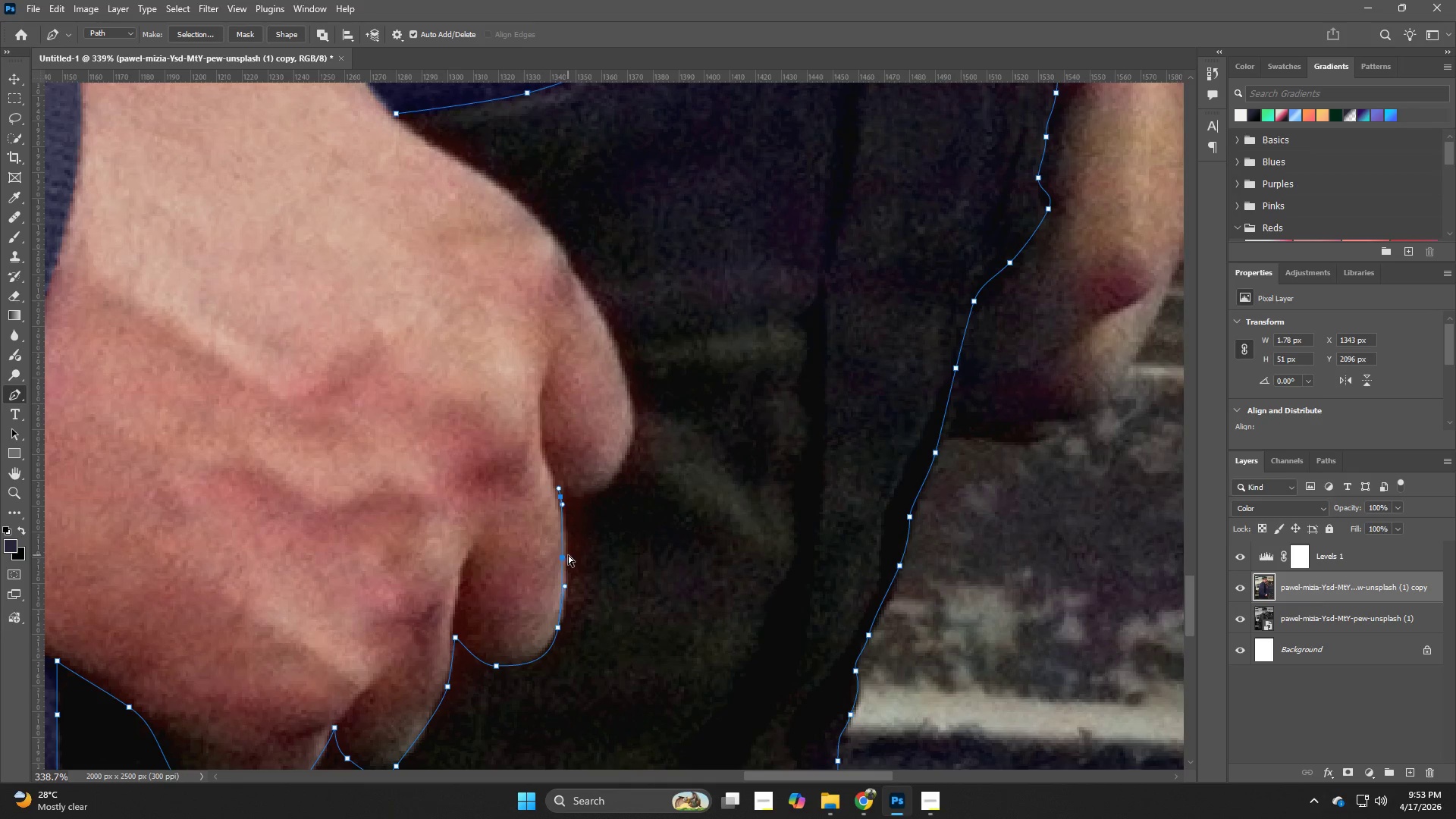 
key(Control+Z)
 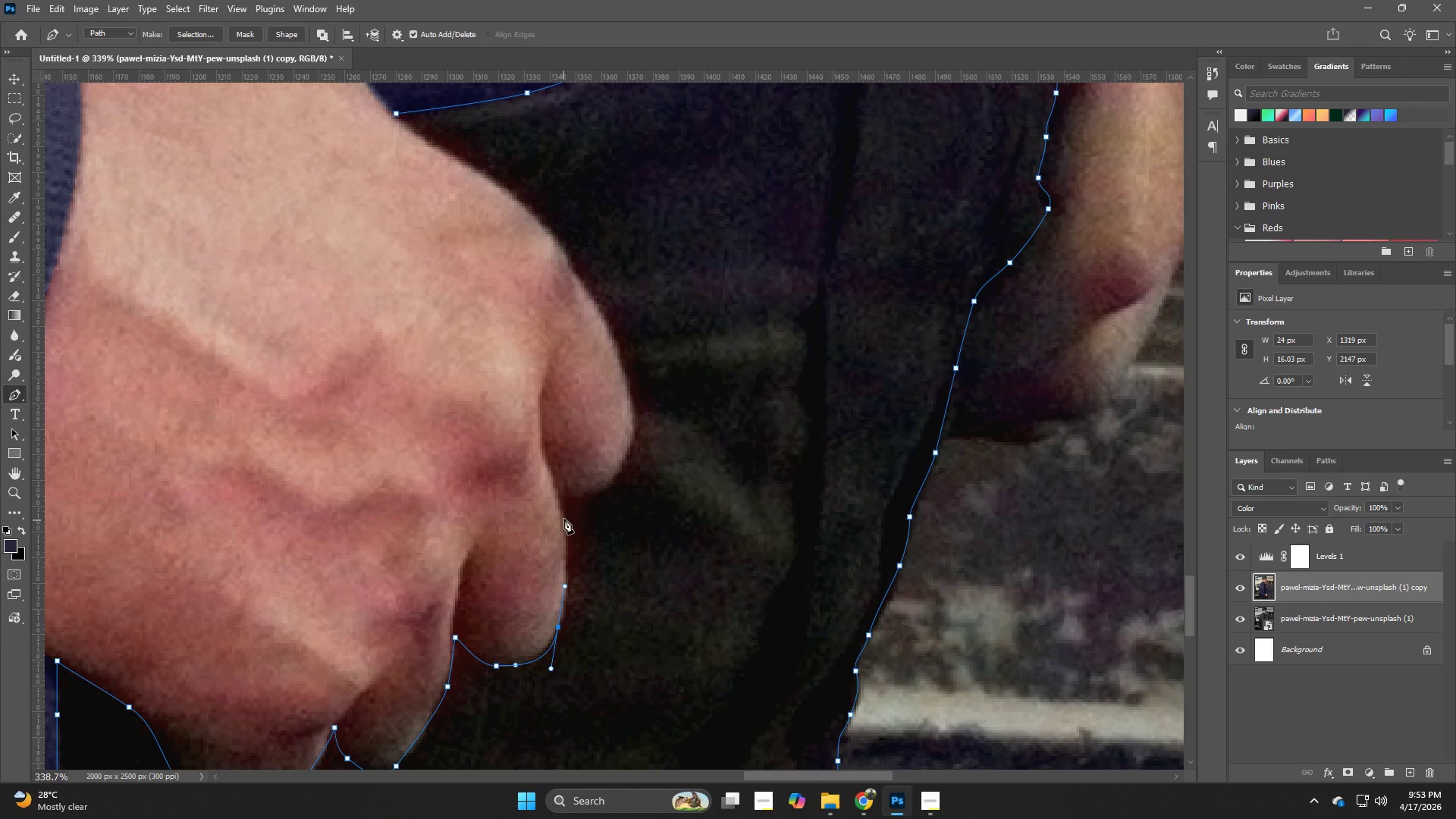 
left_click_drag(start_coordinate=[565, 517], to_coordinate=[562, 506])
 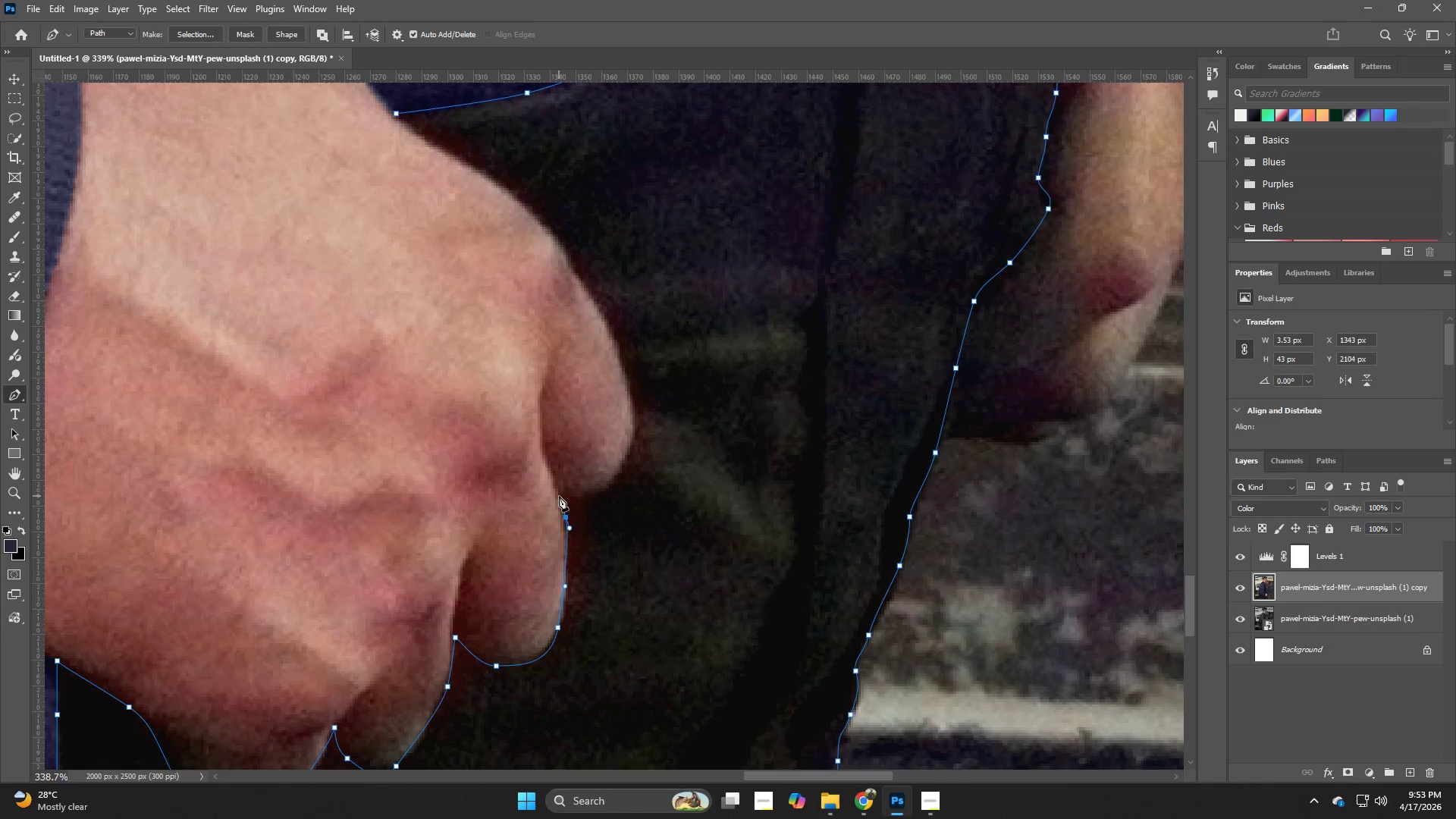 
left_click([559, 496])
 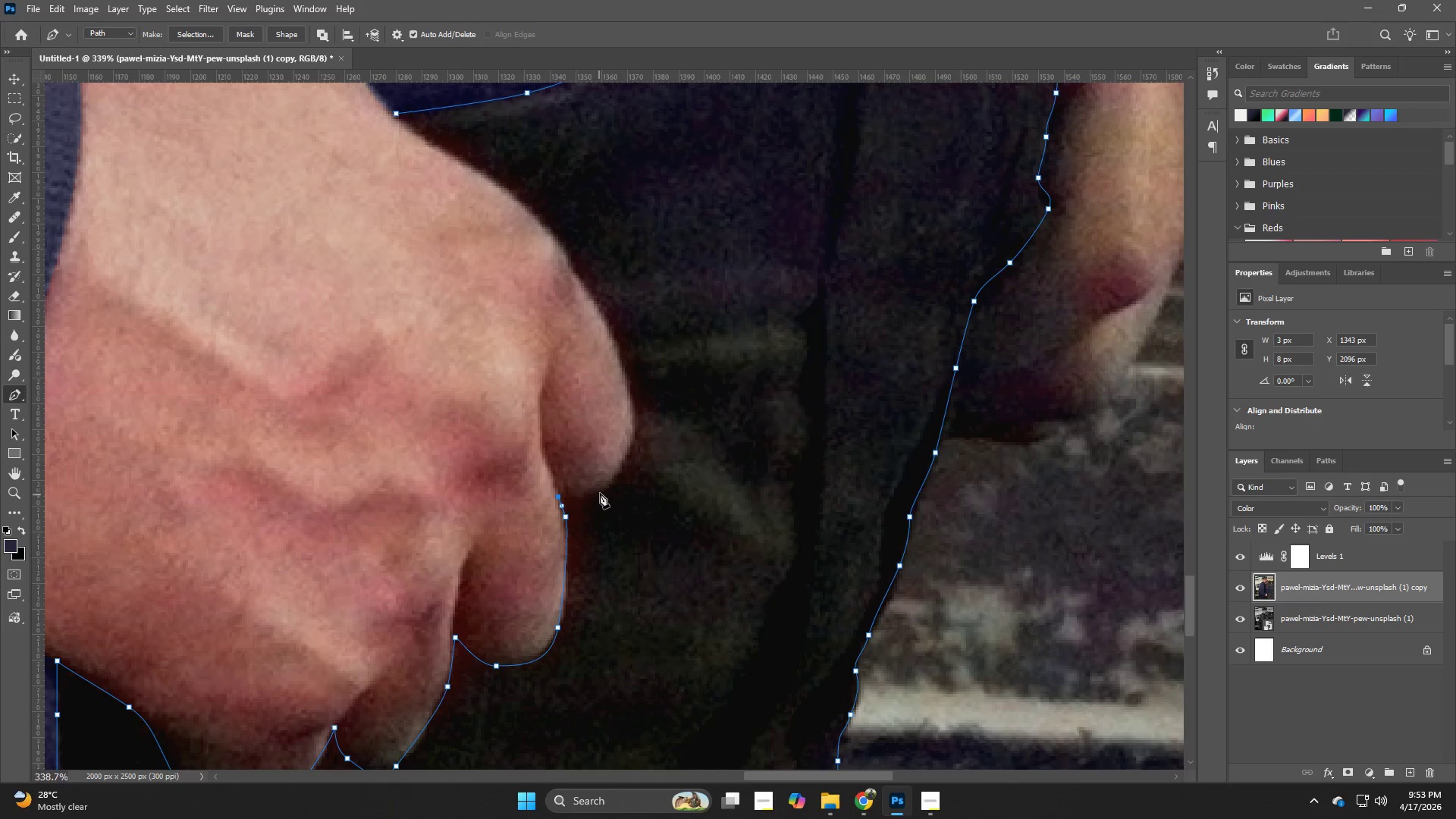 
left_click_drag(start_coordinate=[605, 489], to_coordinate=[615, 480])
 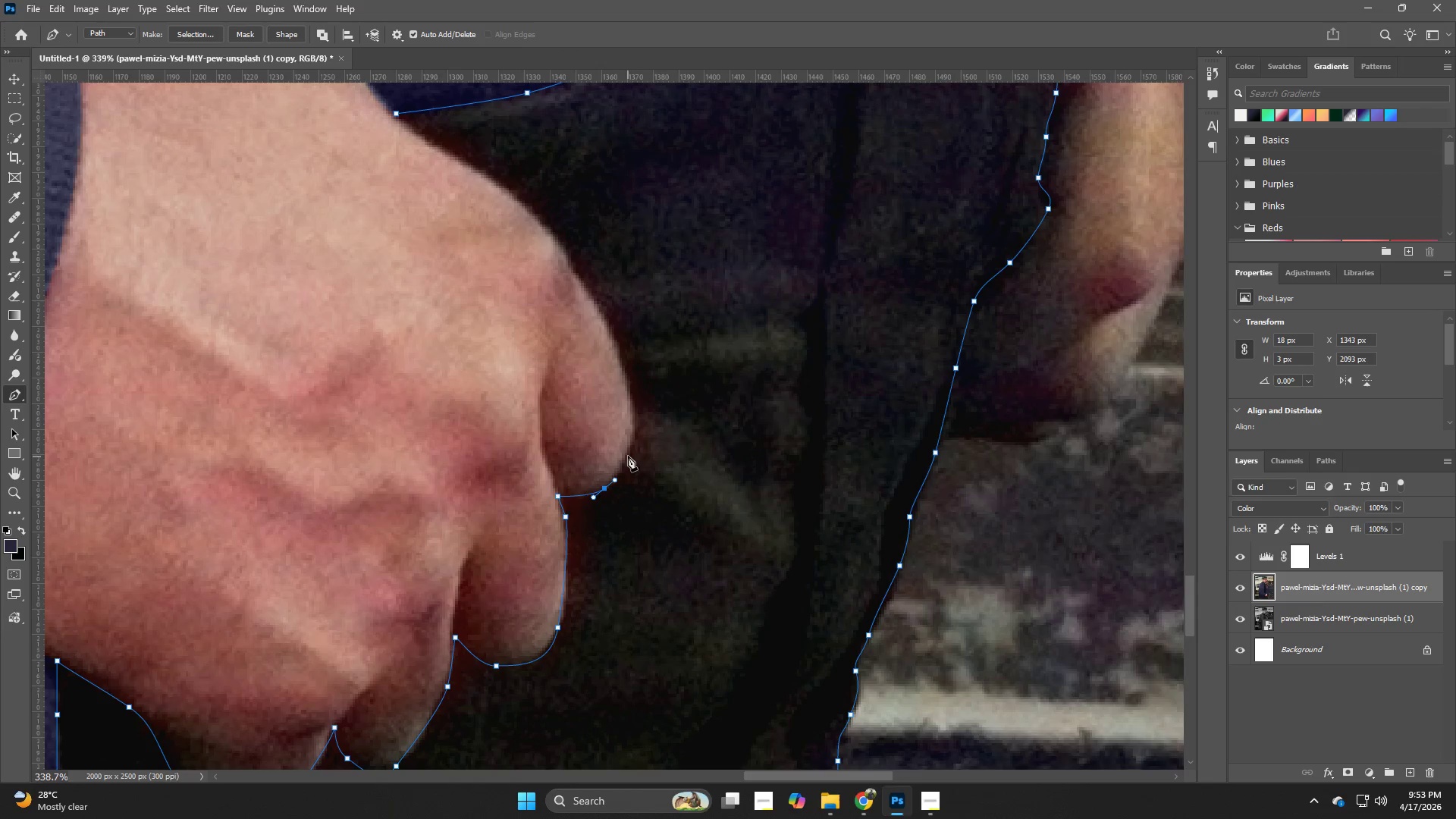 
left_click_drag(start_coordinate=[629, 449], to_coordinate=[637, 422])
 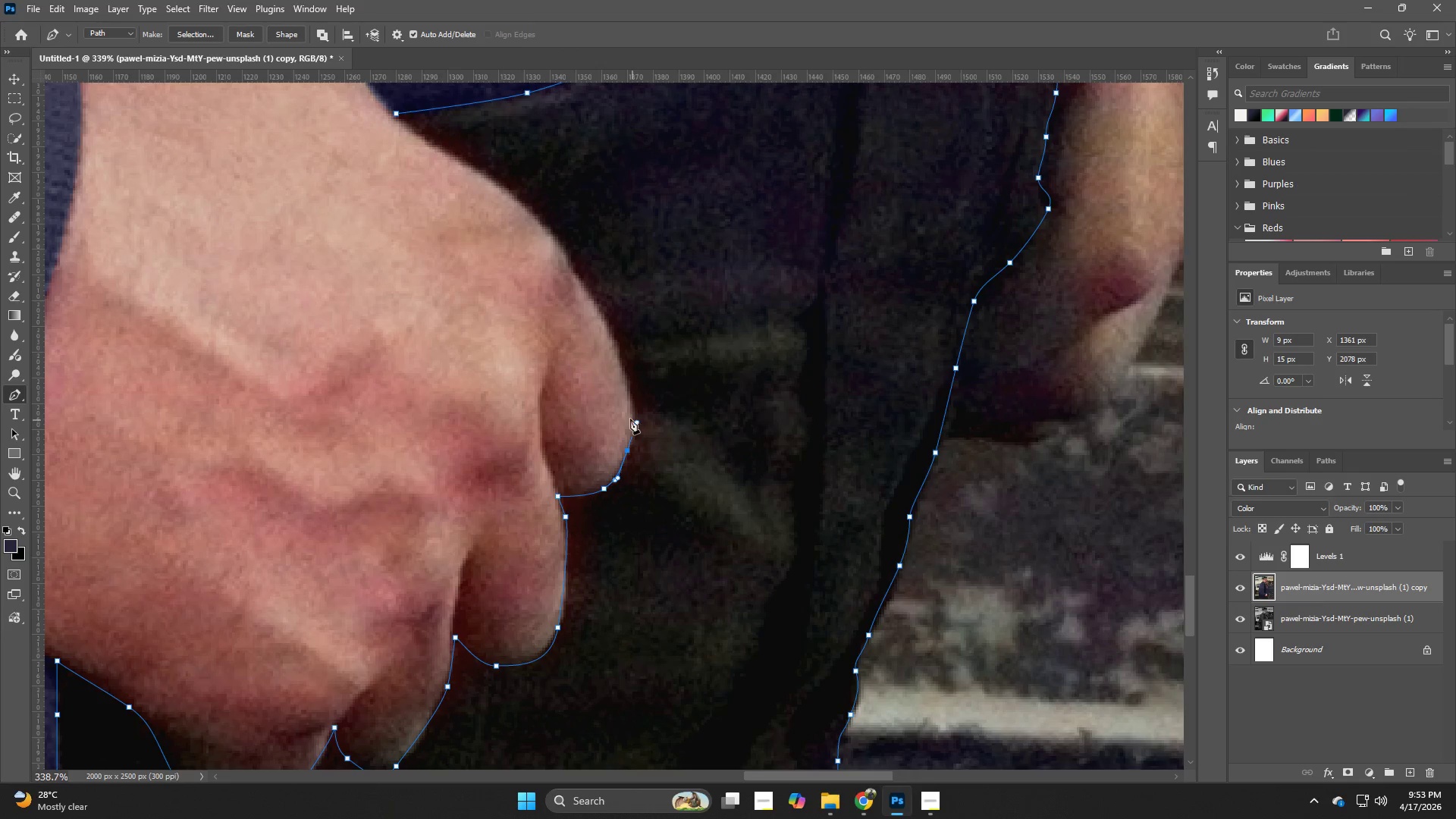 
hold_key(key=Space, duration=0.58)
 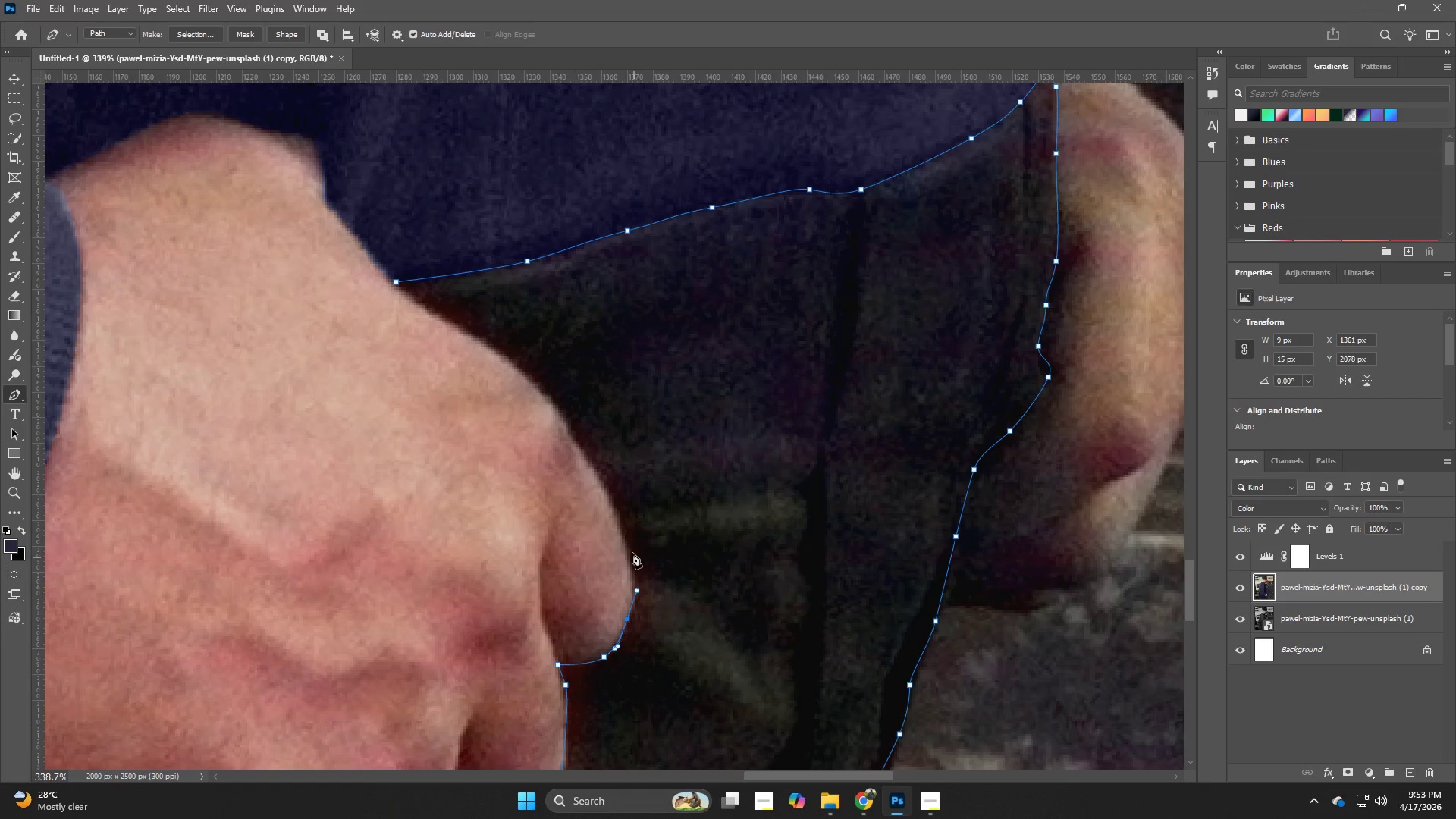 
left_click_drag(start_coordinate=[626, 431], to_coordinate=[626, 599])
 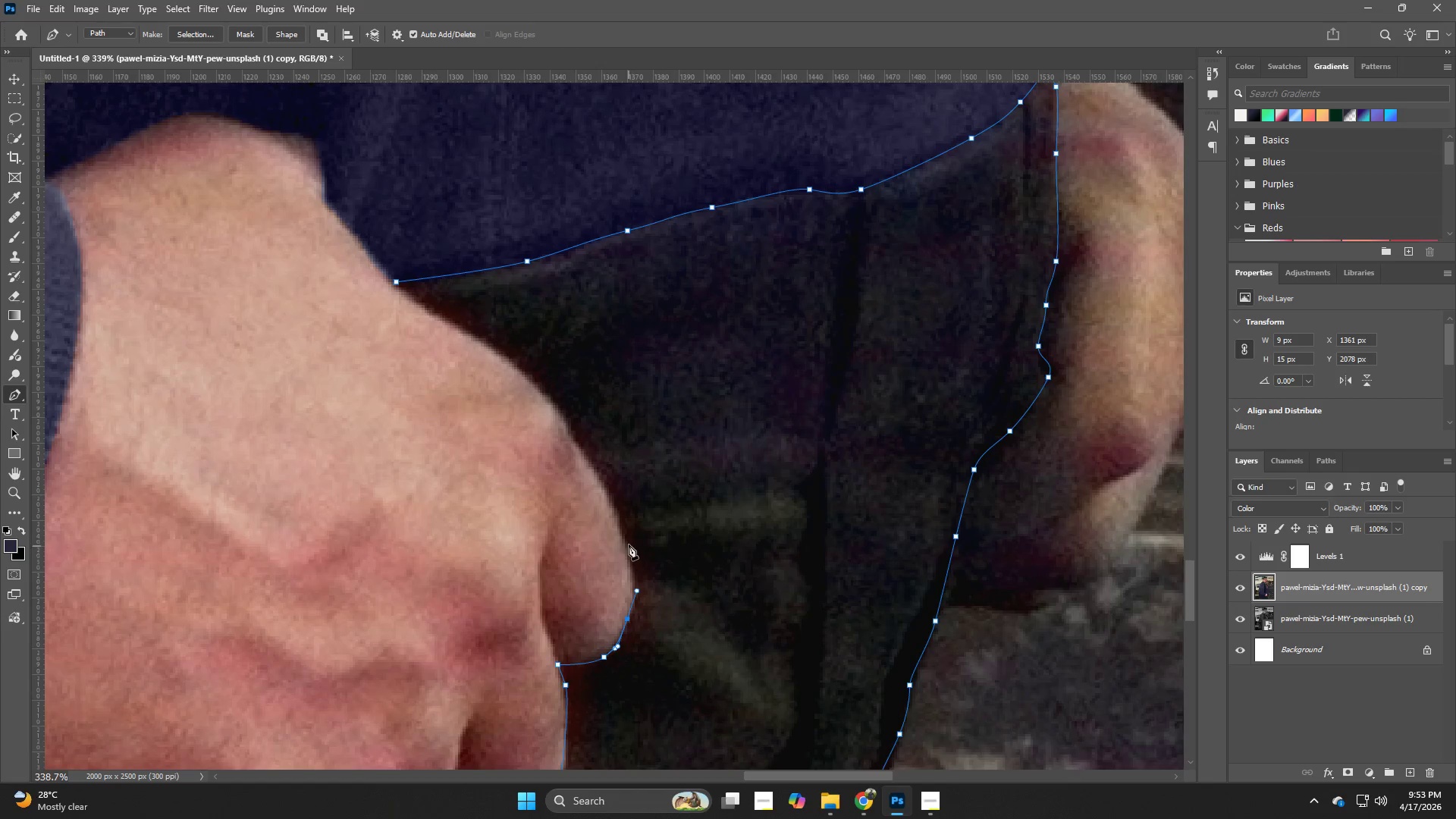 
left_click_drag(start_coordinate=[620, 529], to_coordinate=[596, 473])
 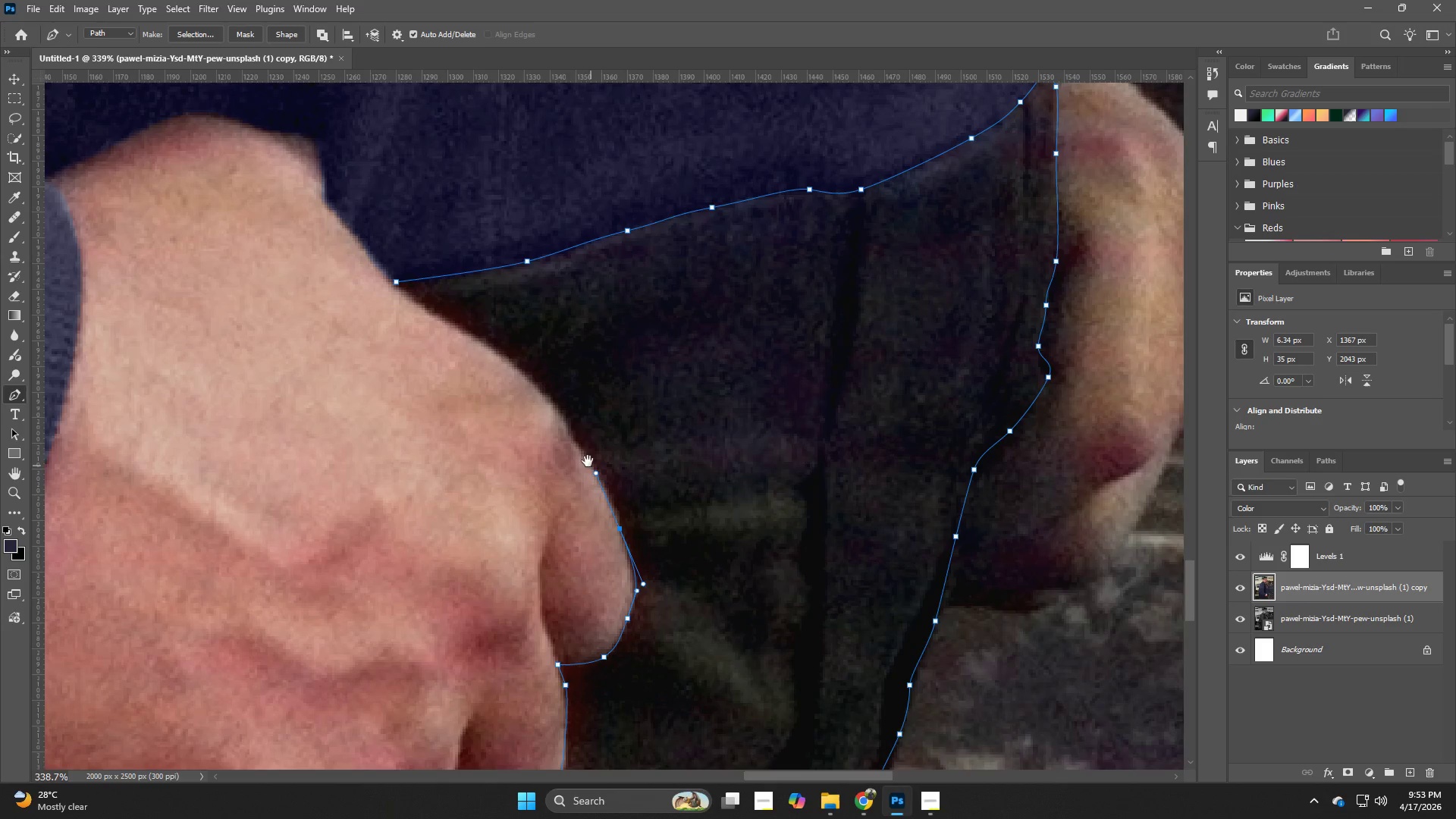 
hold_key(key=Space, duration=0.62)
 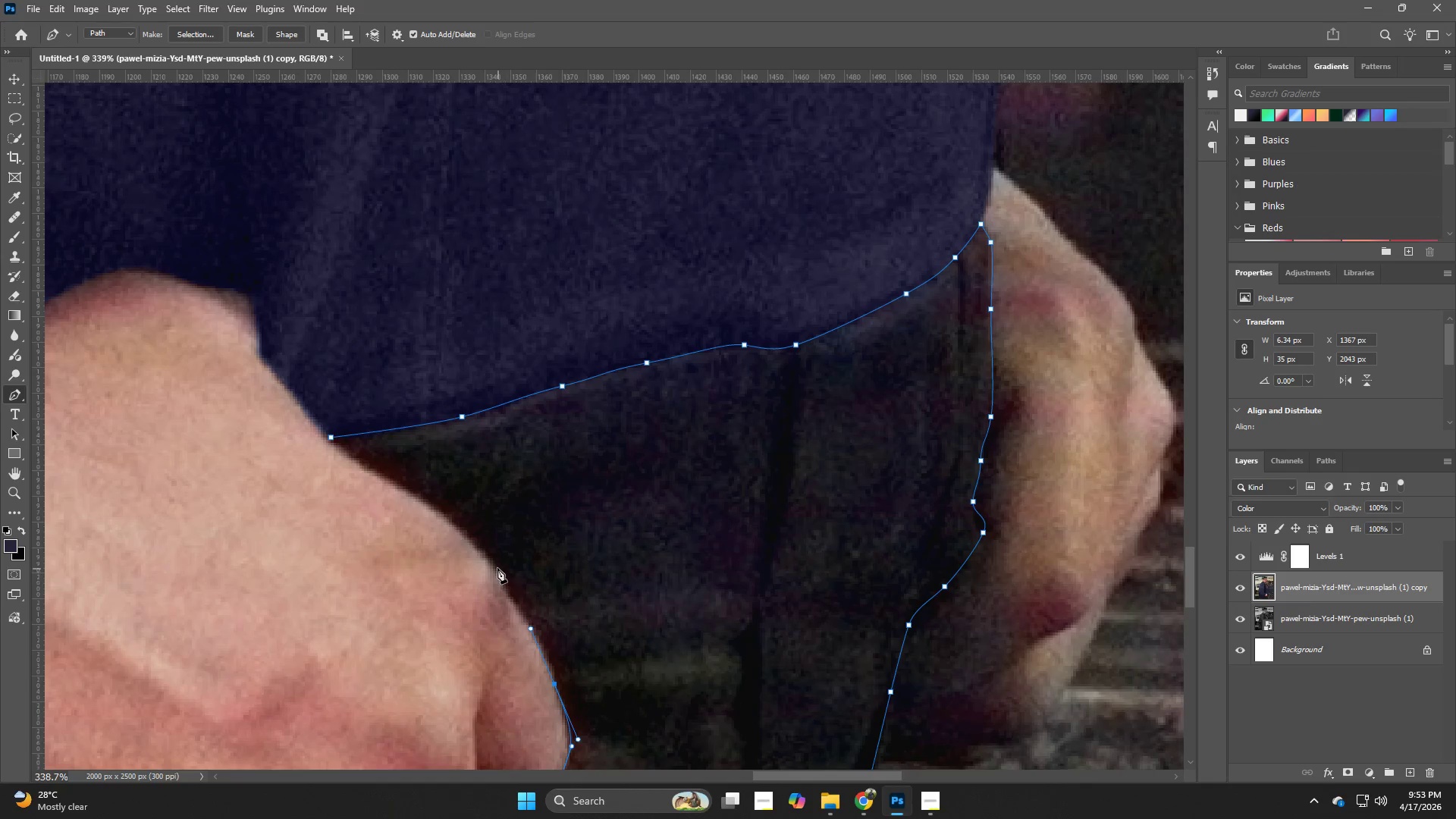 
left_click_drag(start_coordinate=[580, 432], to_coordinate=[515, 588])
 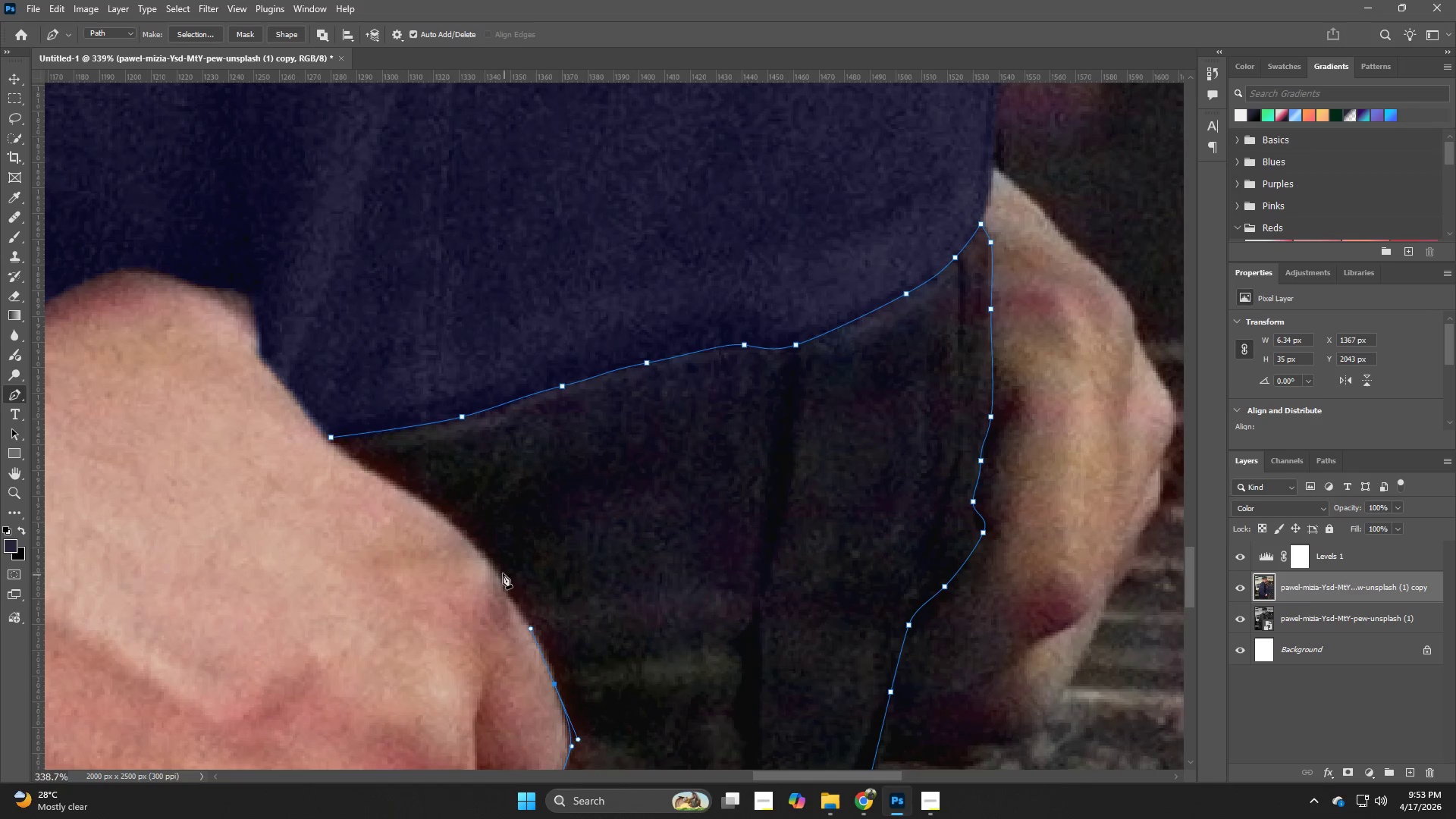 
left_click_drag(start_coordinate=[497, 568], to_coordinate=[492, 559])
 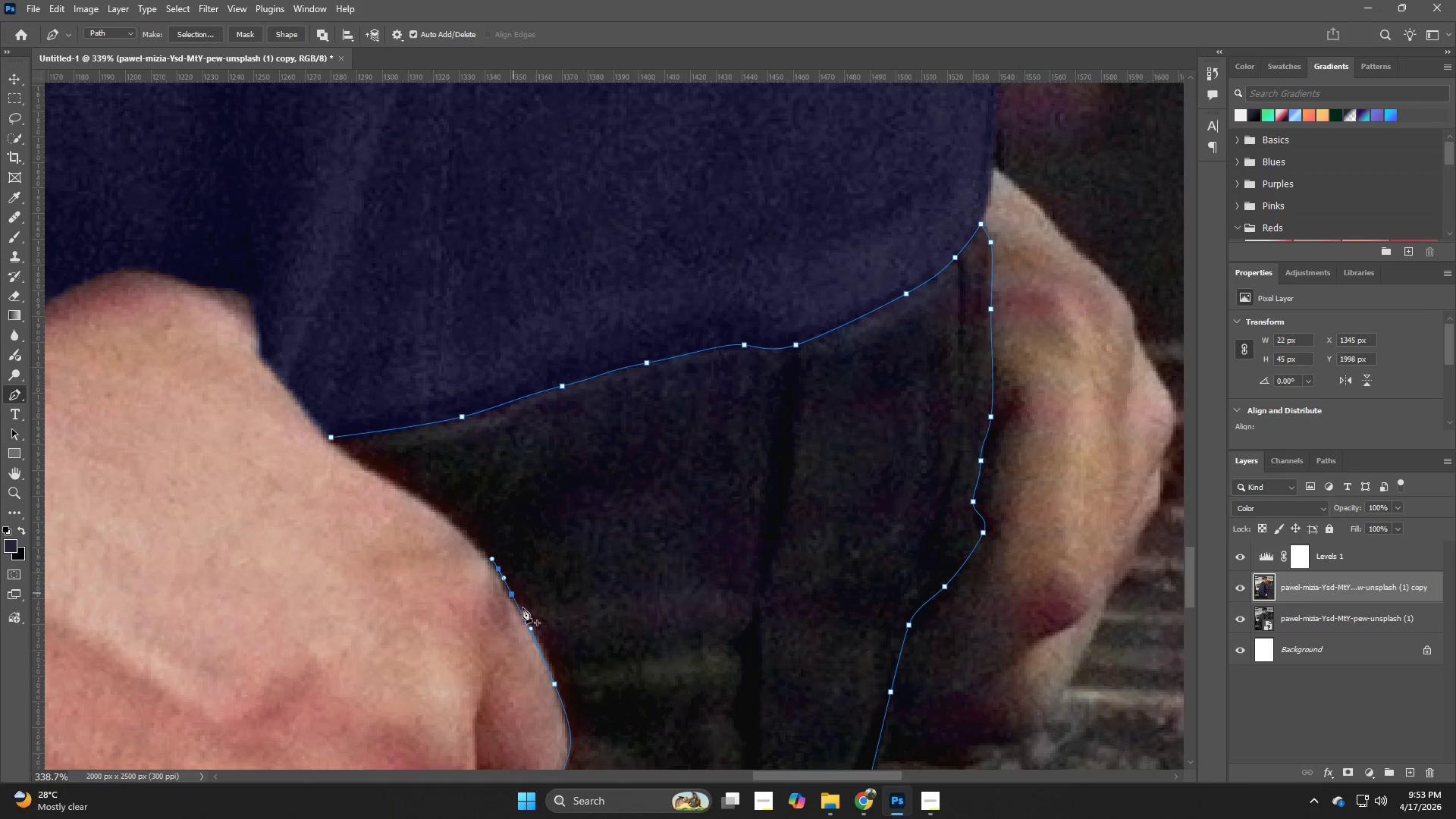 
key(Control+ControlLeft)
 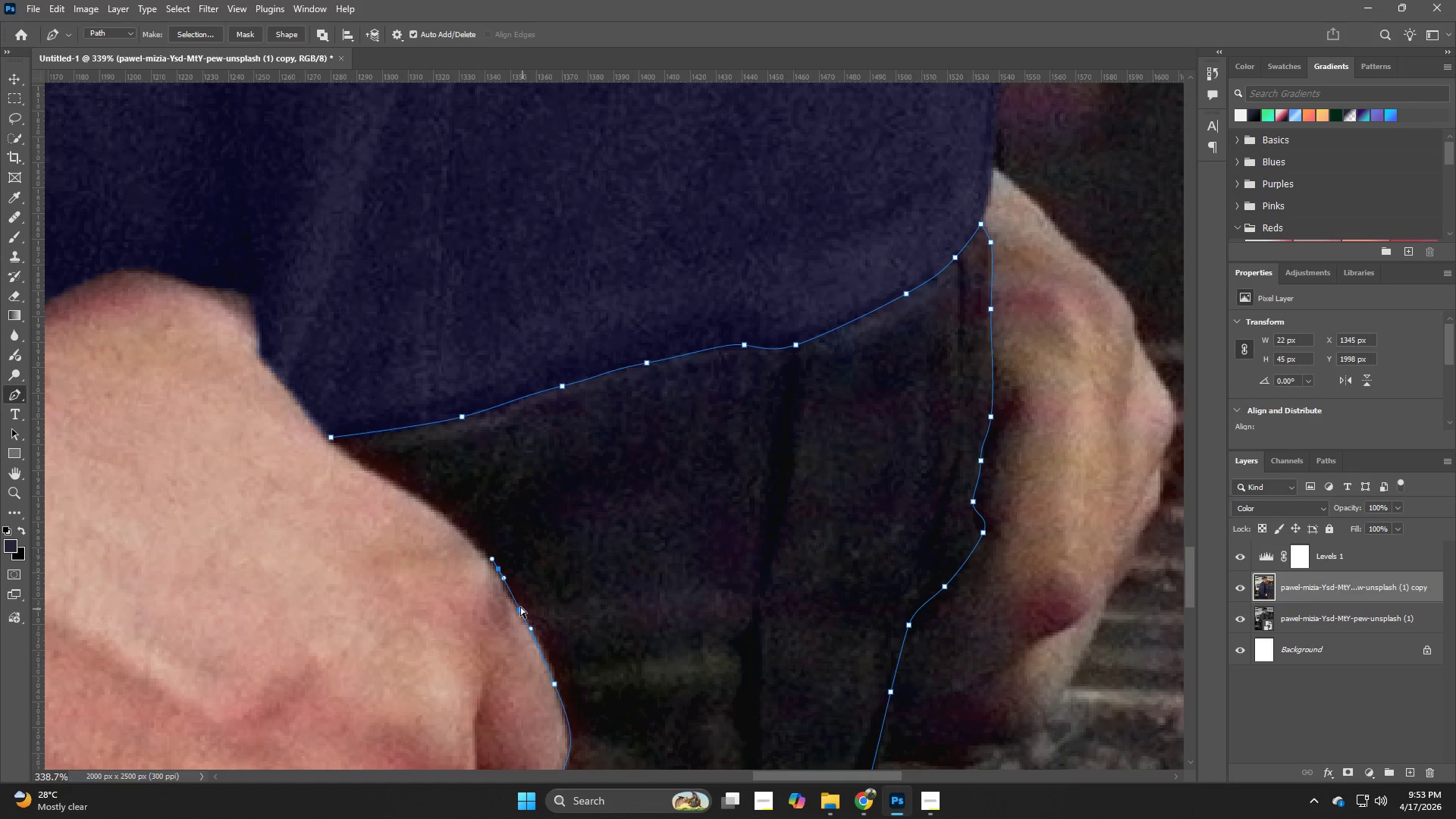 
key(Control+Z)
 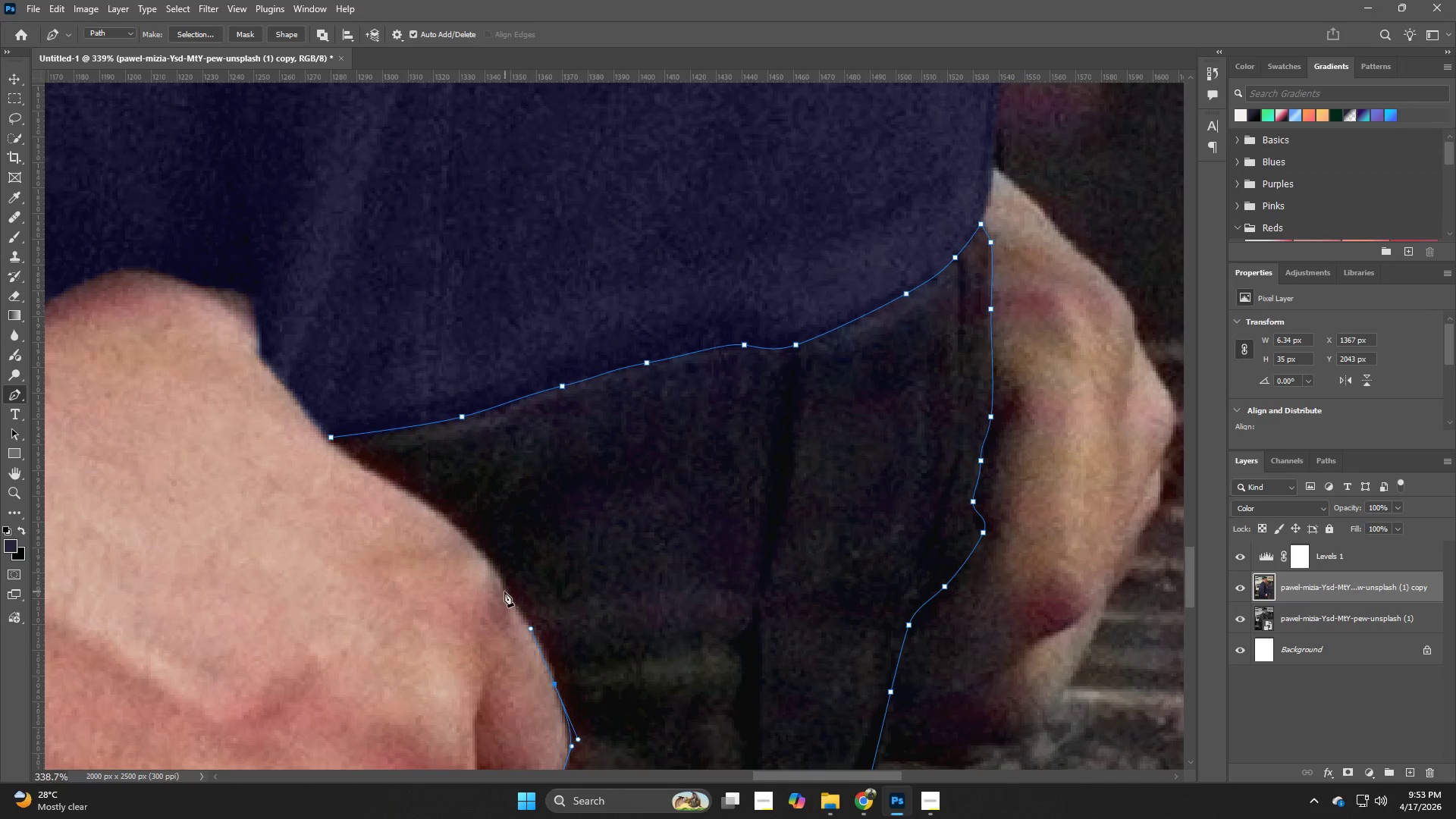 
left_click_drag(start_coordinate=[504, 591], to_coordinate=[503, 580])
 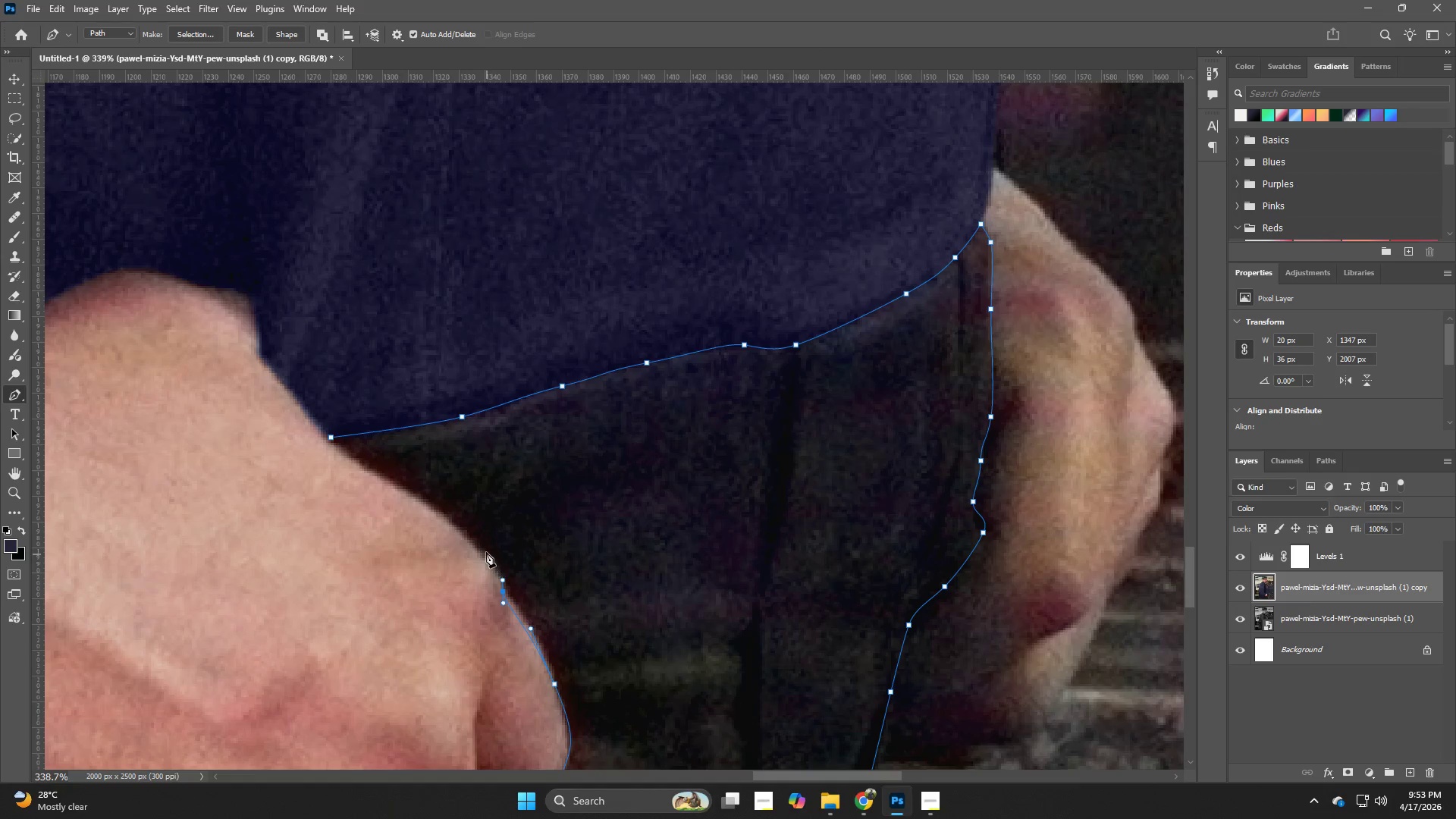 
left_click_drag(start_coordinate=[482, 548], to_coordinate=[460, 534])
 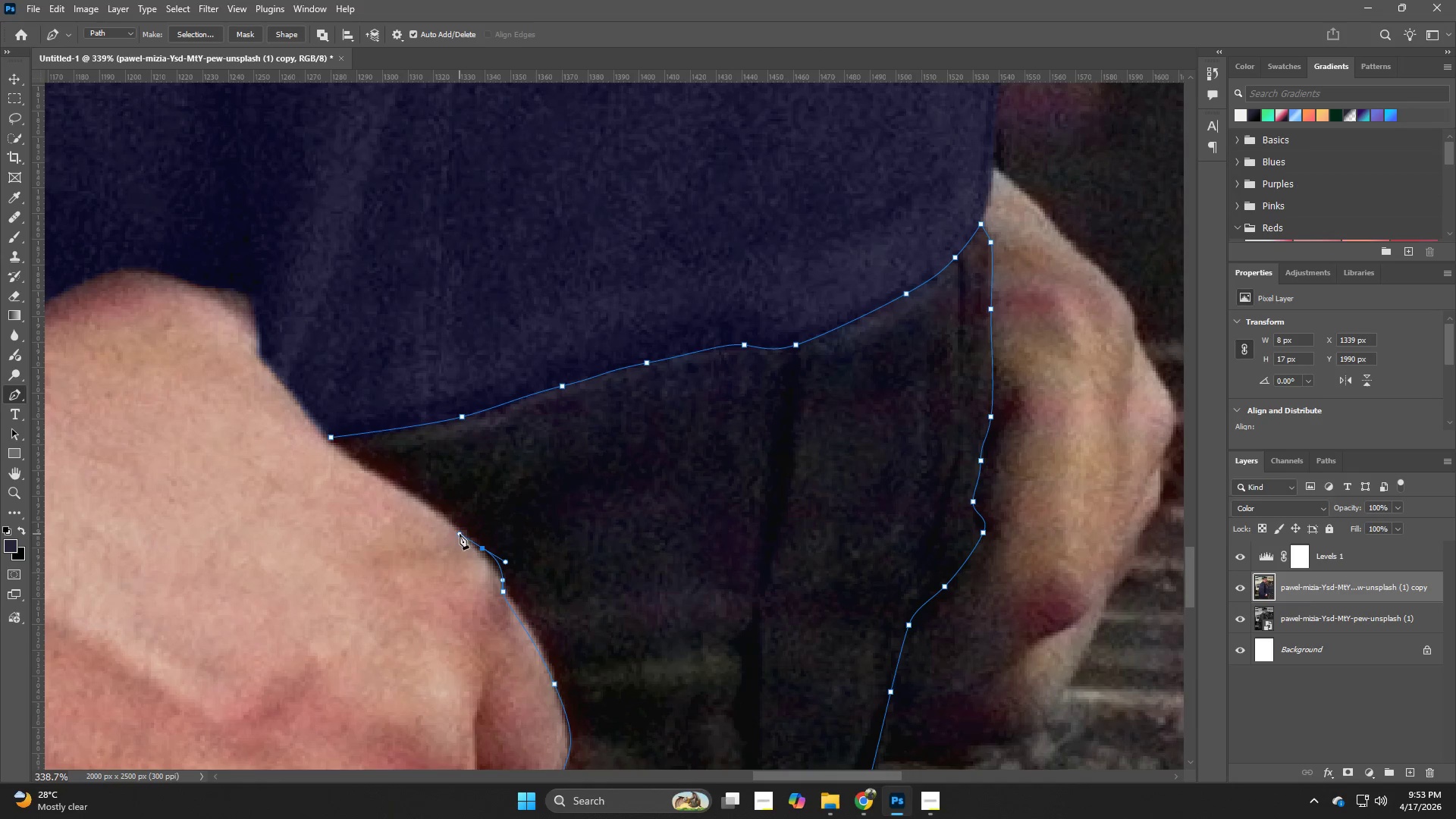 
key(Control+Z)
 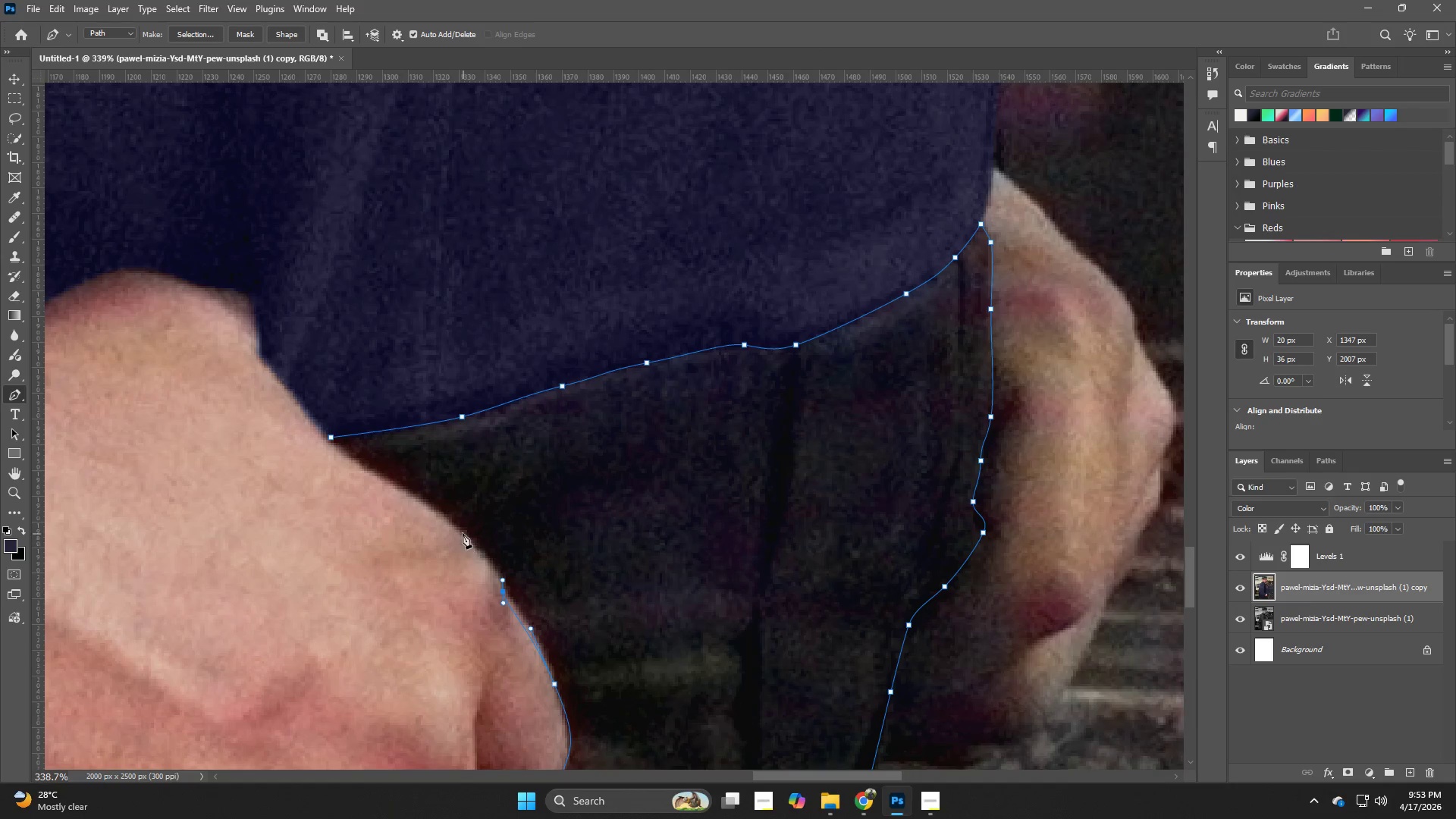 
left_click_drag(start_coordinate=[460, 528], to_coordinate=[456, 526])
 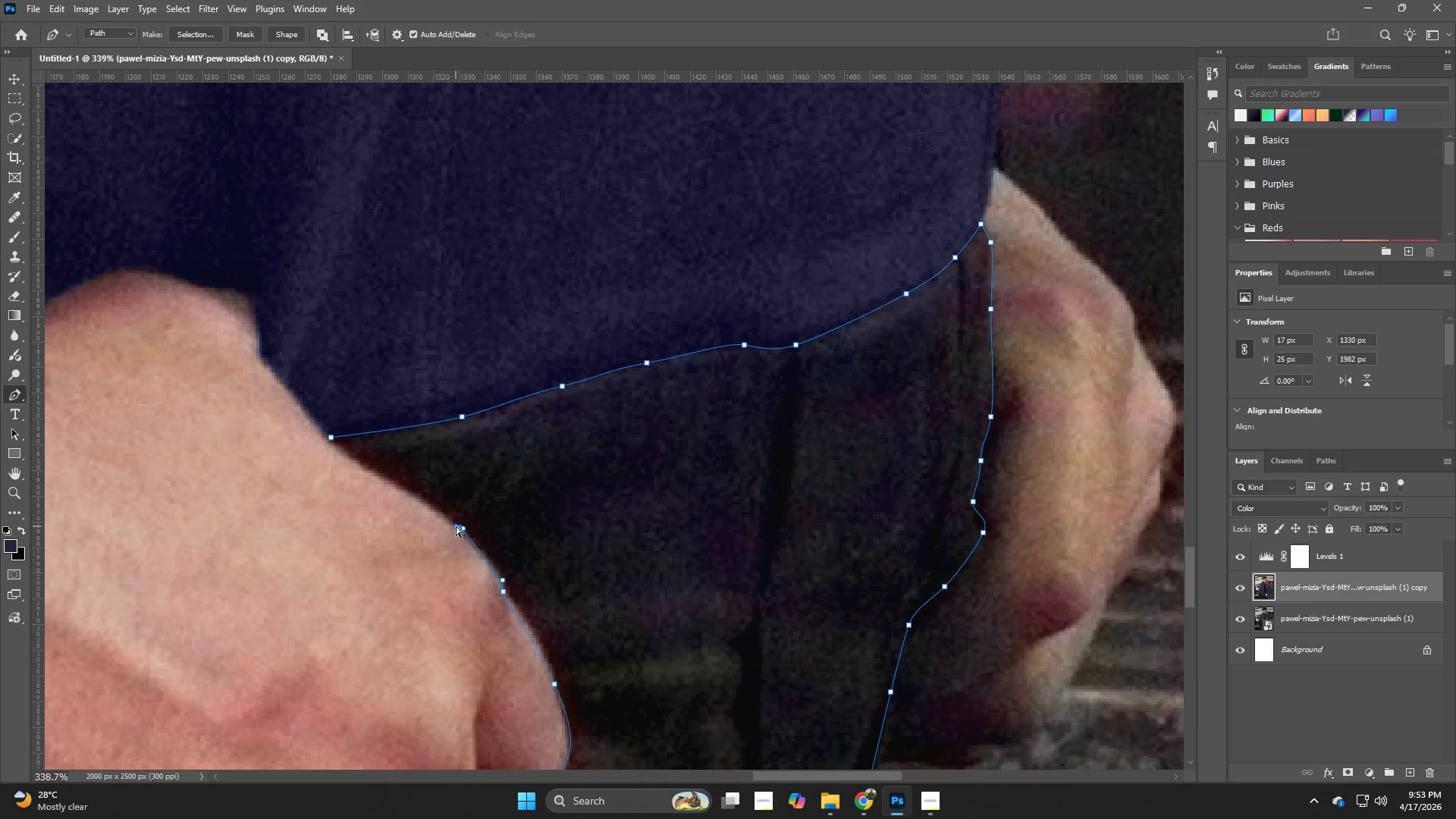 
key(Control+ControlLeft)
 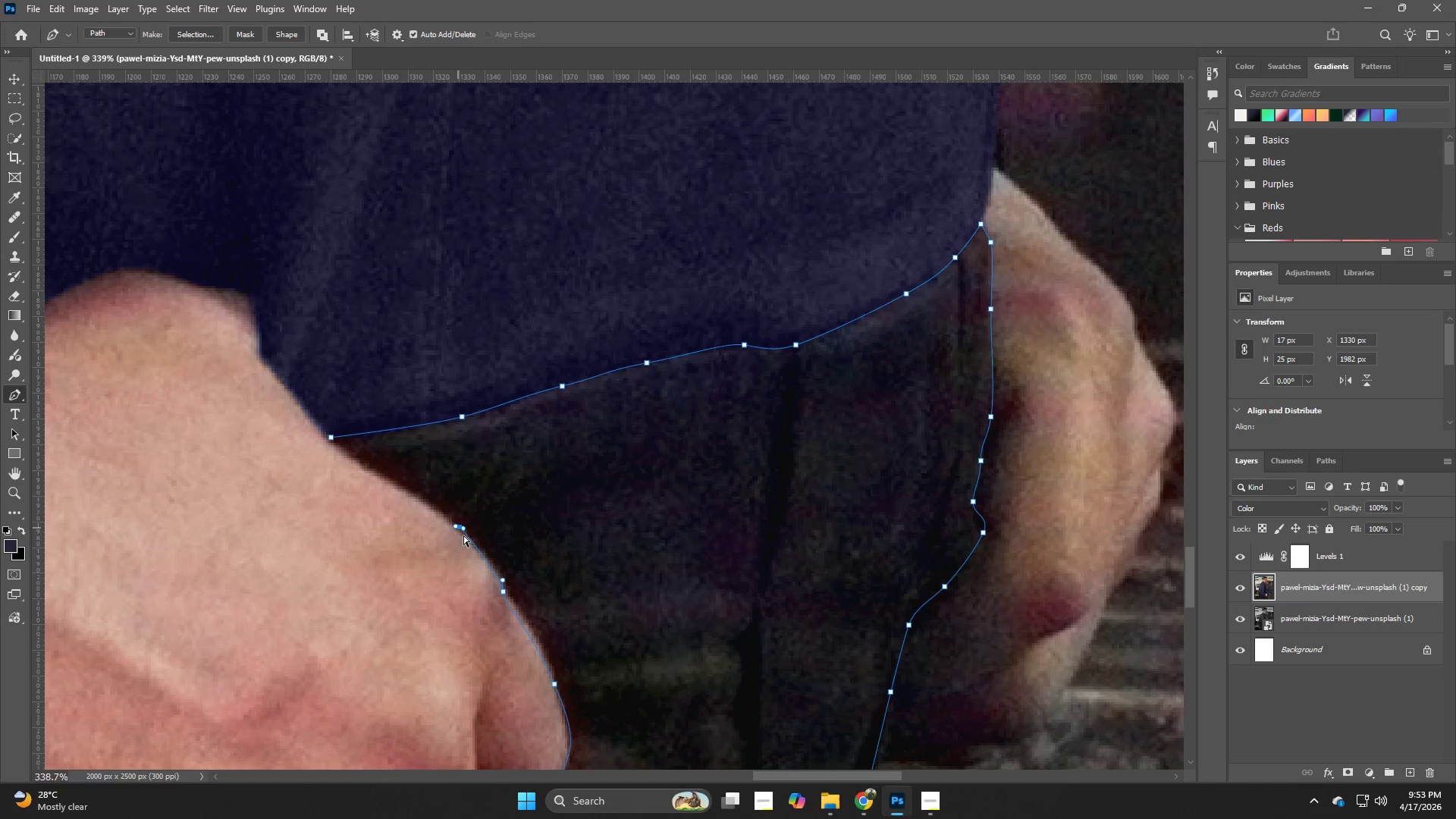 
key(Control+Z)
 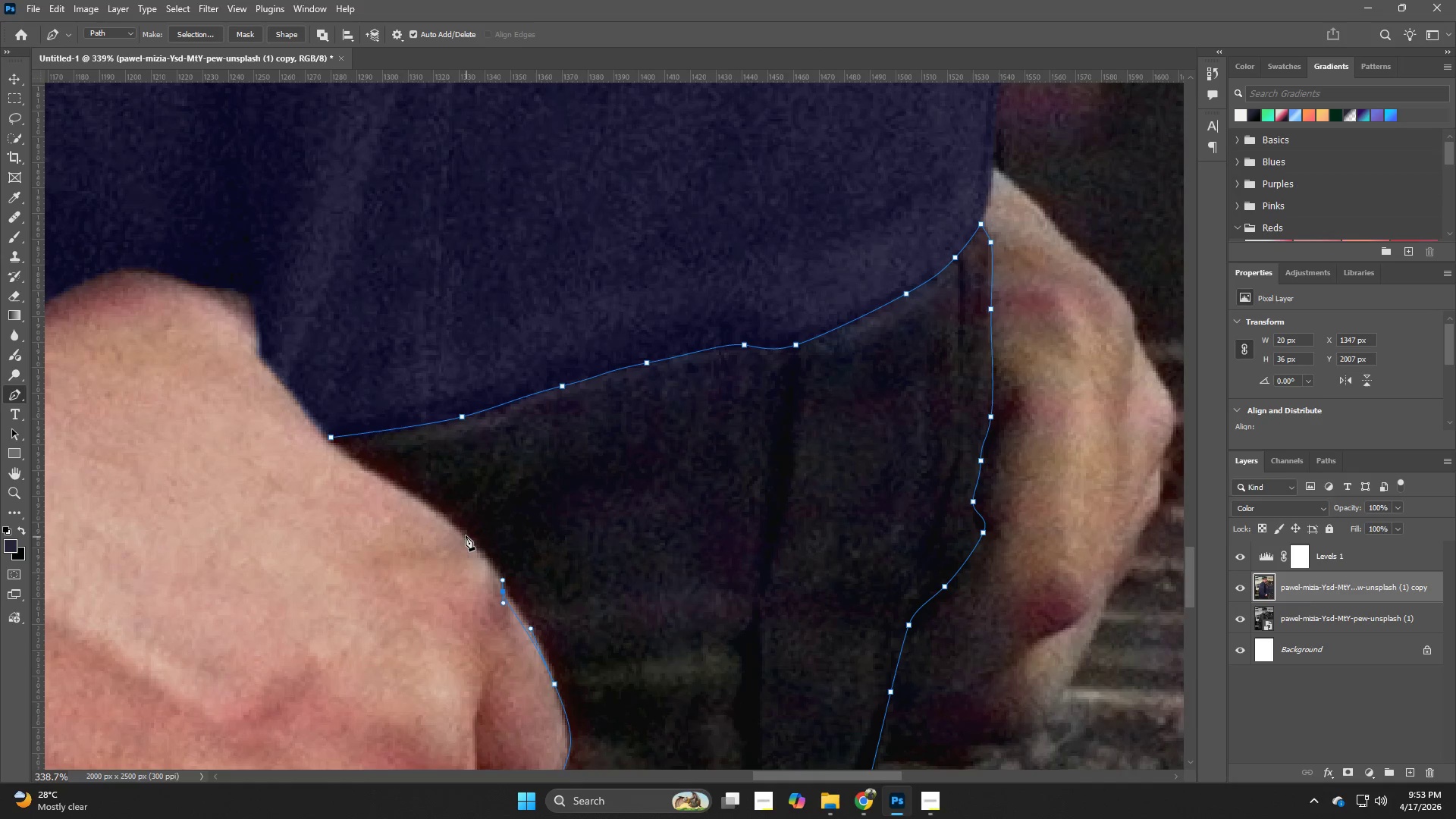 
left_click_drag(start_coordinate=[463, 532], to_coordinate=[433, 513])
 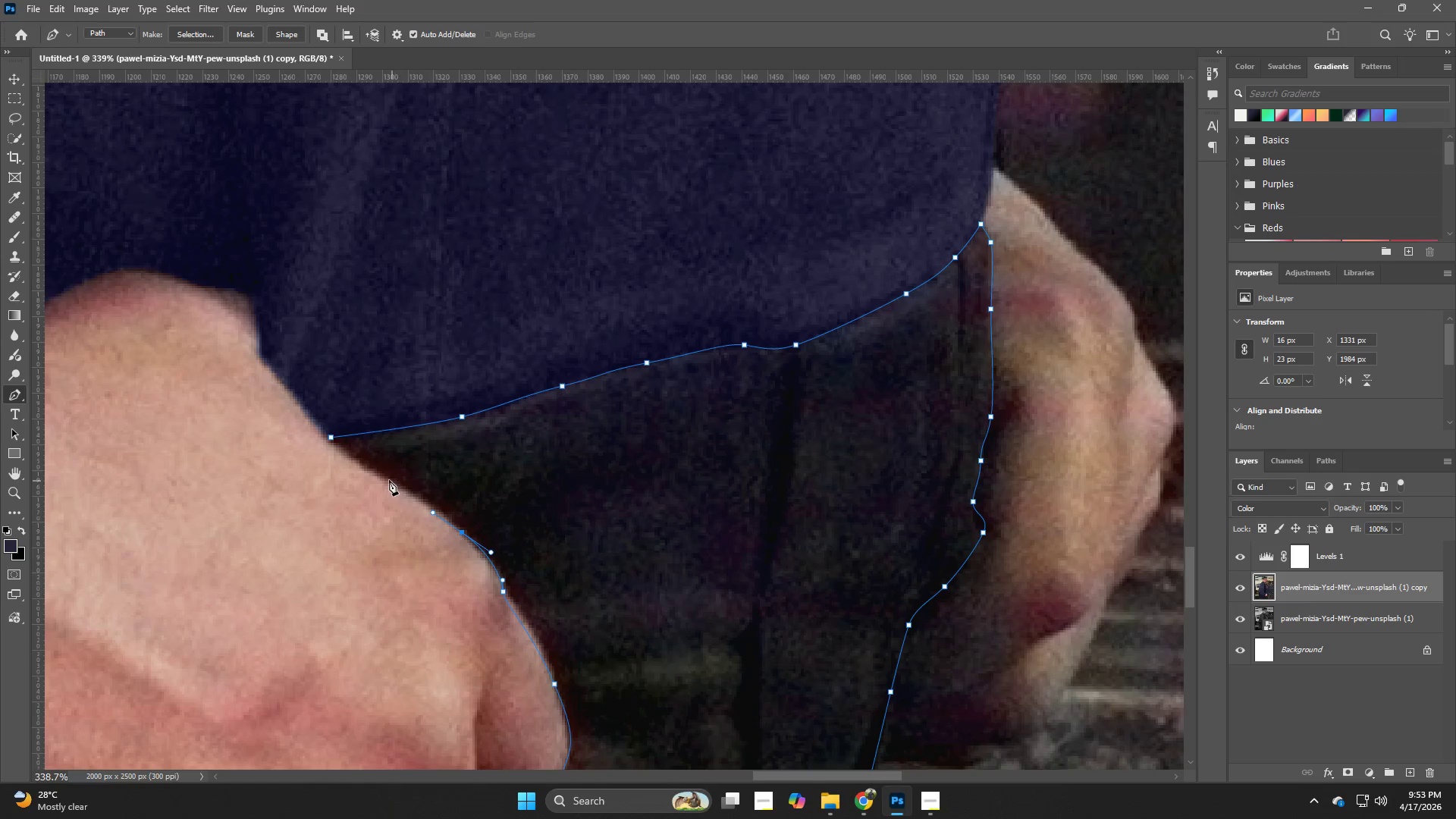 
left_click([383, 479])
 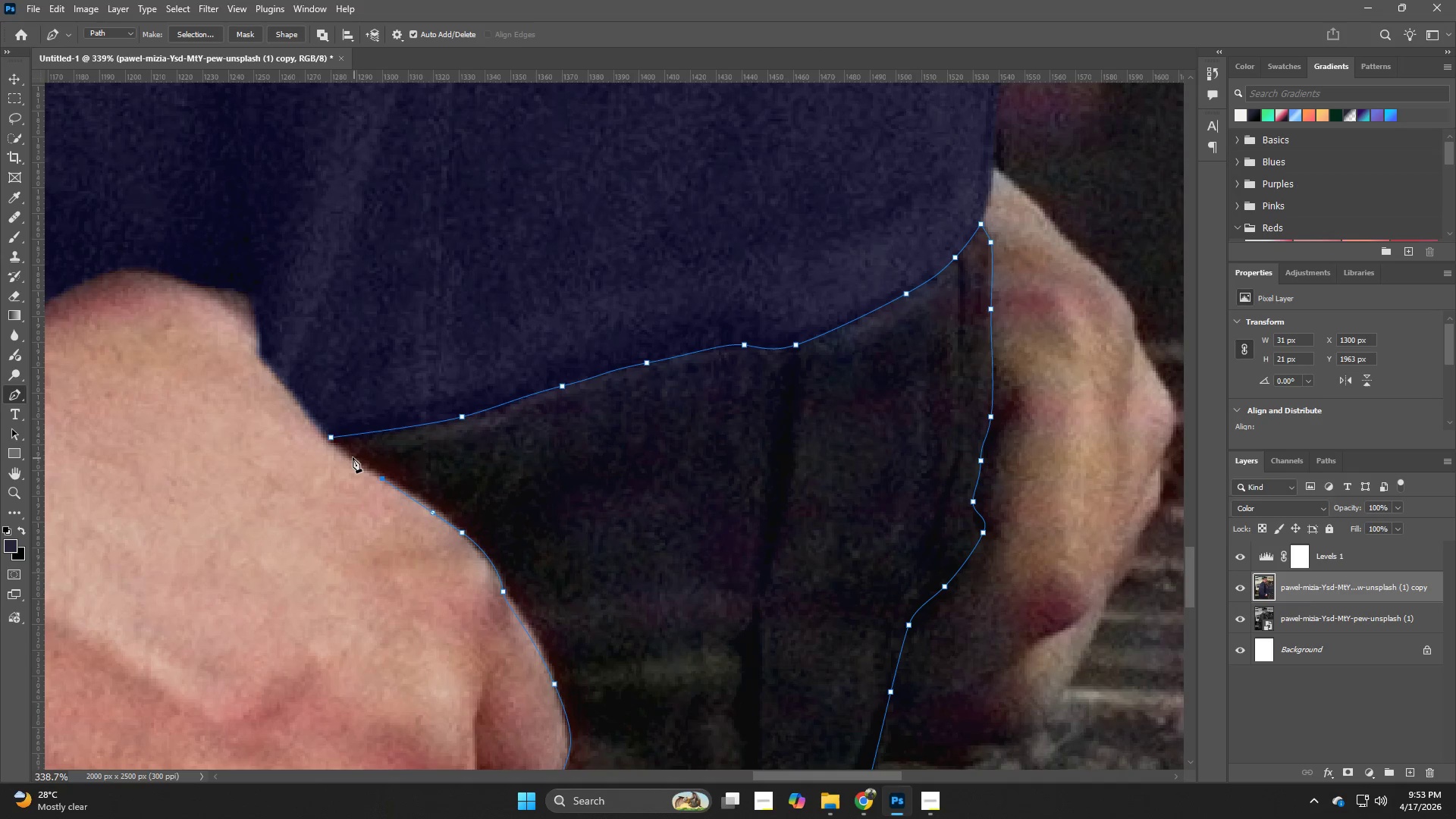 
left_click([345, 453])
 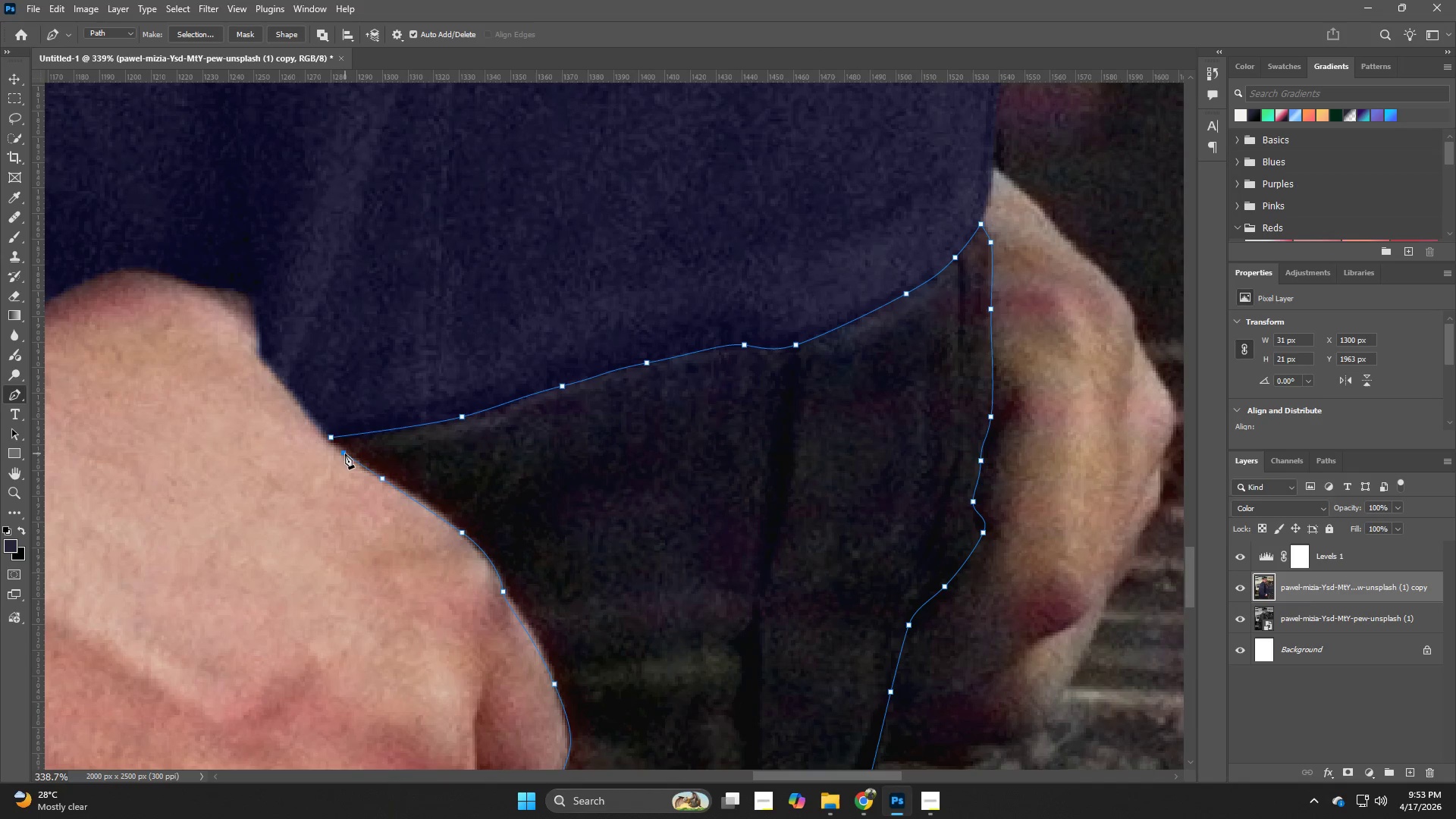 
key(Control+NumpadEnter)
 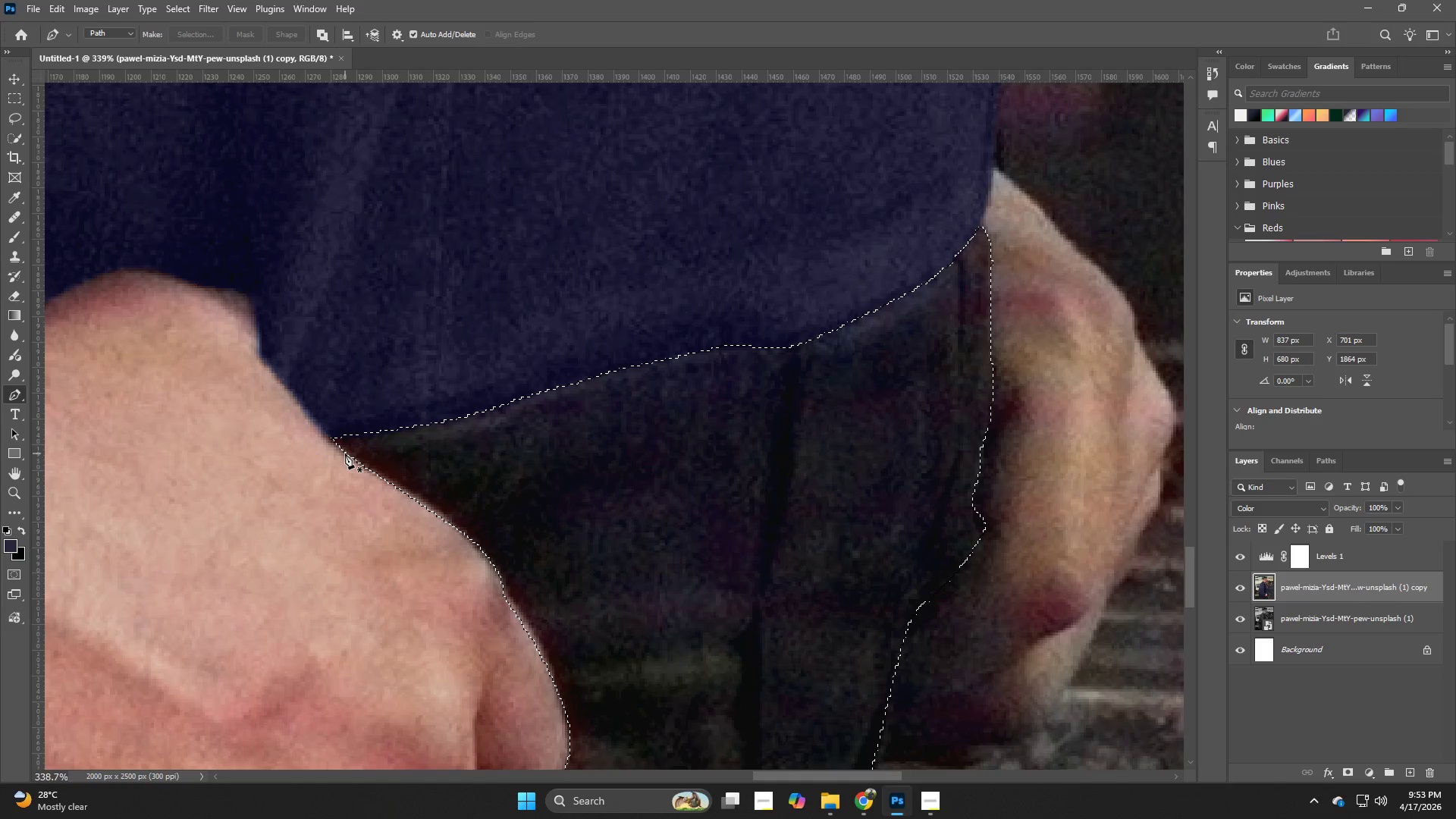 
hold_key(key=Z, duration=0.5)
 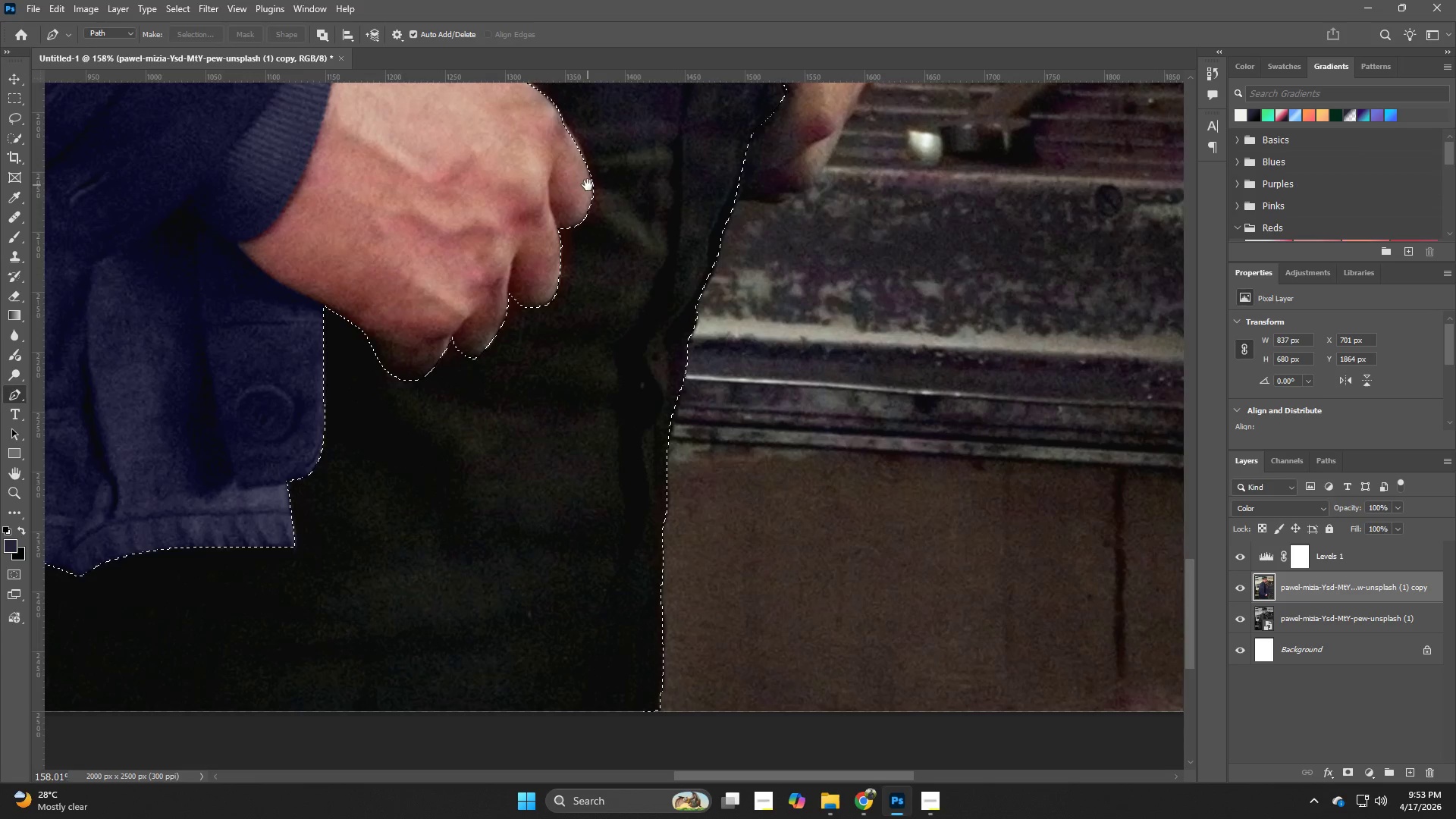 
left_click_drag(start_coordinate=[605, 483], to_coordinate=[554, 503])
 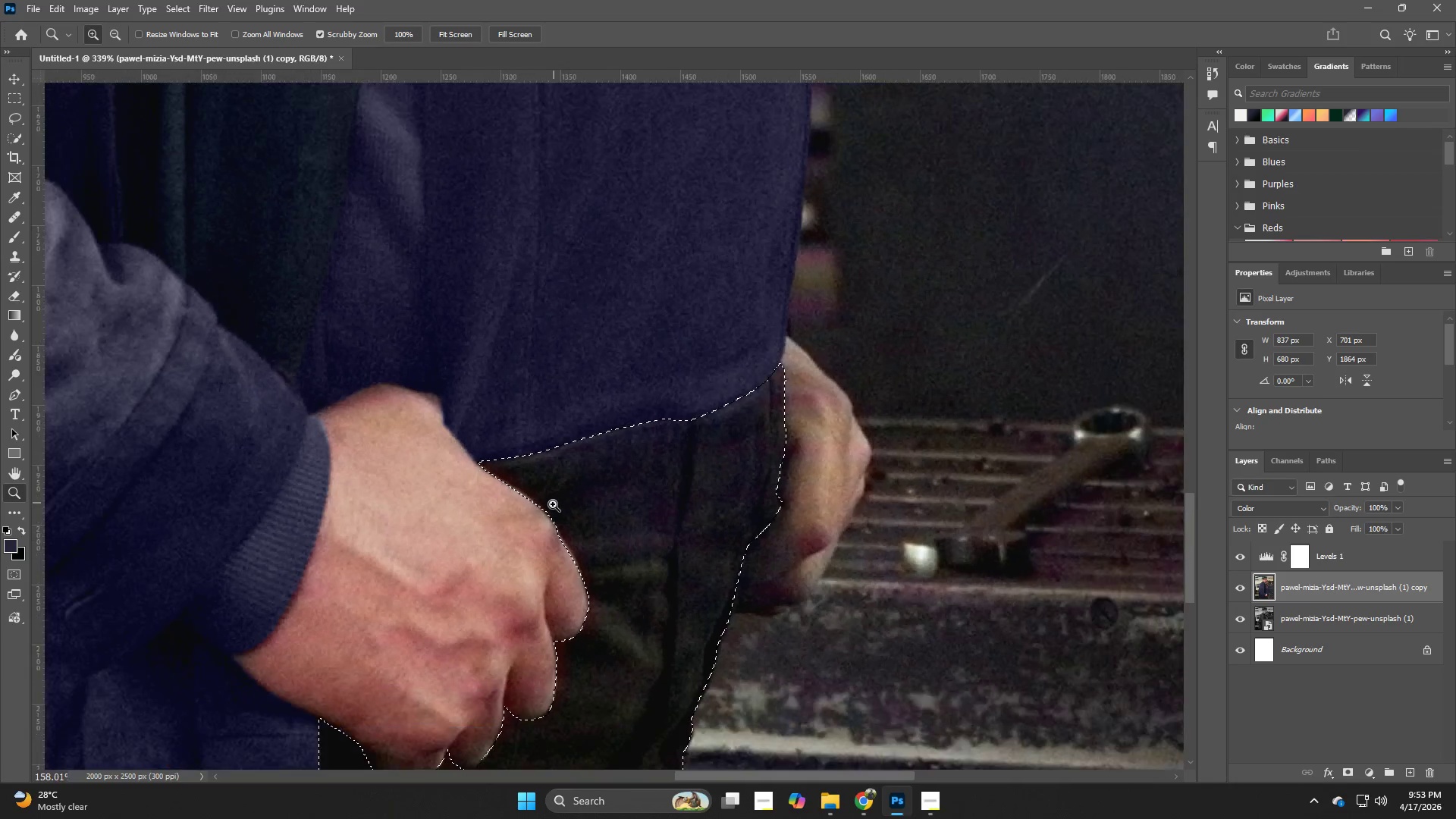 
hold_key(key=Z, duration=1.33)
 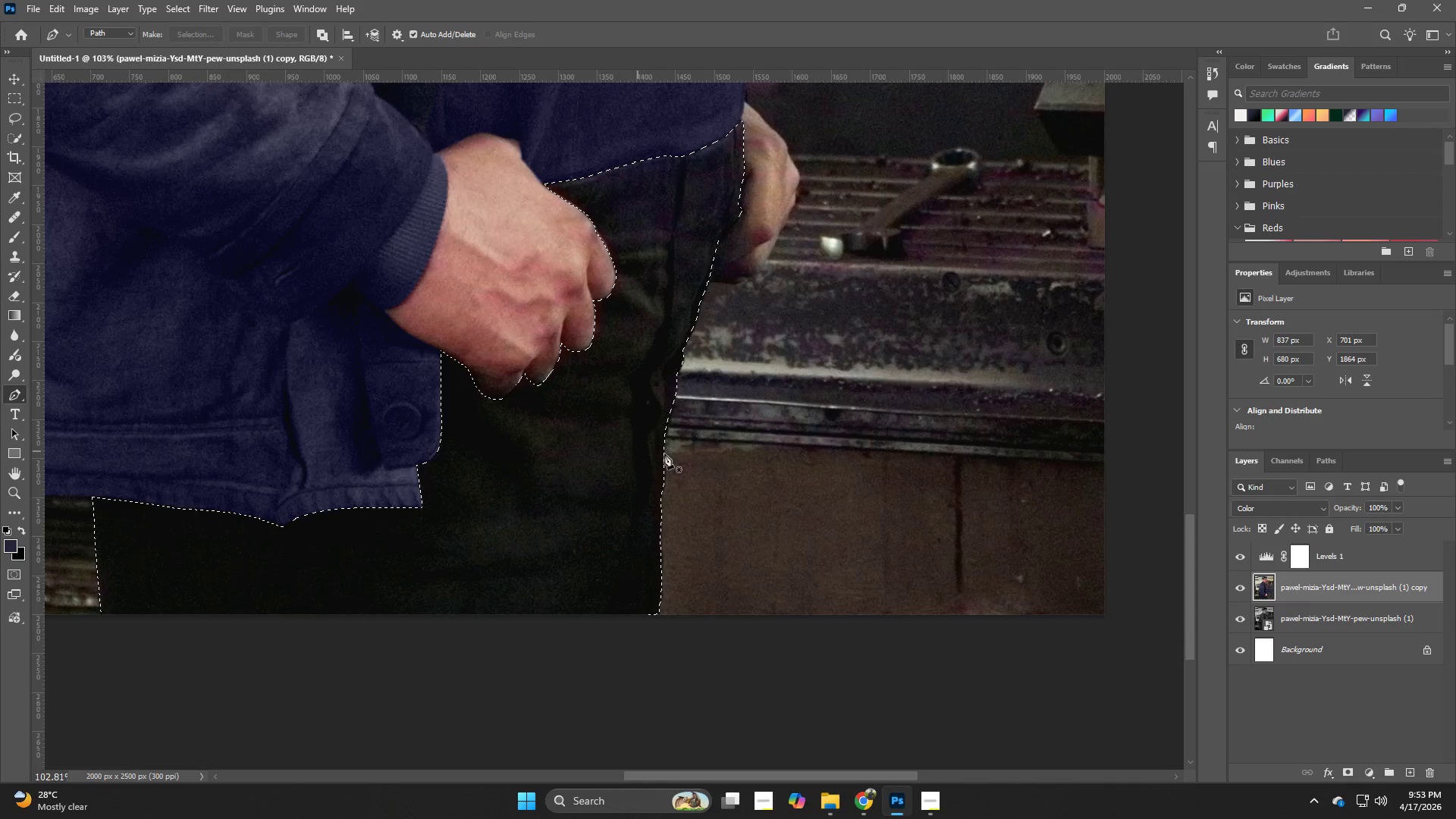 
hold_key(key=Space, duration=0.62)
 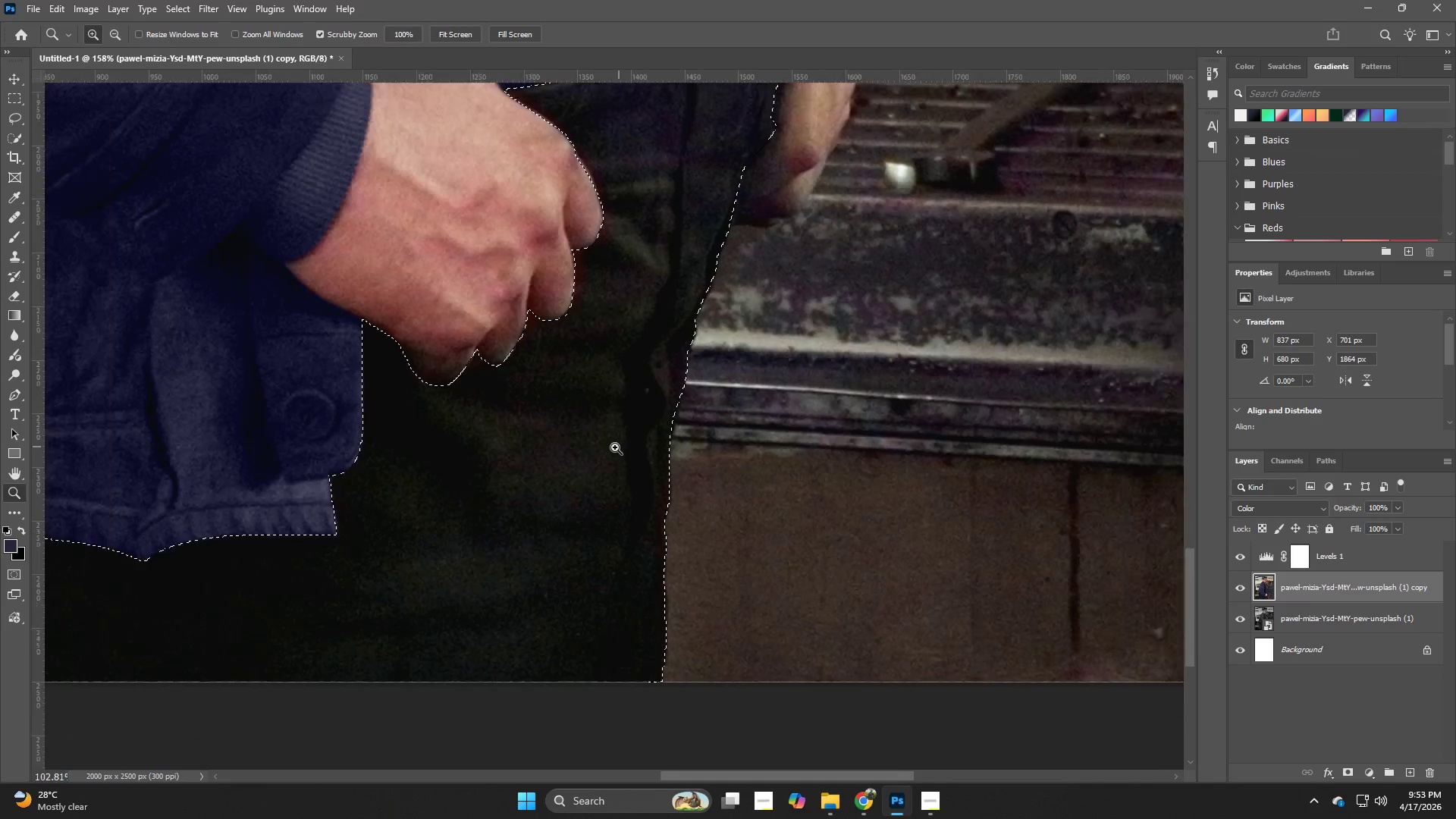 
left_click_drag(start_coordinate=[583, 598], to_coordinate=[592, 184])
 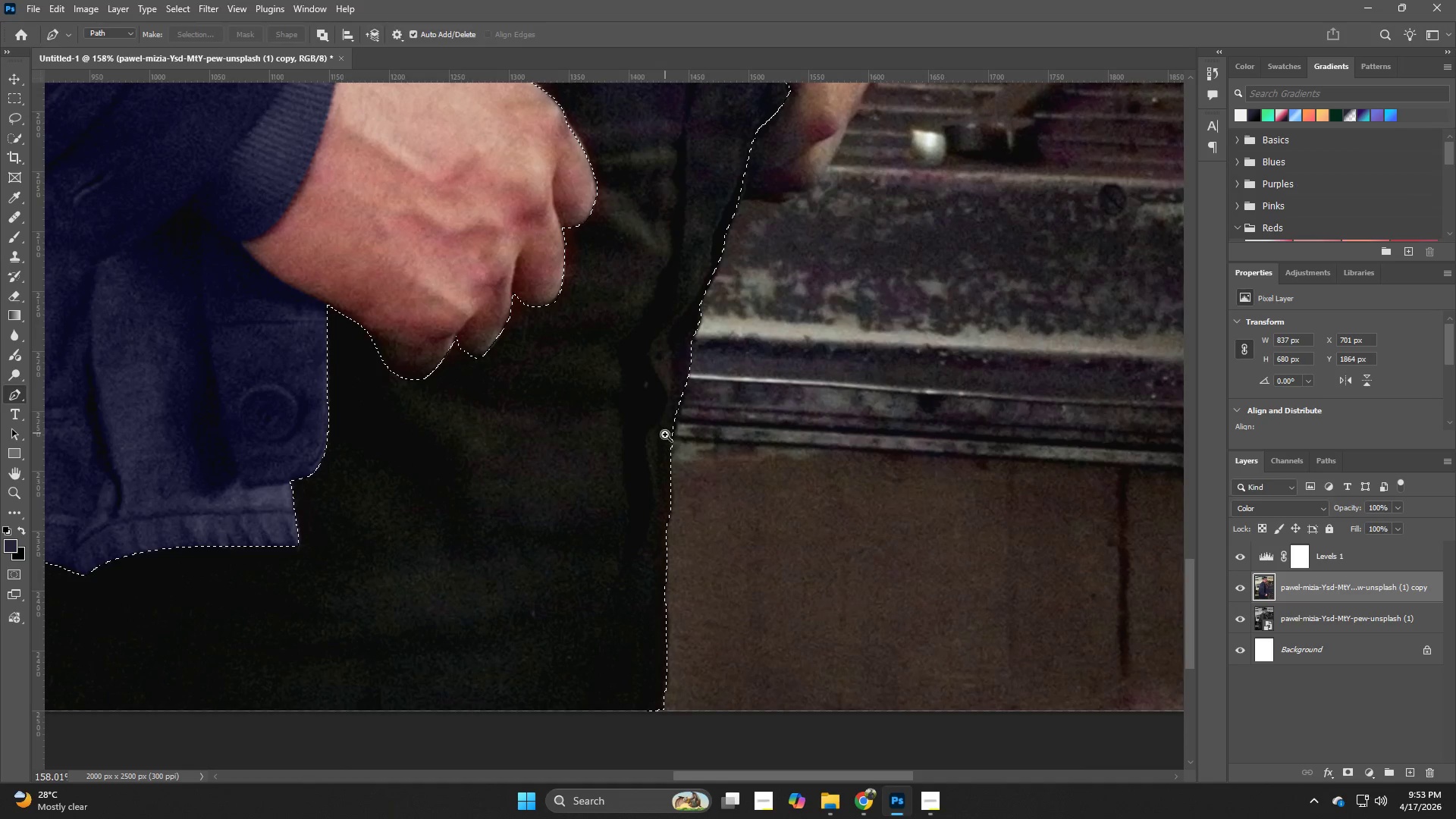 
left_click_drag(start_coordinate=[651, 436], to_coordinate=[615, 447])
 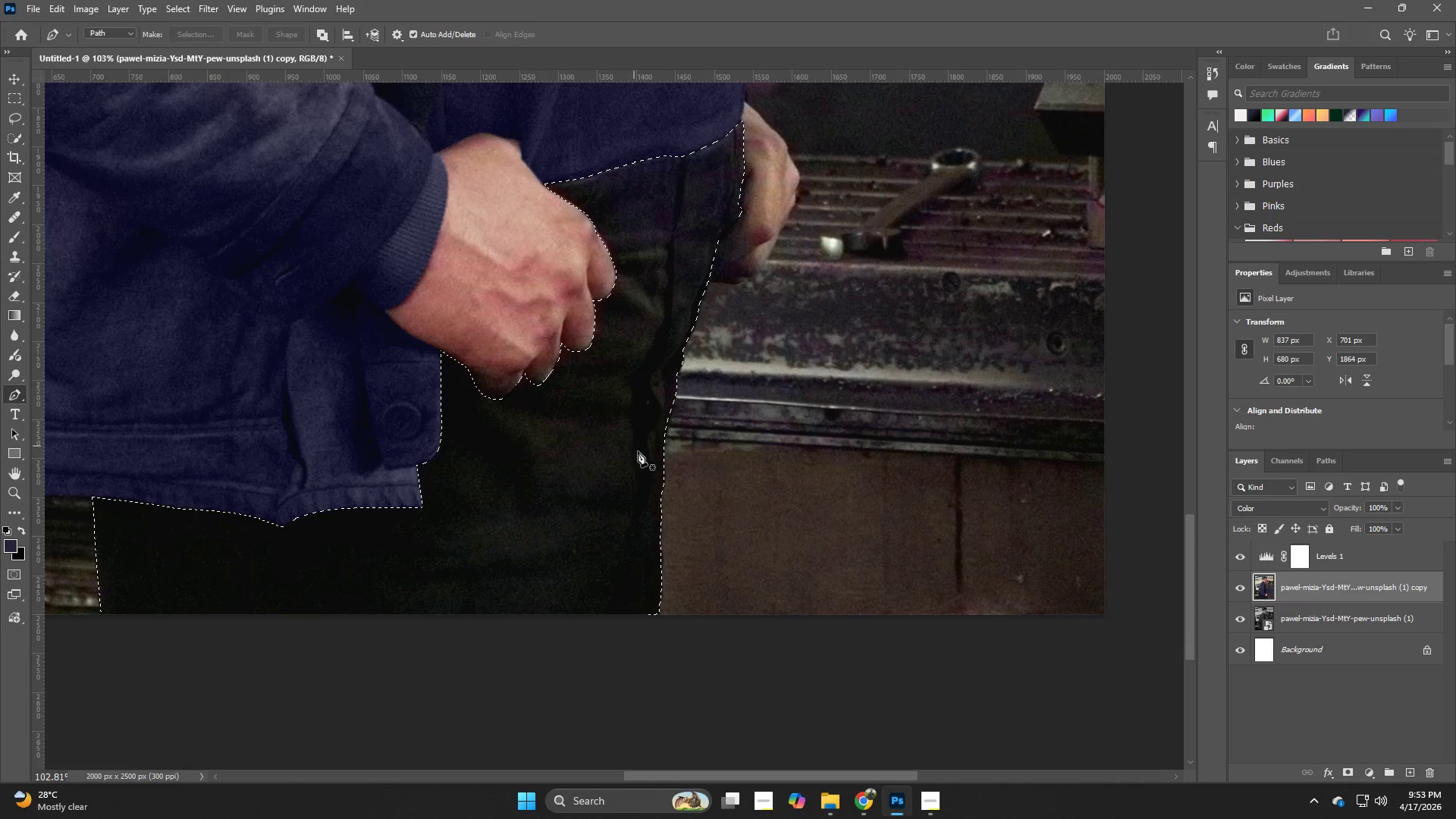 
hold_key(key=Z, duration=0.41)
 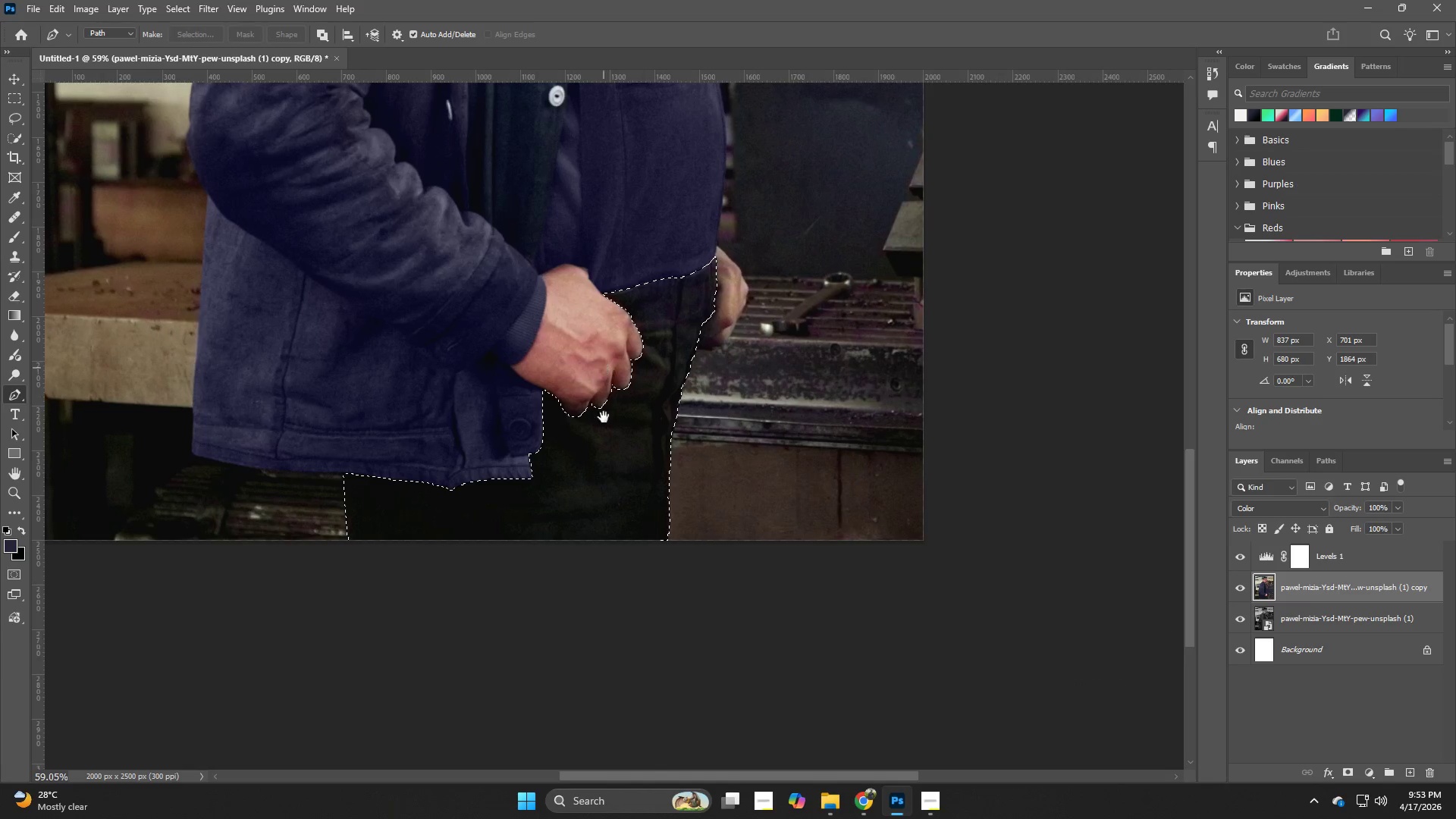 
left_click_drag(start_coordinate=[681, 441], to_coordinate=[641, 457])
 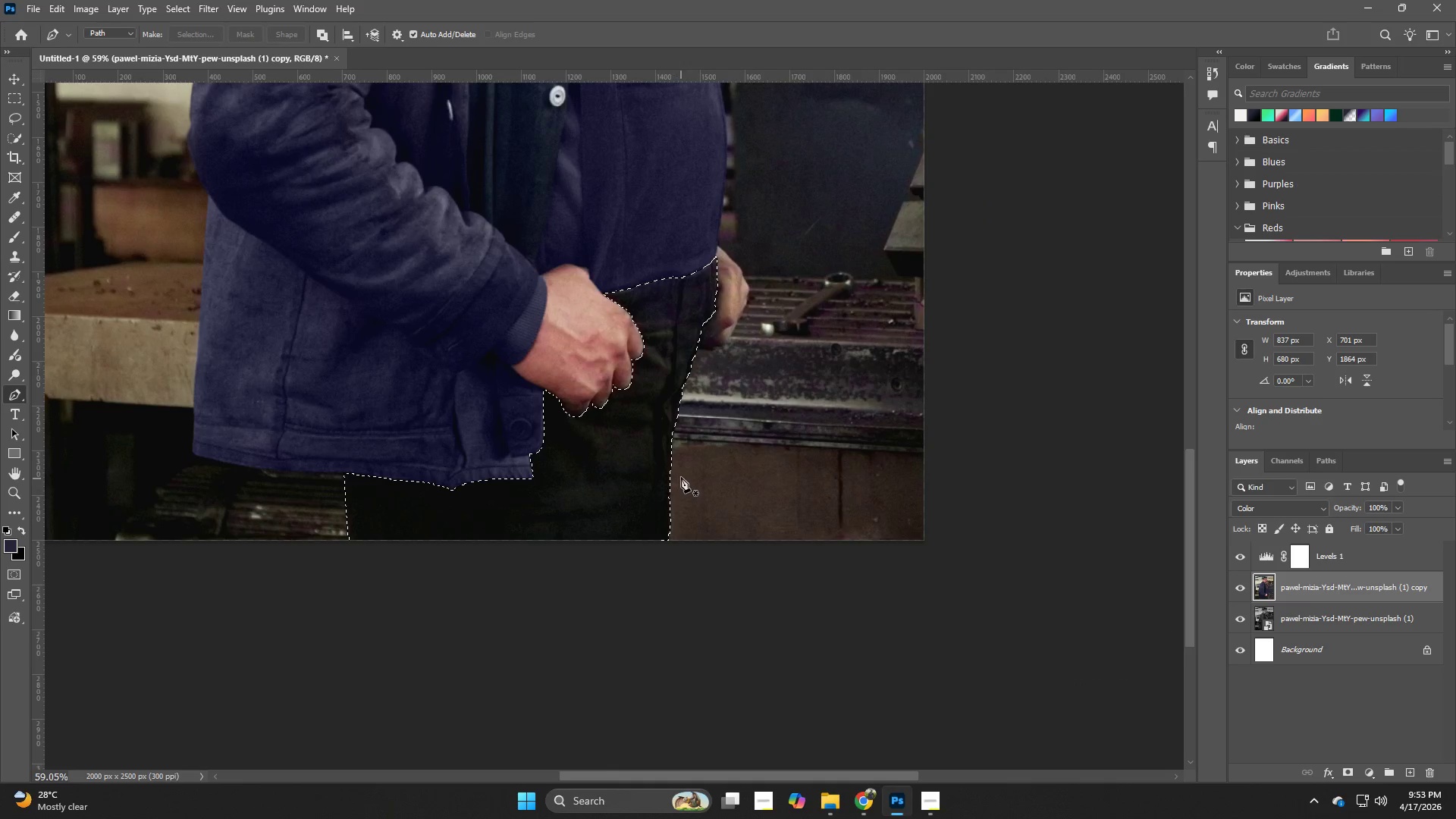 
hold_key(key=Space, duration=0.39)
 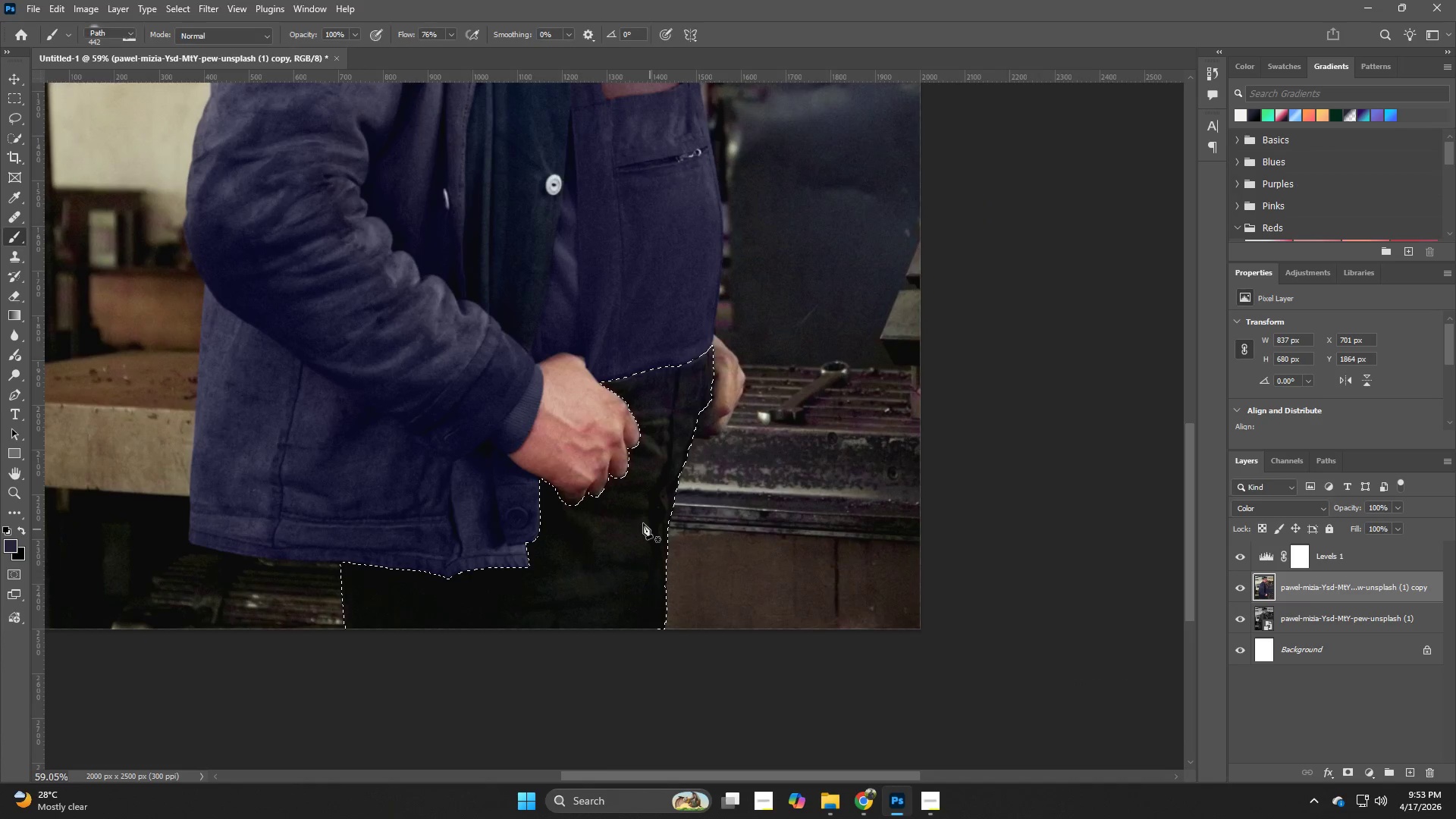 
left_click_drag(start_coordinate=[604, 368], to_coordinate=[601, 457])
 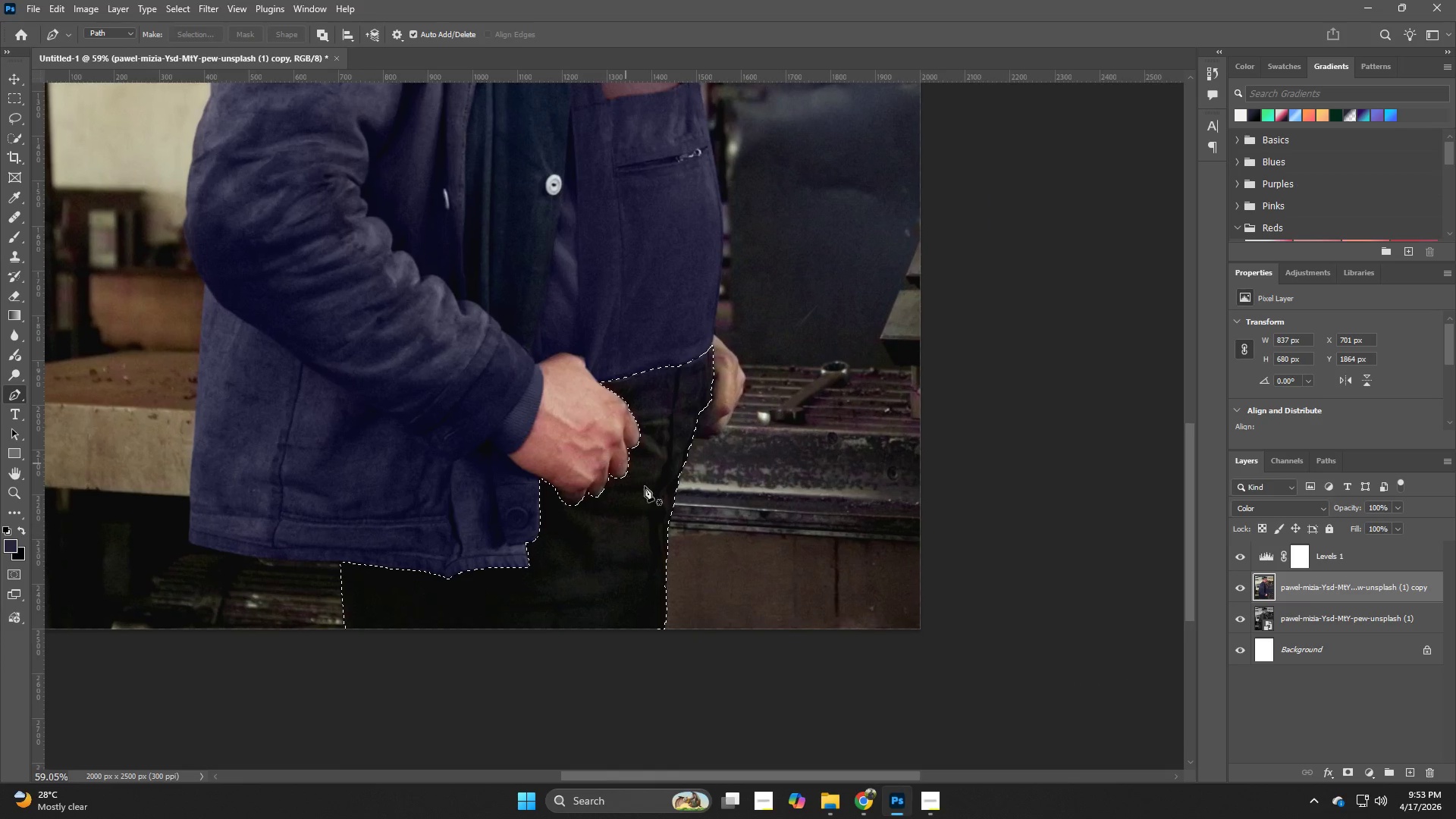 
key(B)
 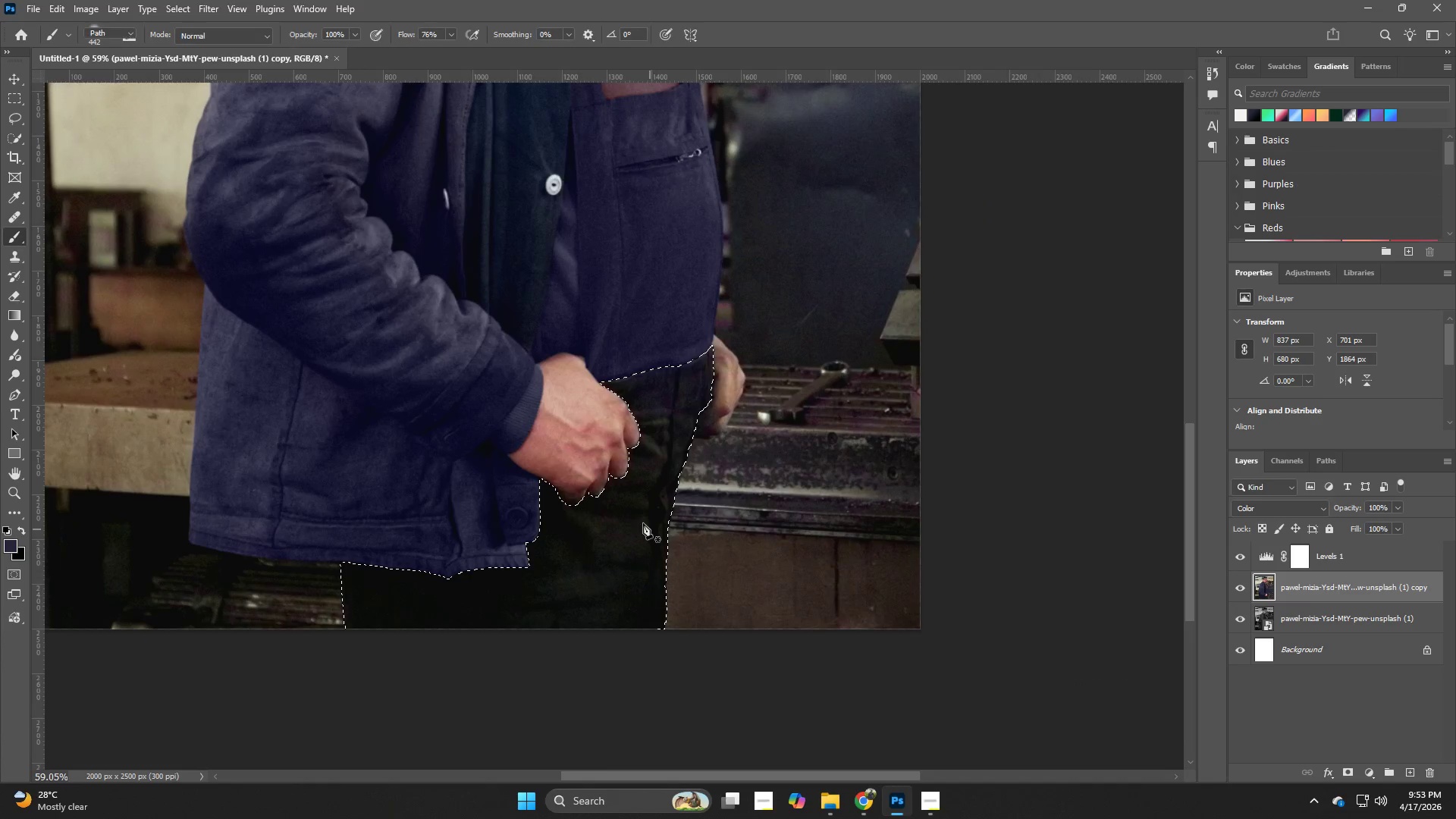 
hold_key(key=AltLeft, duration=0.59)
 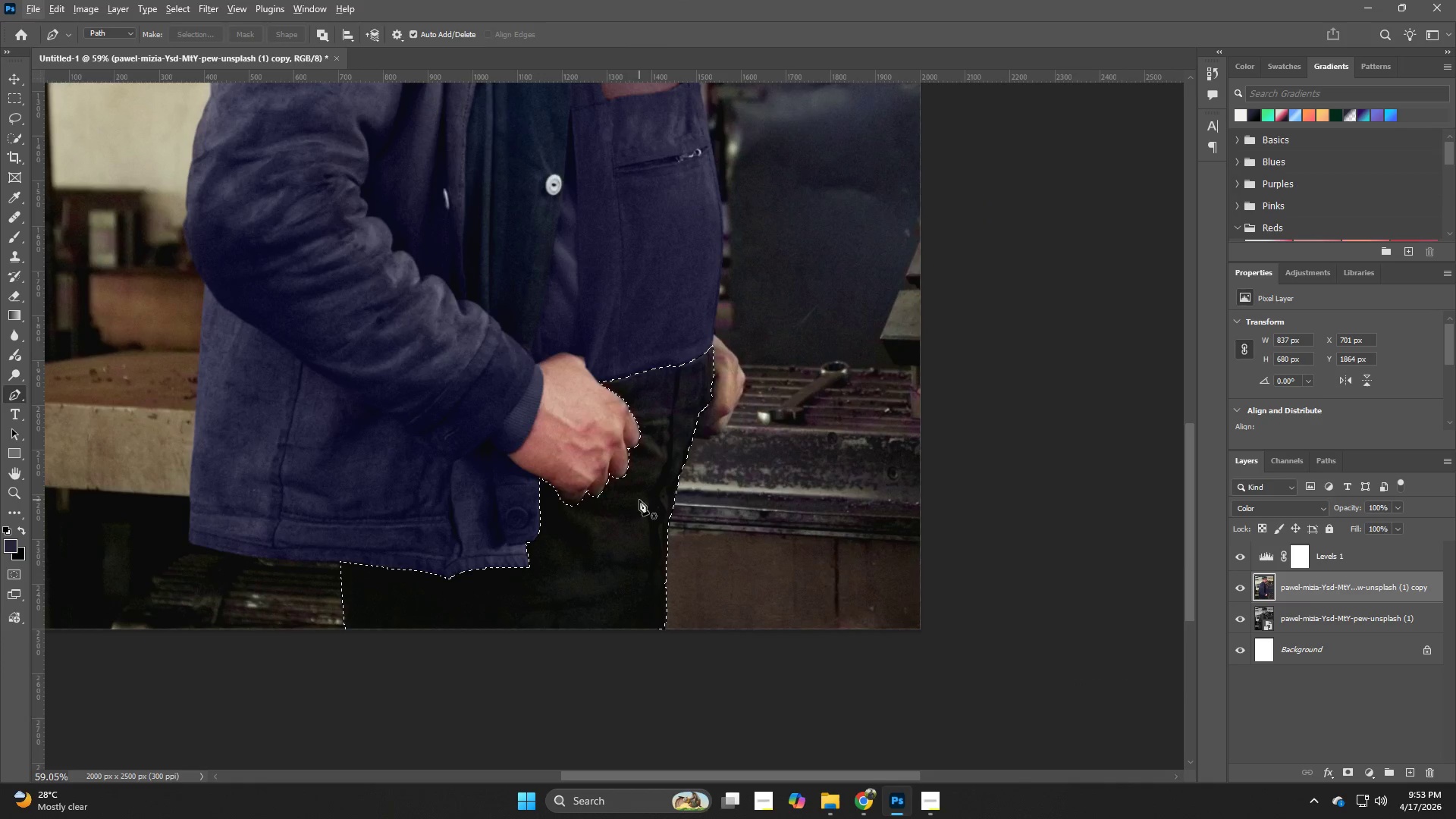 
hold_key(key=B, duration=0.97)
 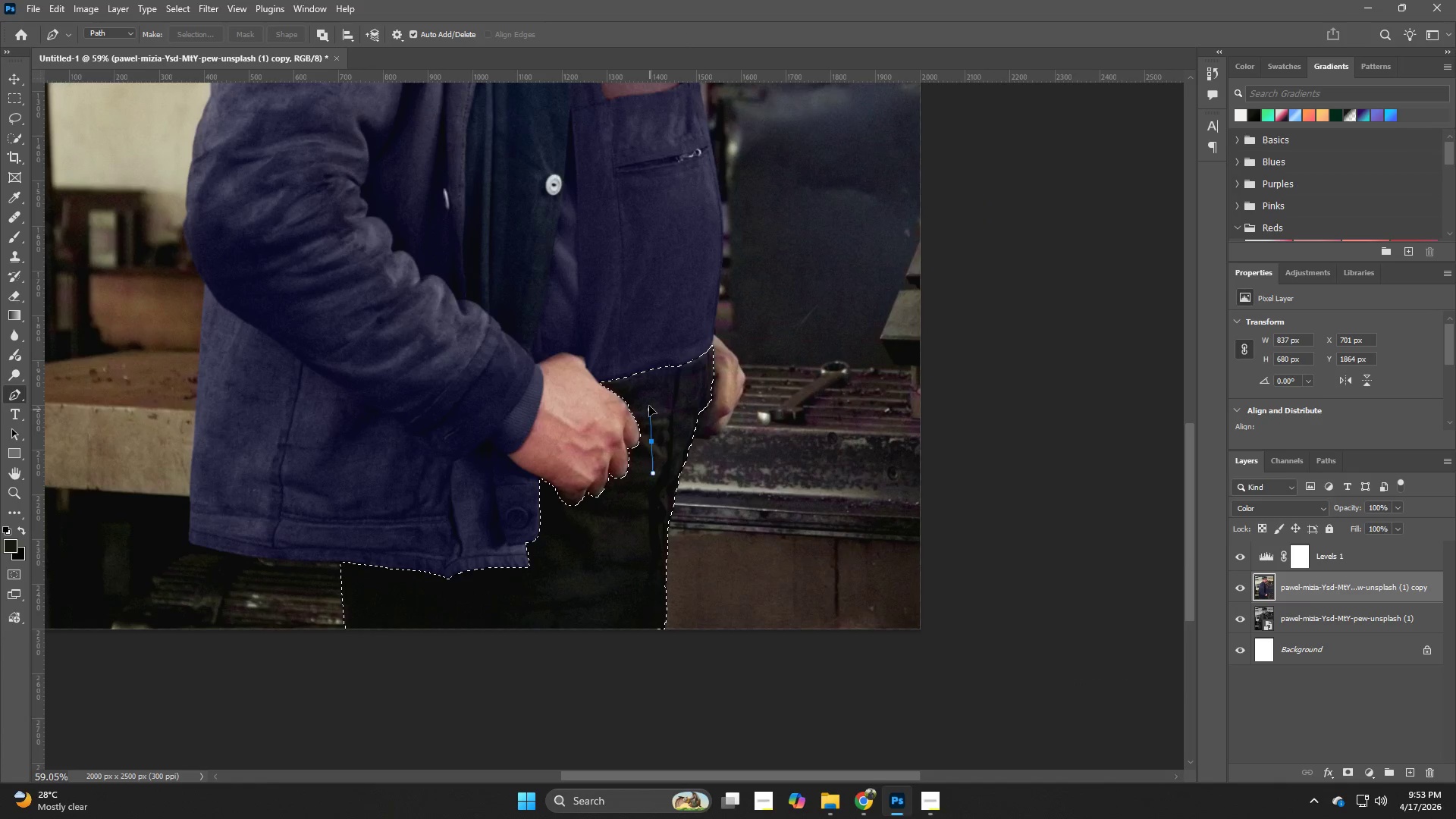 
hold_key(key=AltLeft, duration=0.58)
left_click([640, 499])
 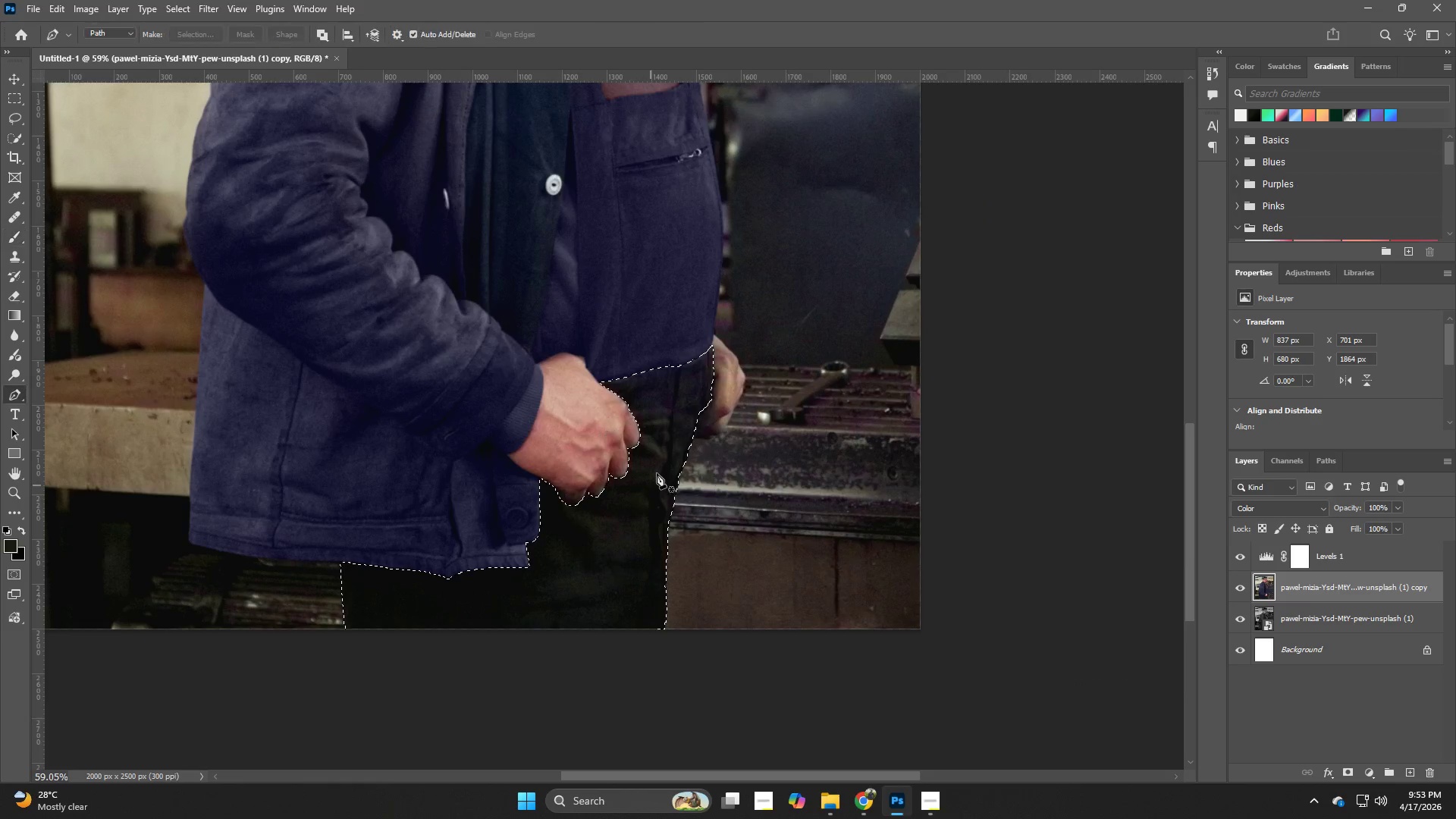 
left_click_drag(start_coordinate=[651, 441], to_coordinate=[649, 406])
 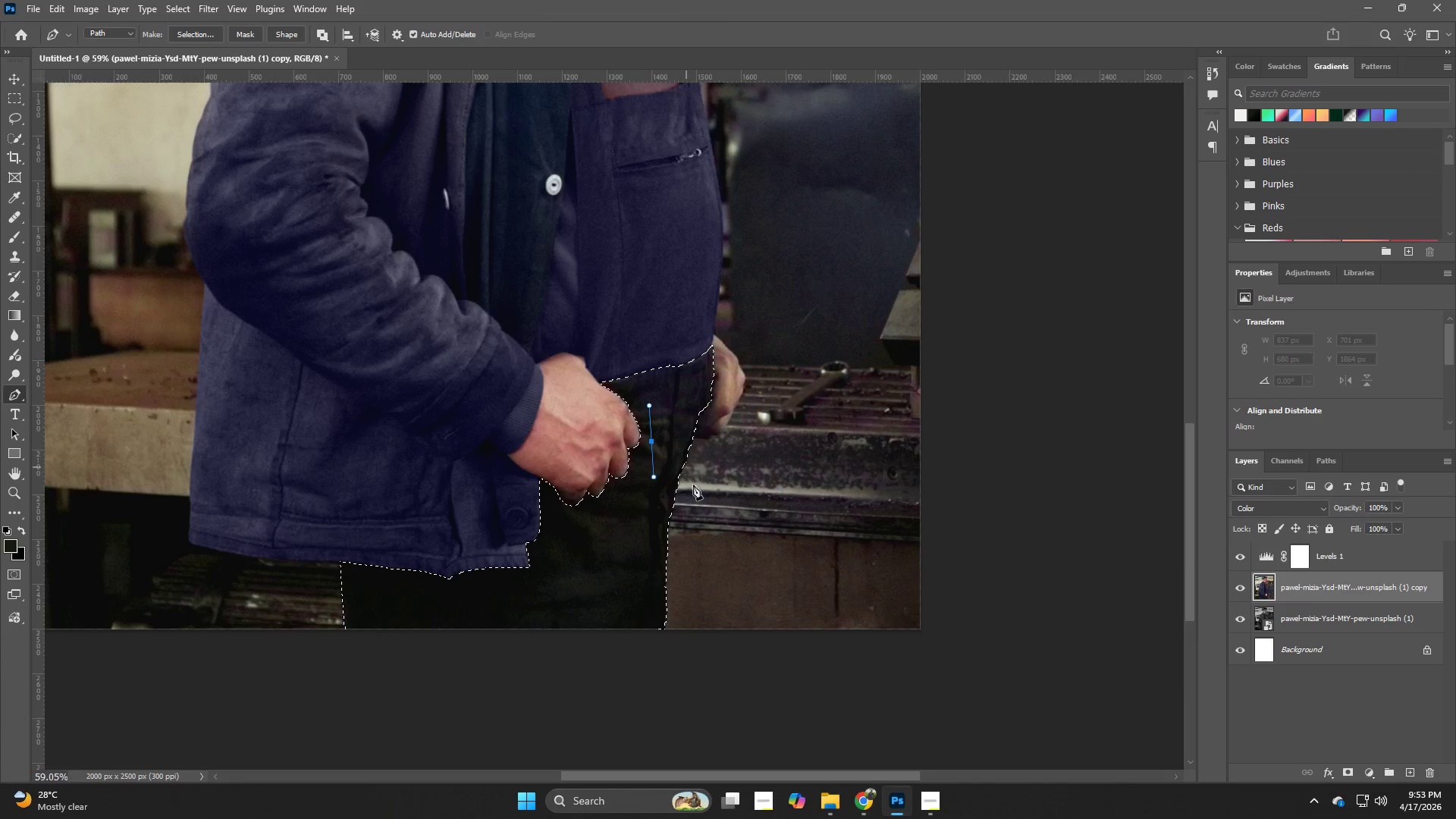 
key(Control+Z)
 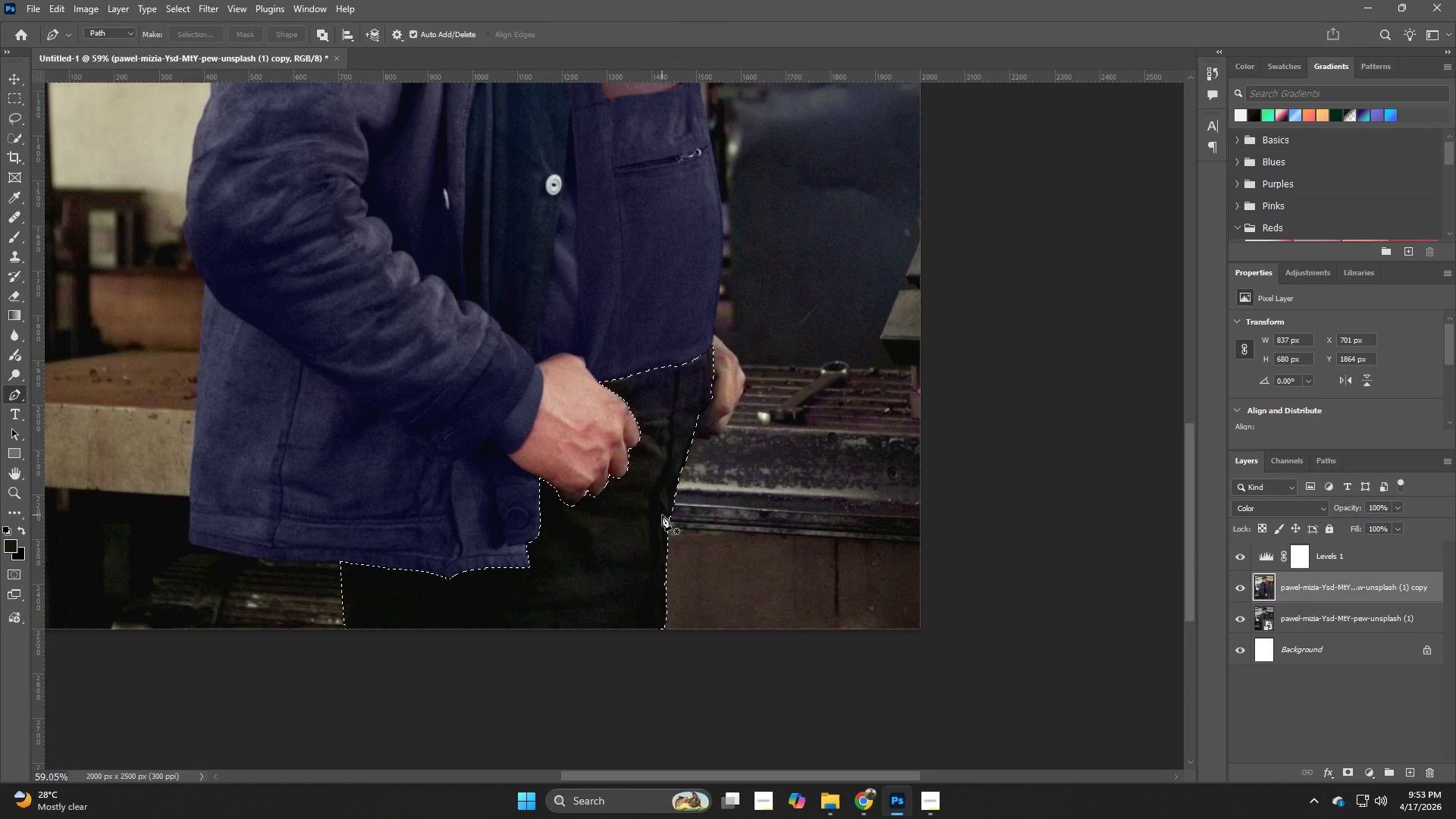 
hold_key(key=B, duration=1.08)
 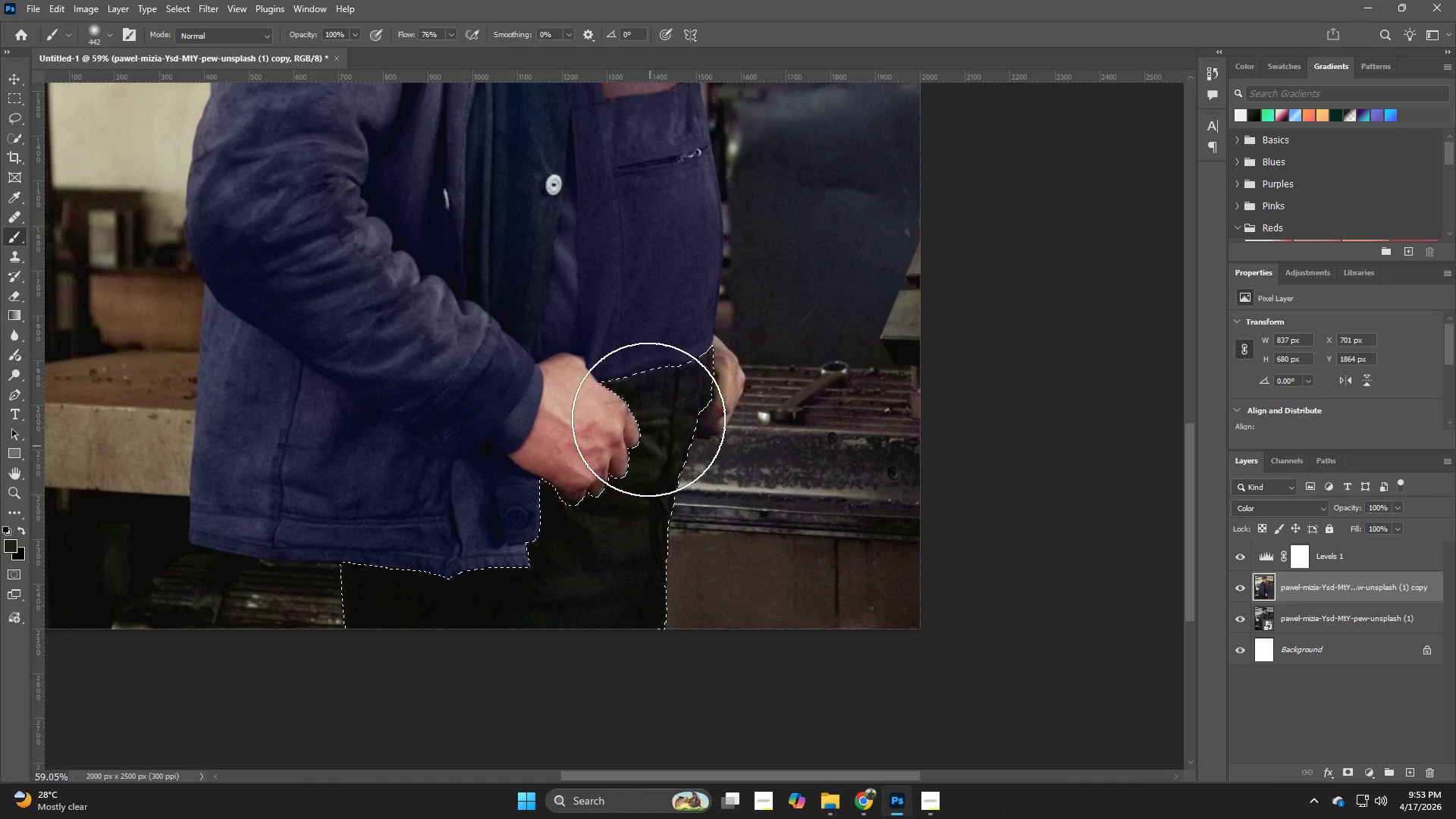 
hold_key(key=AltLeft, duration=0.92)
left_click([639, 494])
 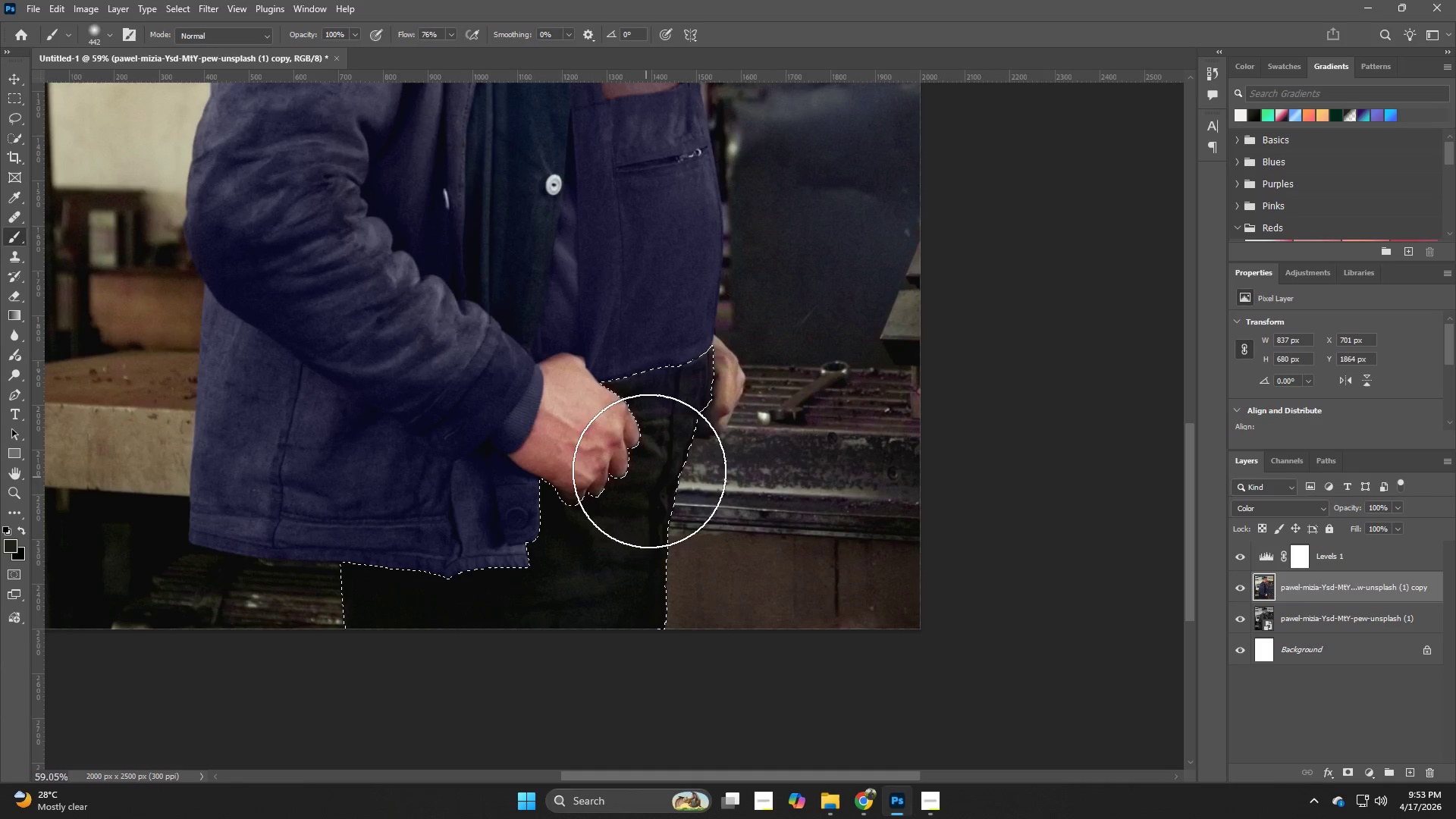 
left_click_drag(start_coordinate=[650, 447], to_coordinate=[597, 555])
 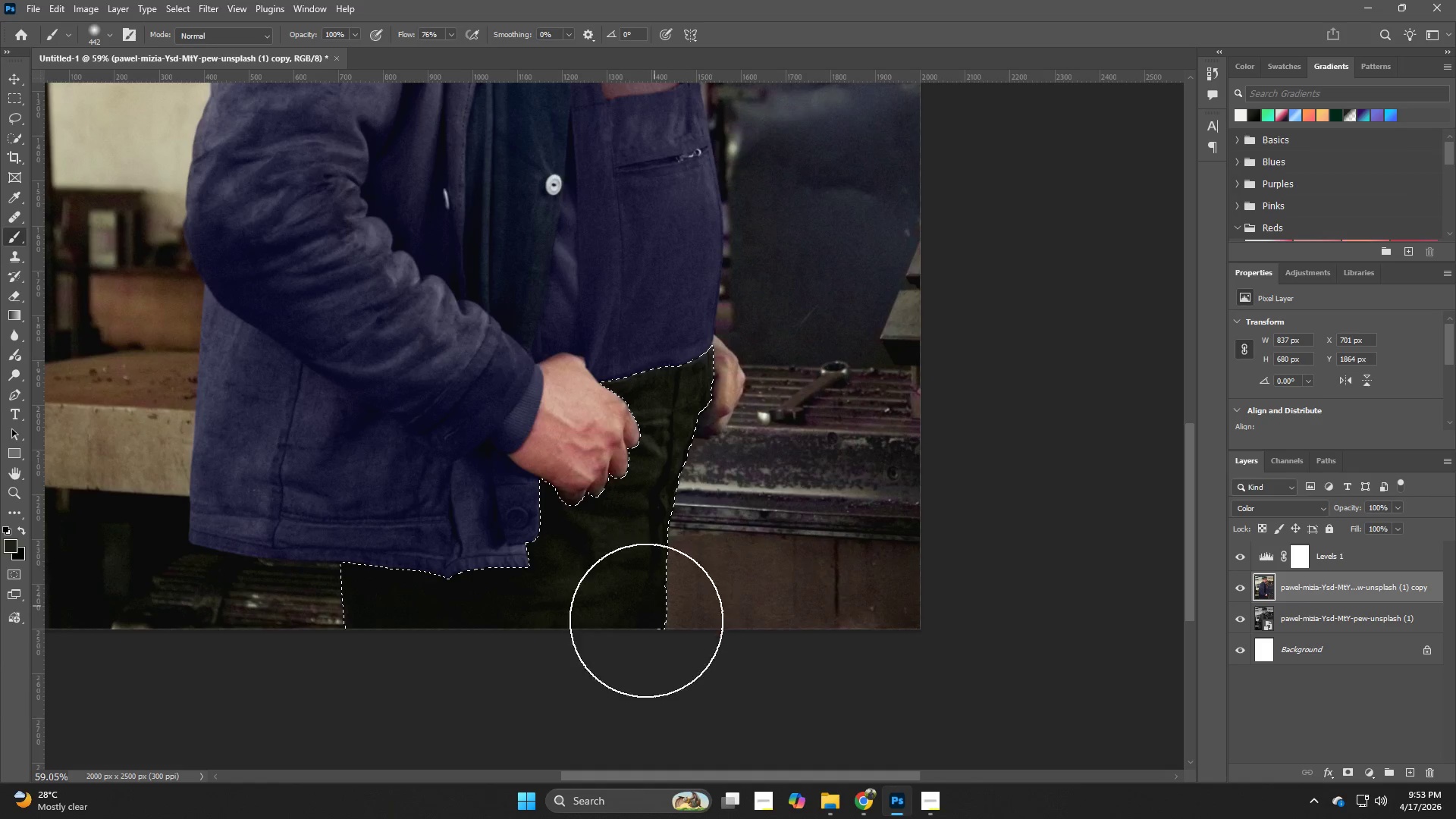 
left_click_drag(start_coordinate=[439, 622], to_coordinate=[356, 638])
 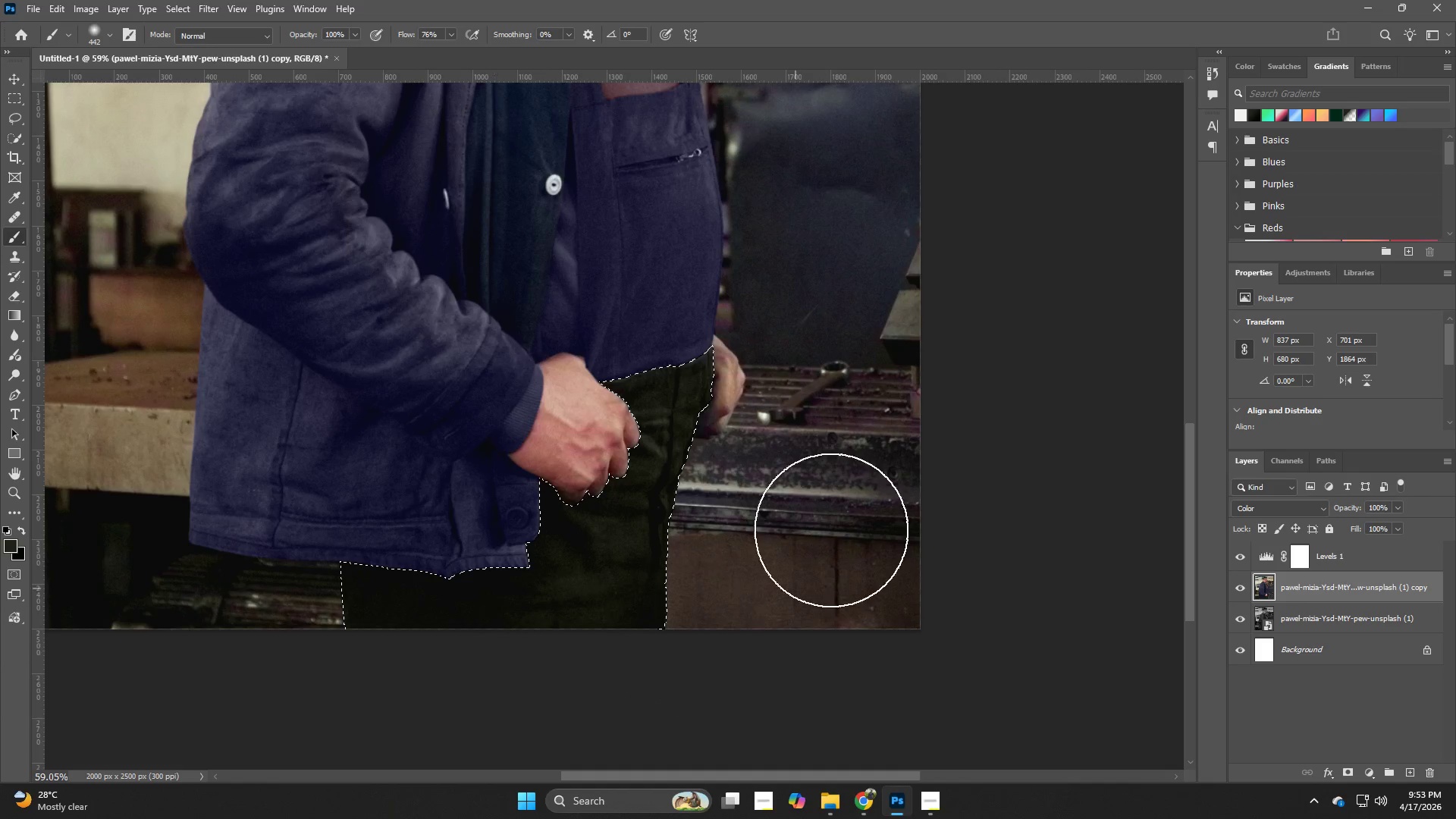 
hold_key(key=Z, duration=0.61)
 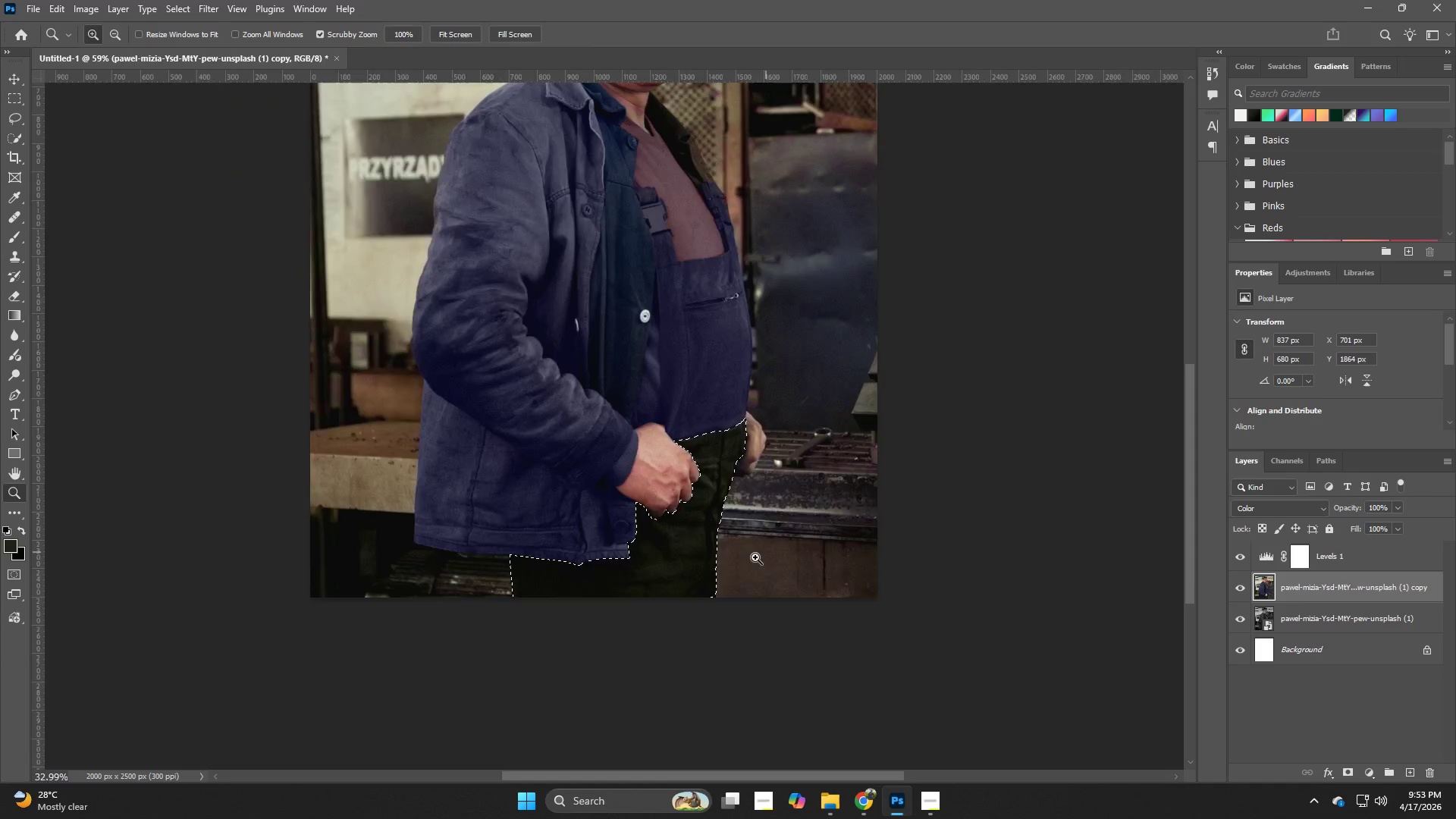 
left_click_drag(start_coordinate=[800, 510], to_coordinate=[762, 523])
 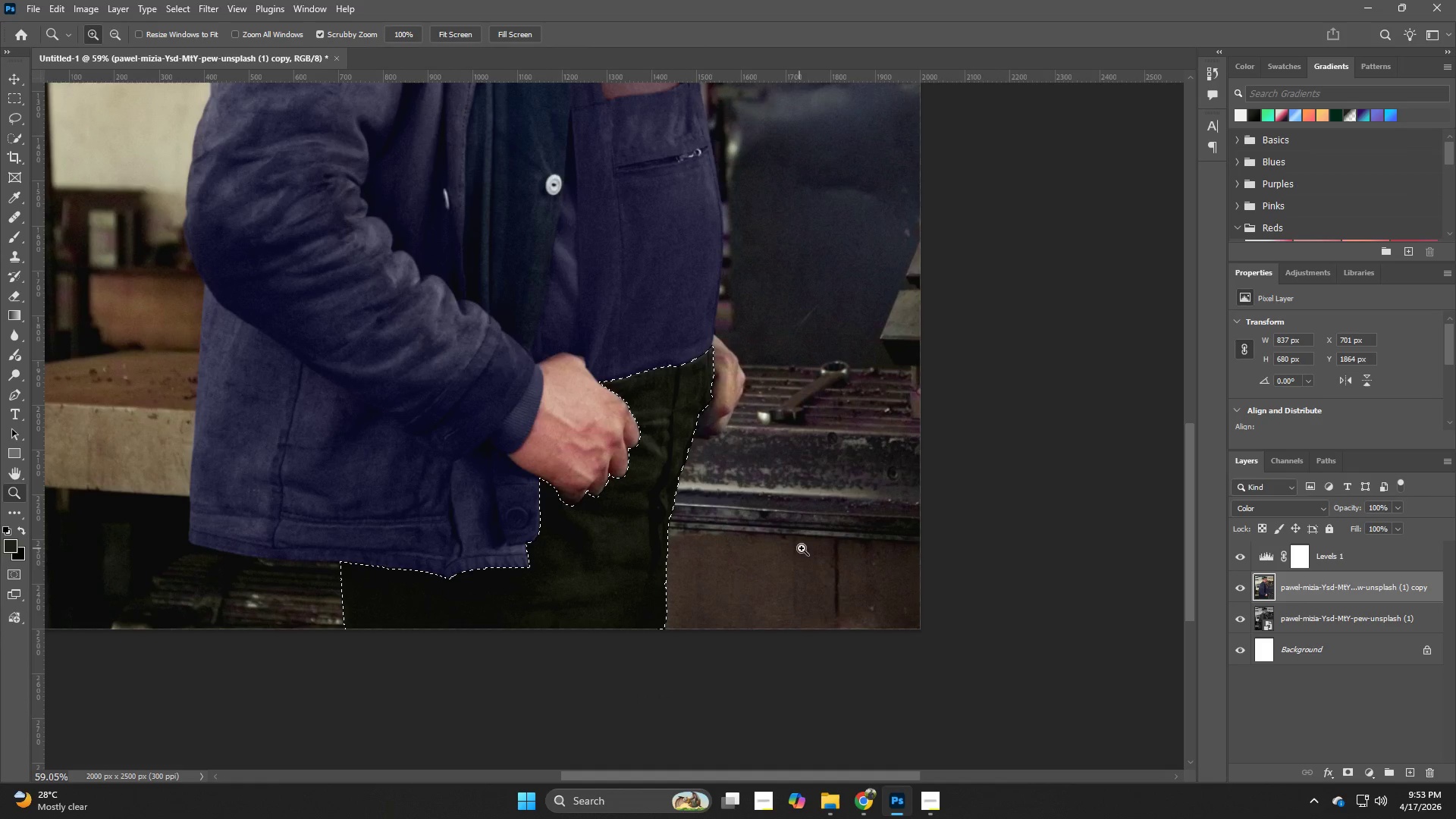 
hold_key(key=Z, duration=0.7)
 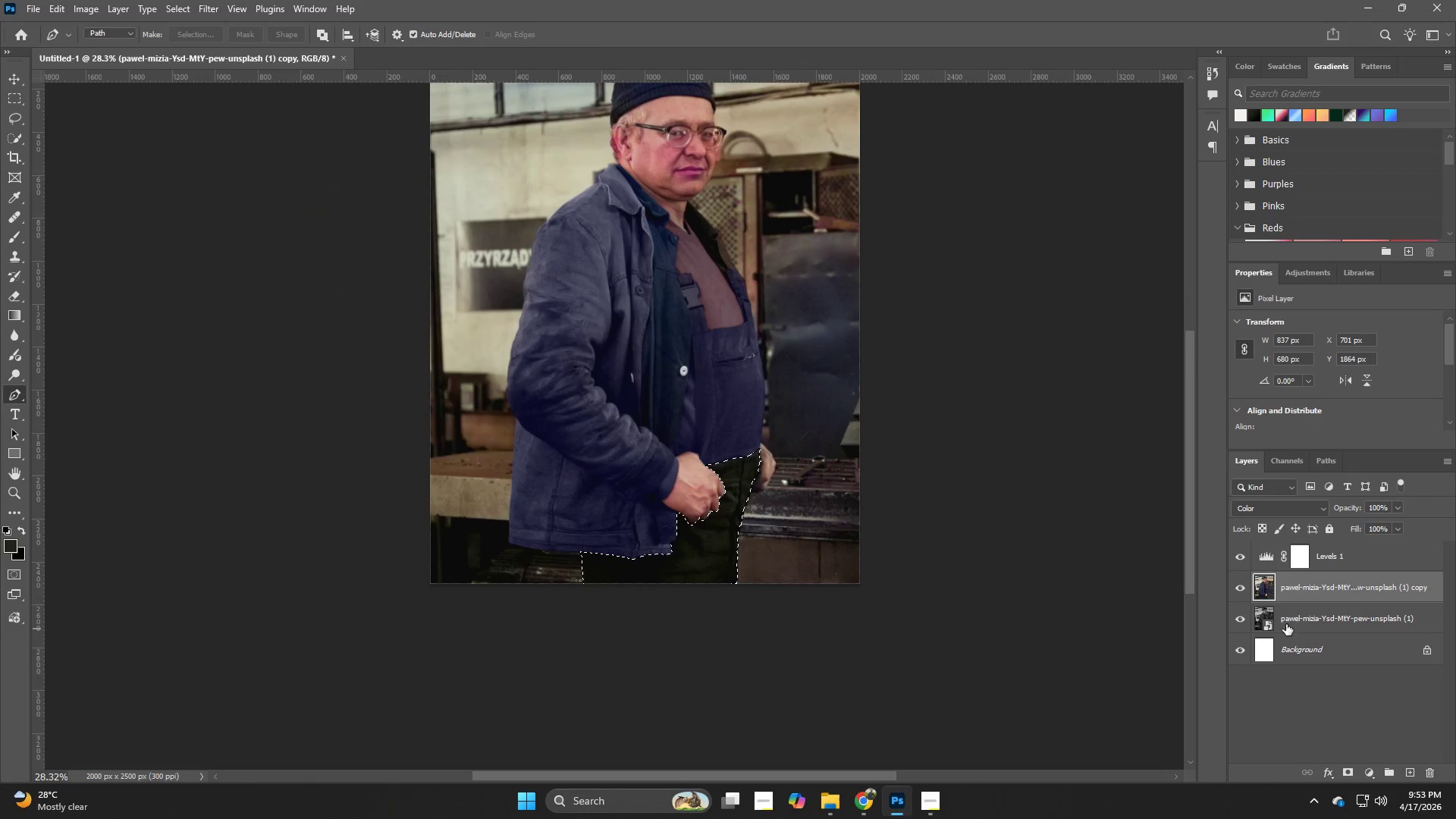 
left_click_drag(start_coordinate=[804, 542], to_coordinate=[753, 558])
 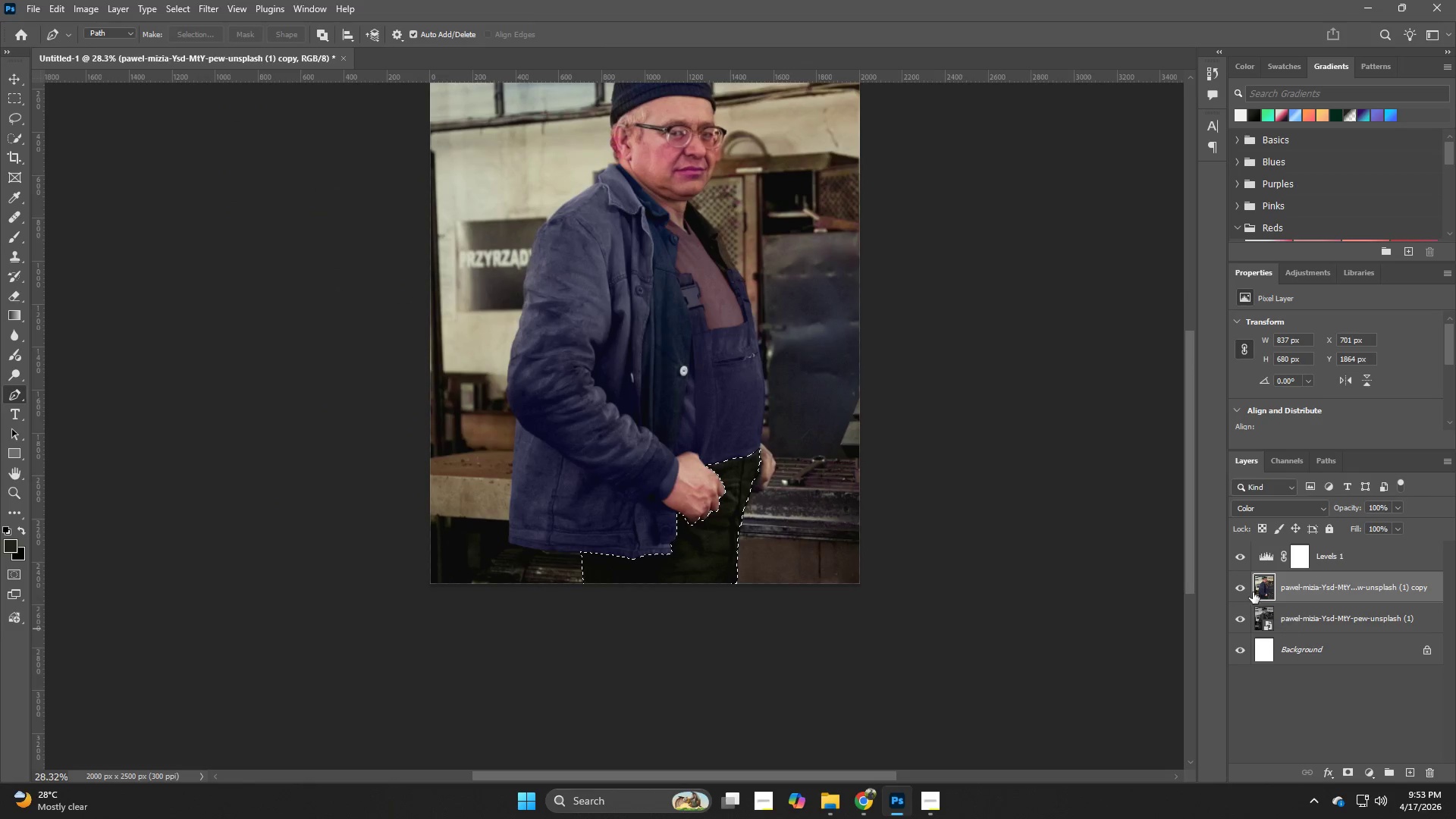 
left_click([1244, 585])
 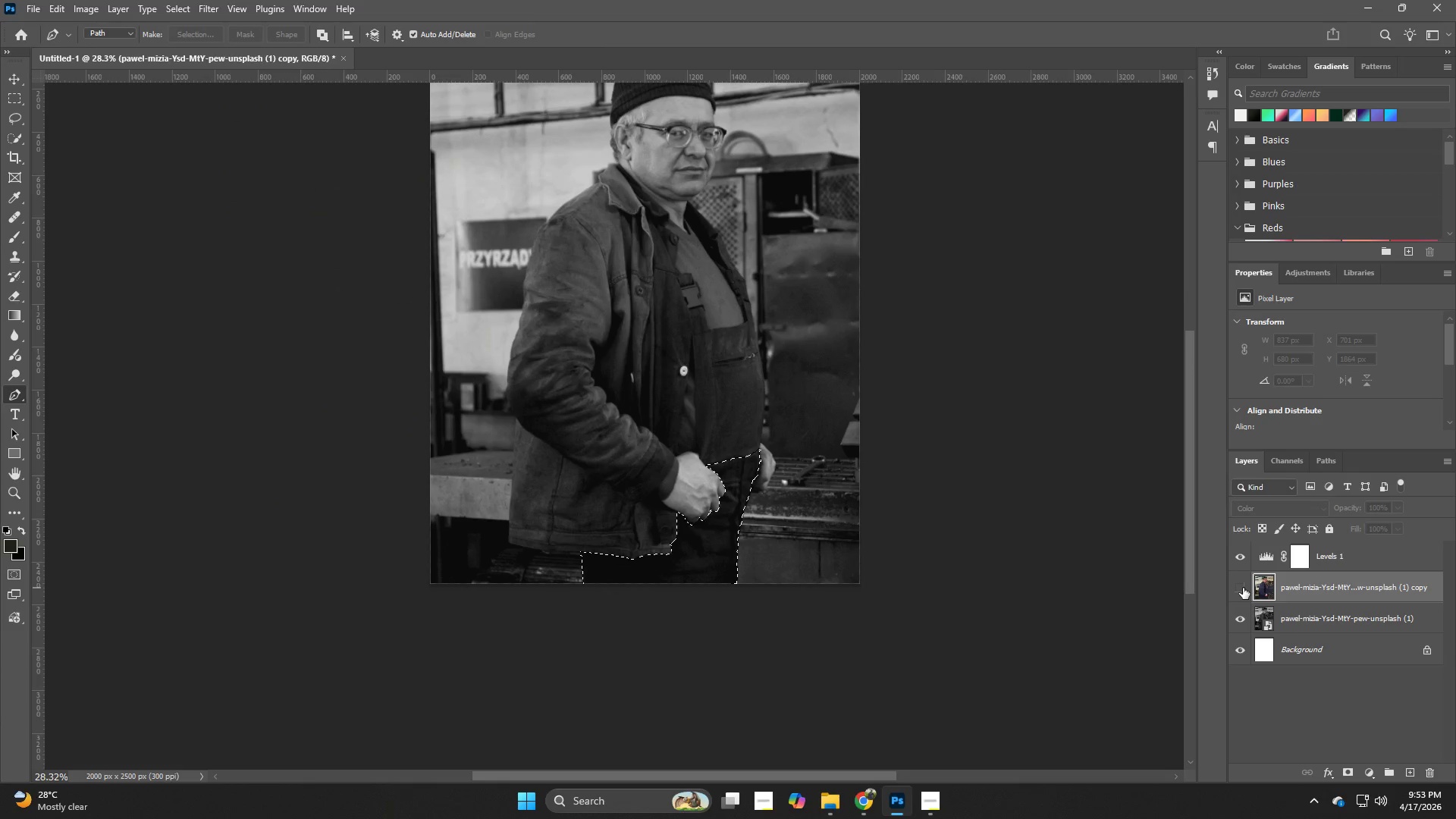 
left_click([1243, 588])
 